 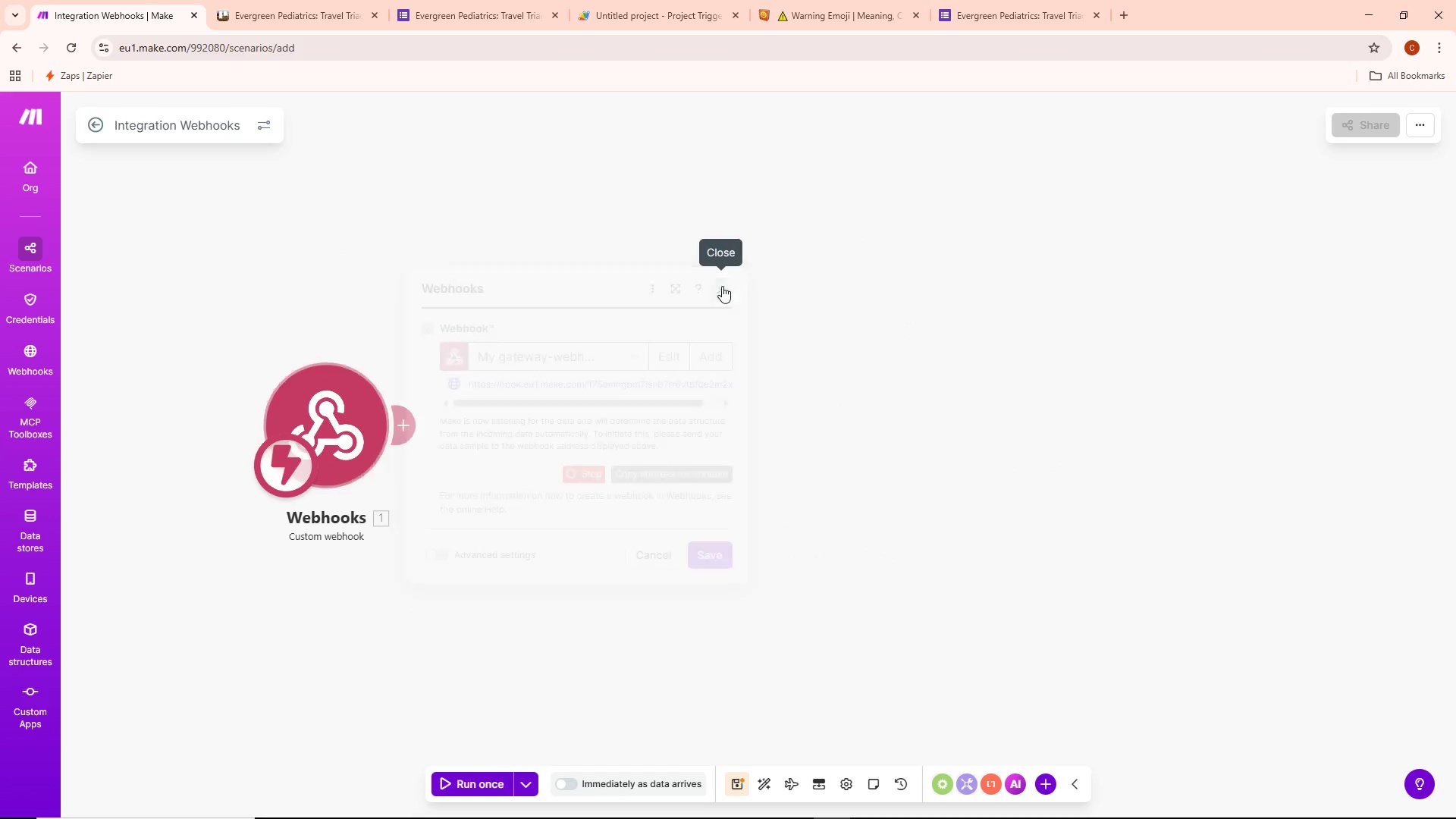 
right_click([324, 418])
 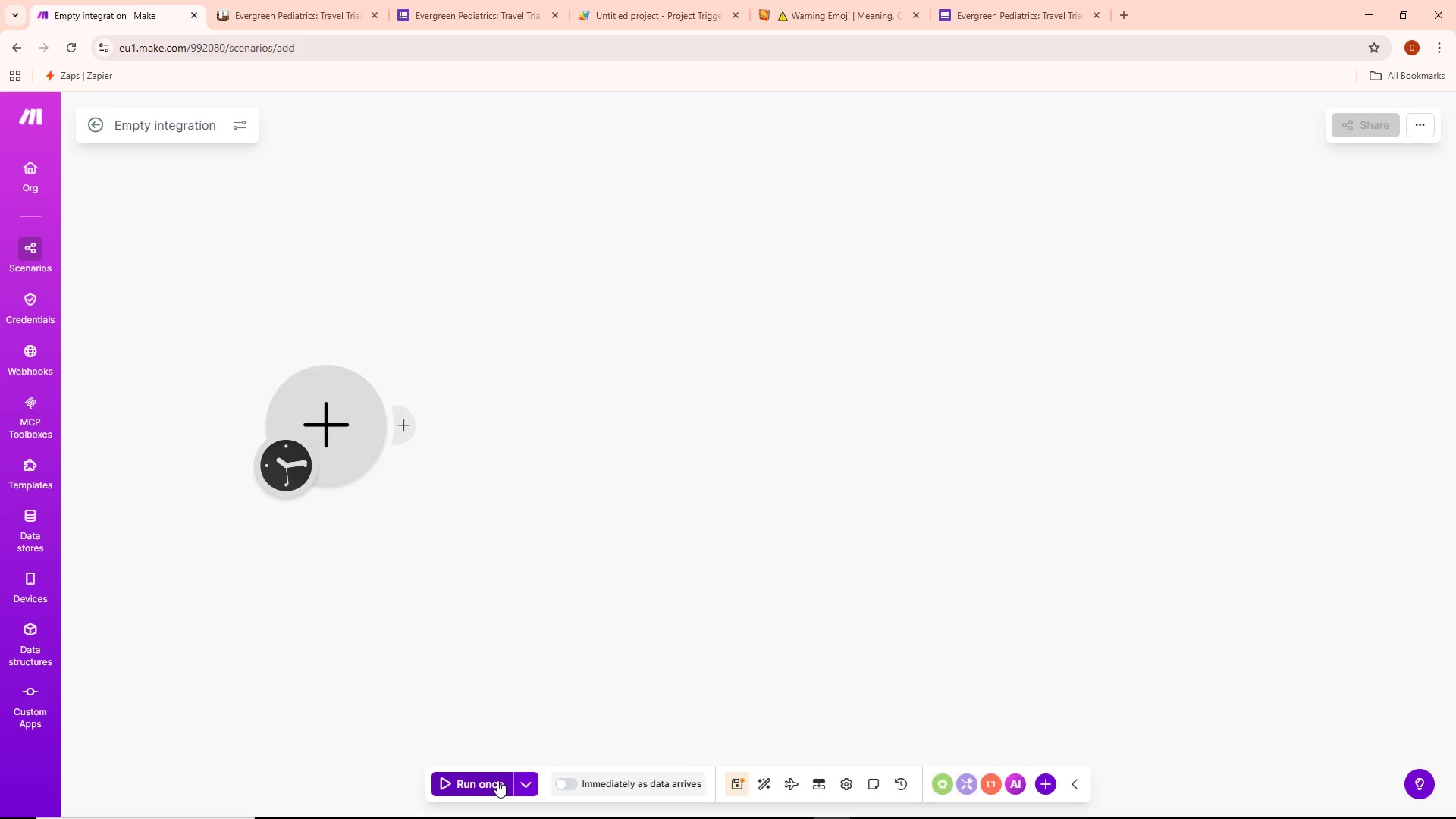 
left_click([501, 777])
 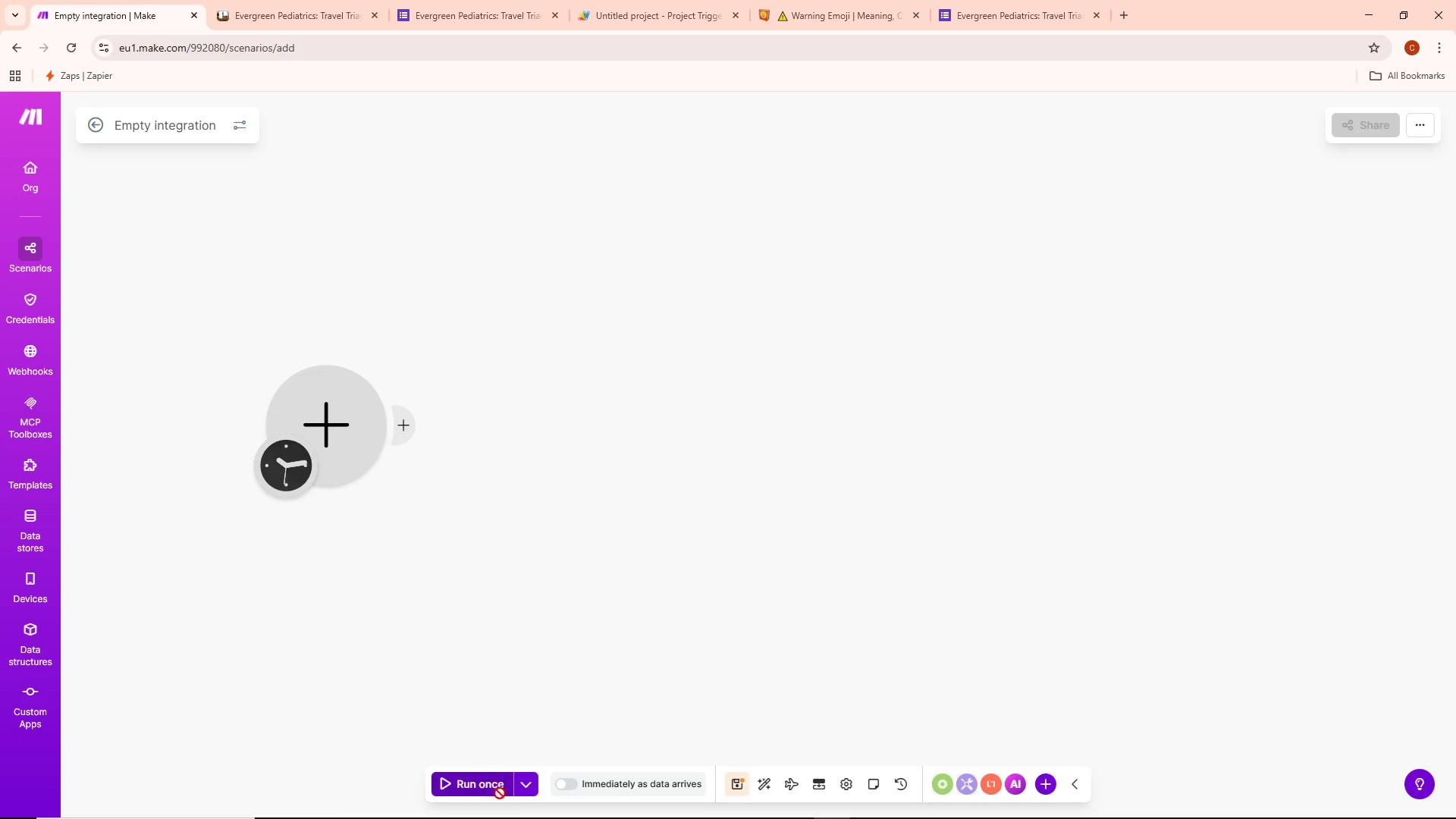 
left_click([526, 783])
 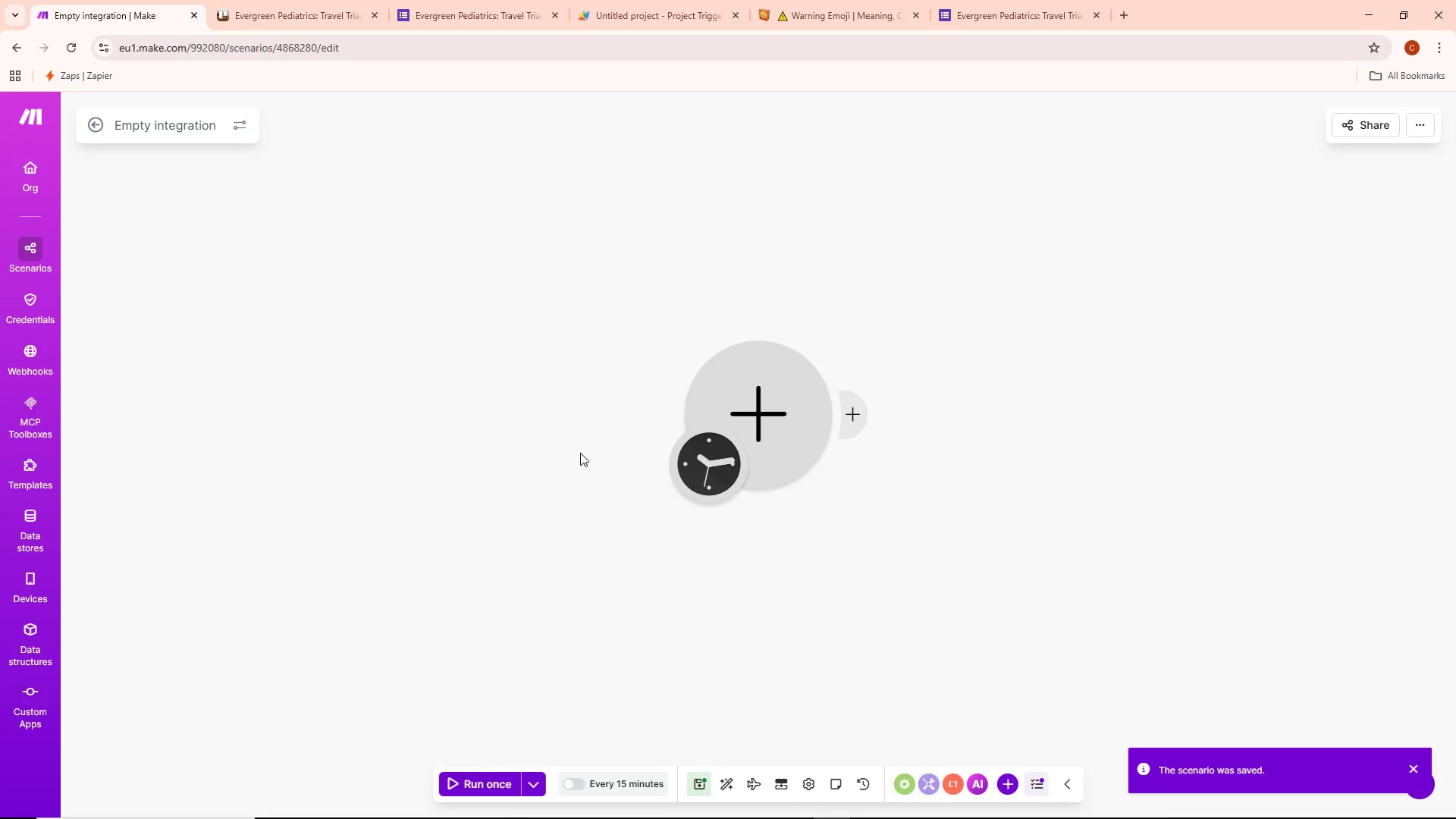 
left_click_drag(start_coordinate=[569, 451], to_coordinate=[351, 484])
 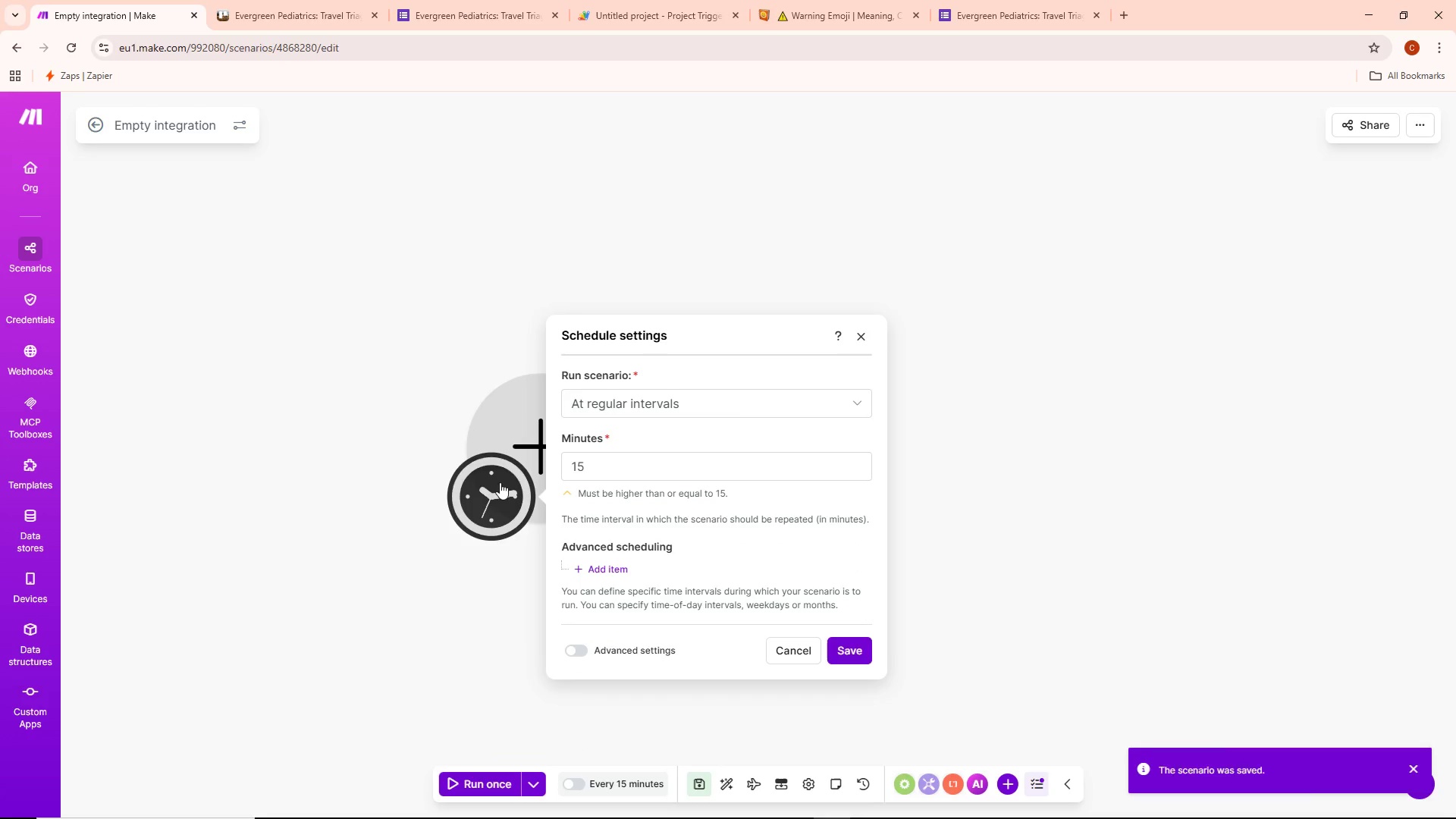 
right_click([507, 489])
 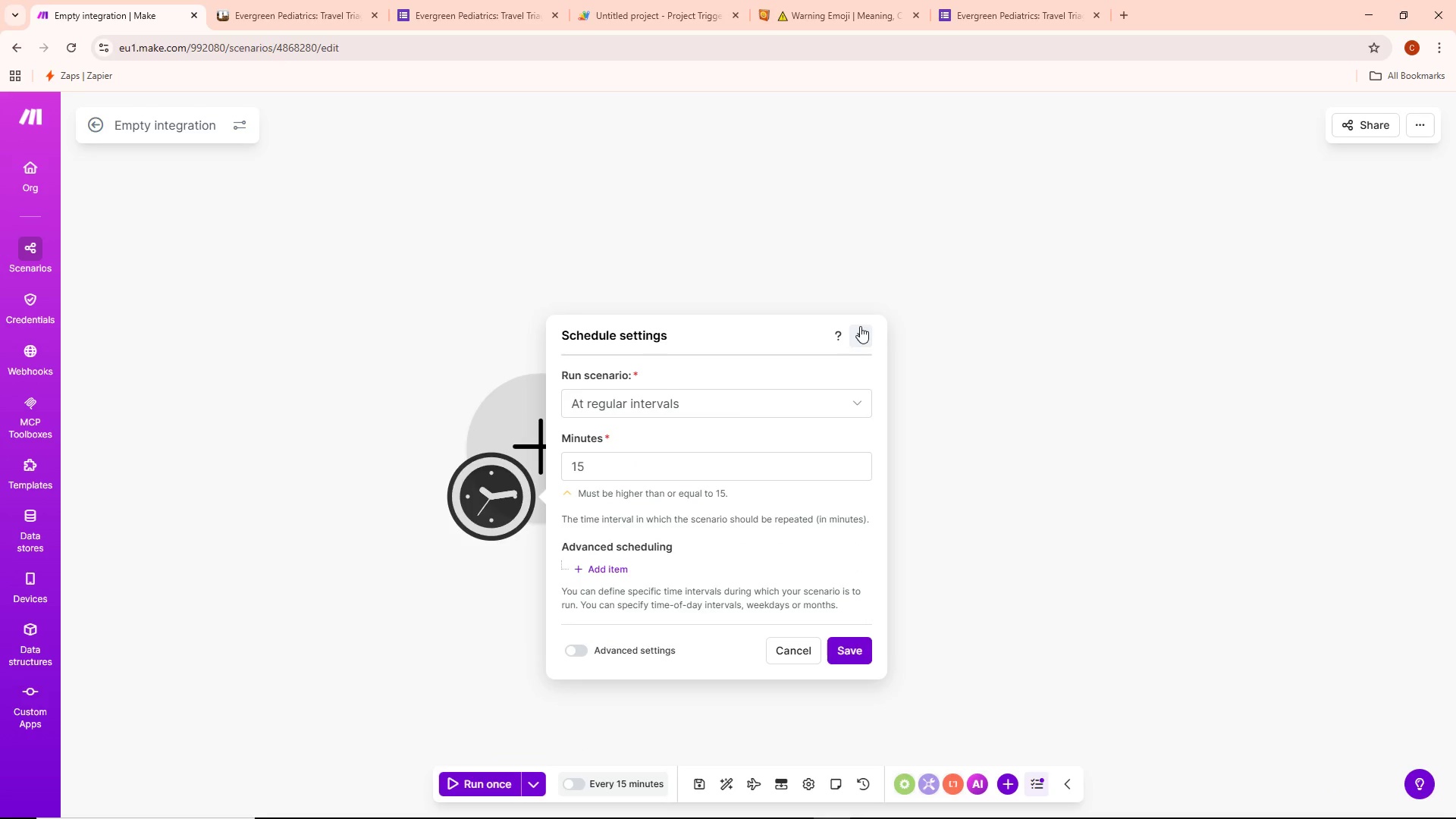 
left_click([868, 340])
 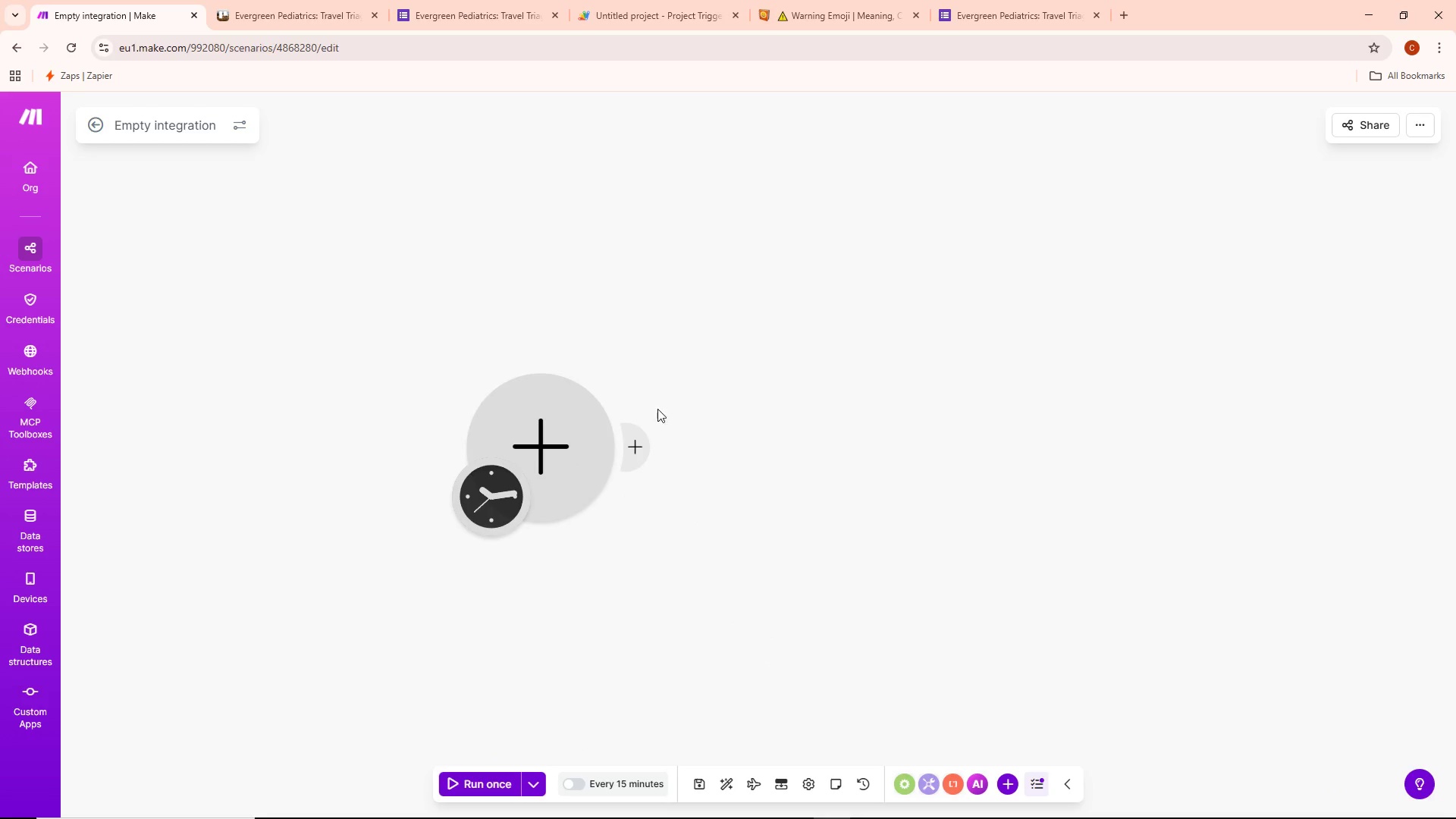 
left_click([523, 443])
 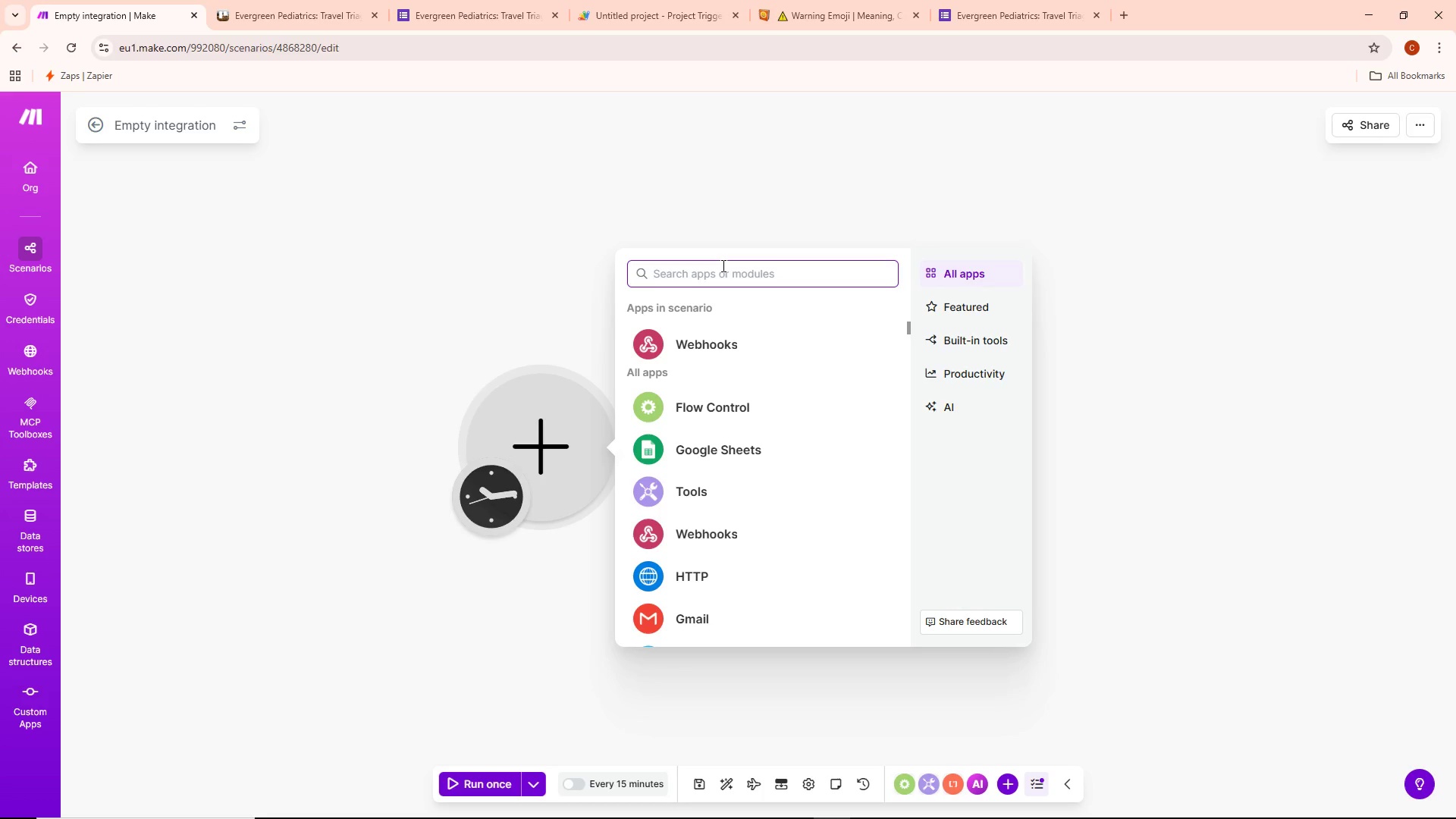 
wait(5.05)
 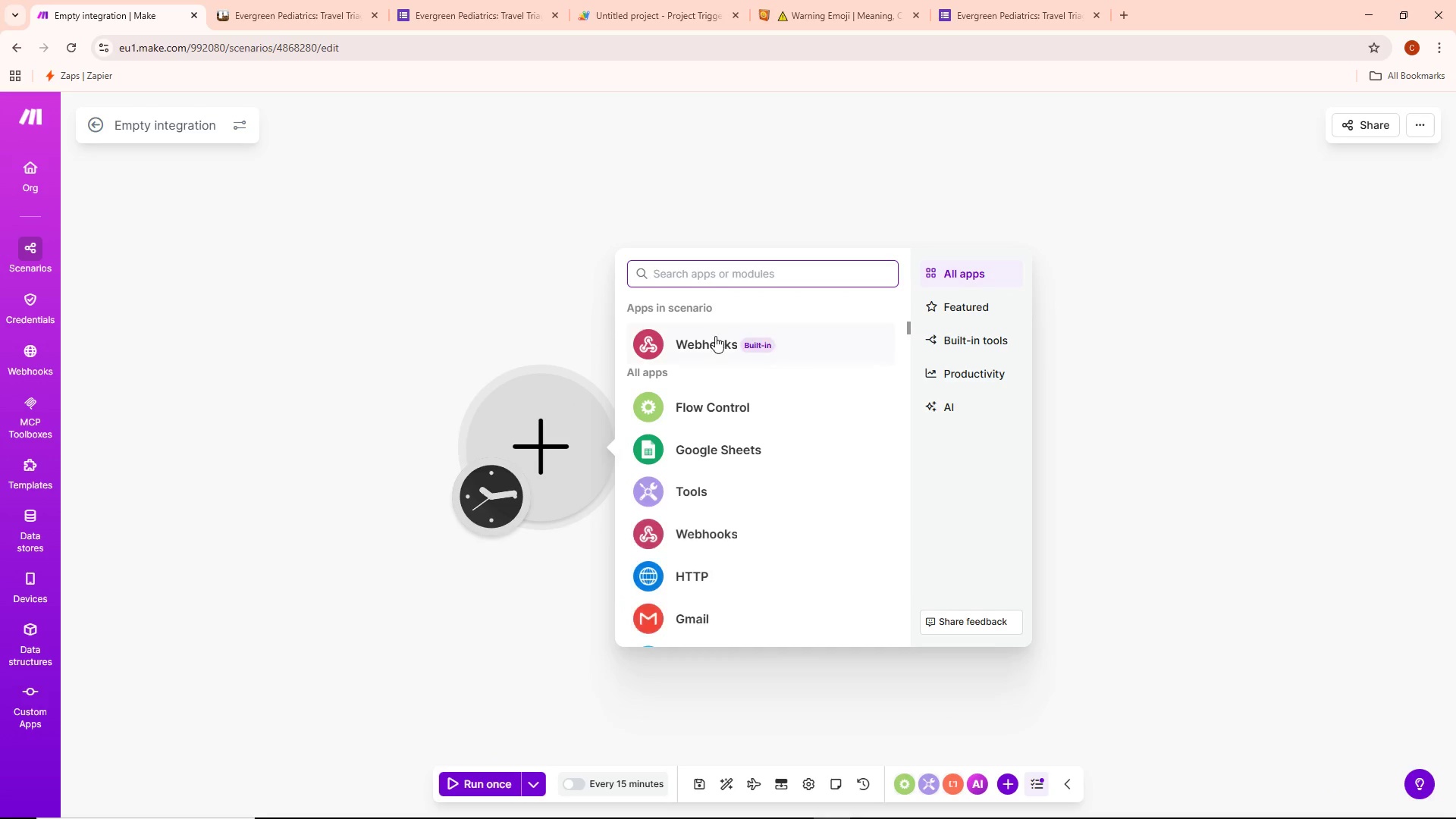 
type(google forms)
 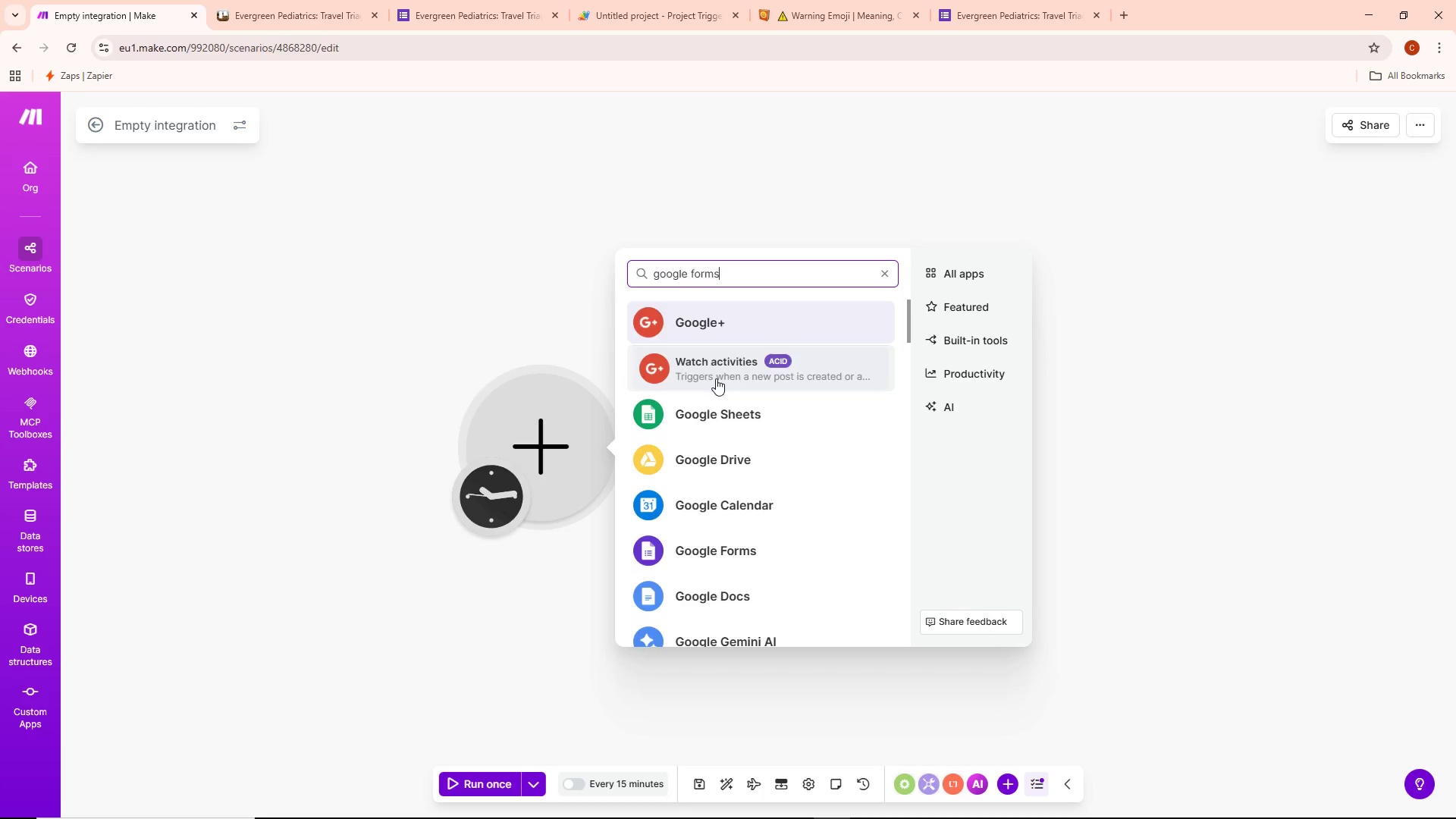 
key(Enter)
 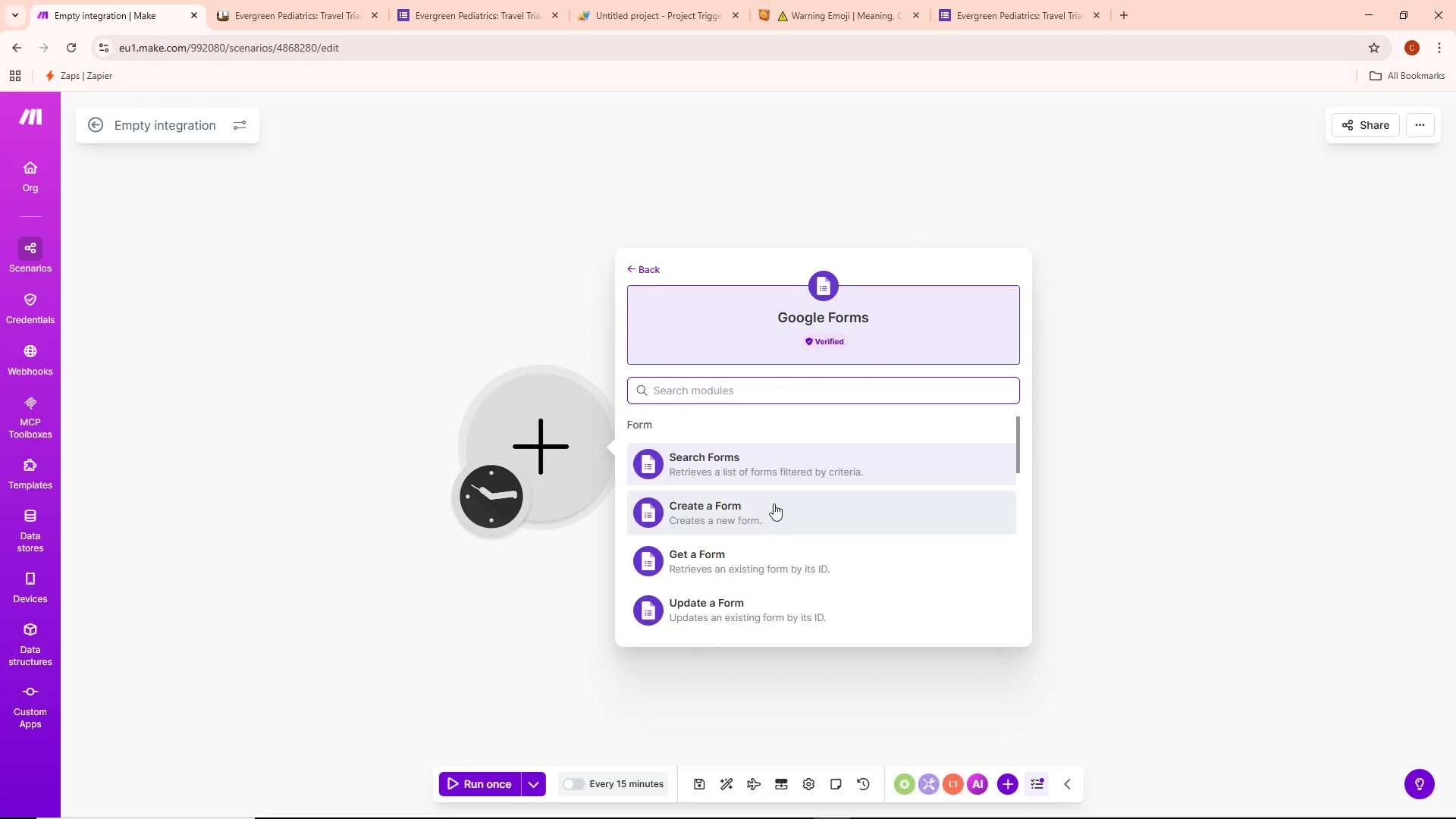 
scroll: coordinate [808, 510], scroll_direction: down, amount: 3.0
 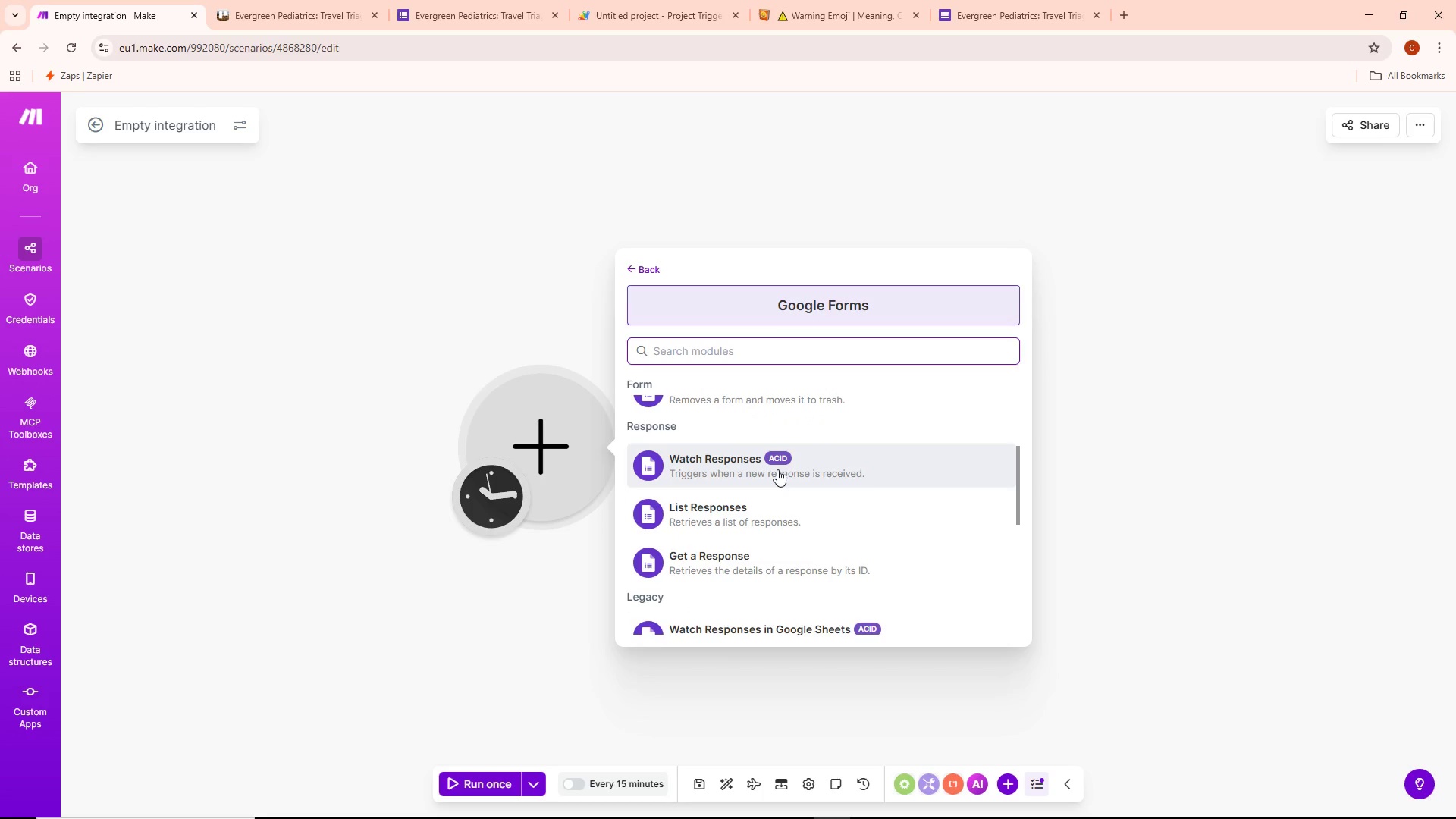 
wait(7.16)
 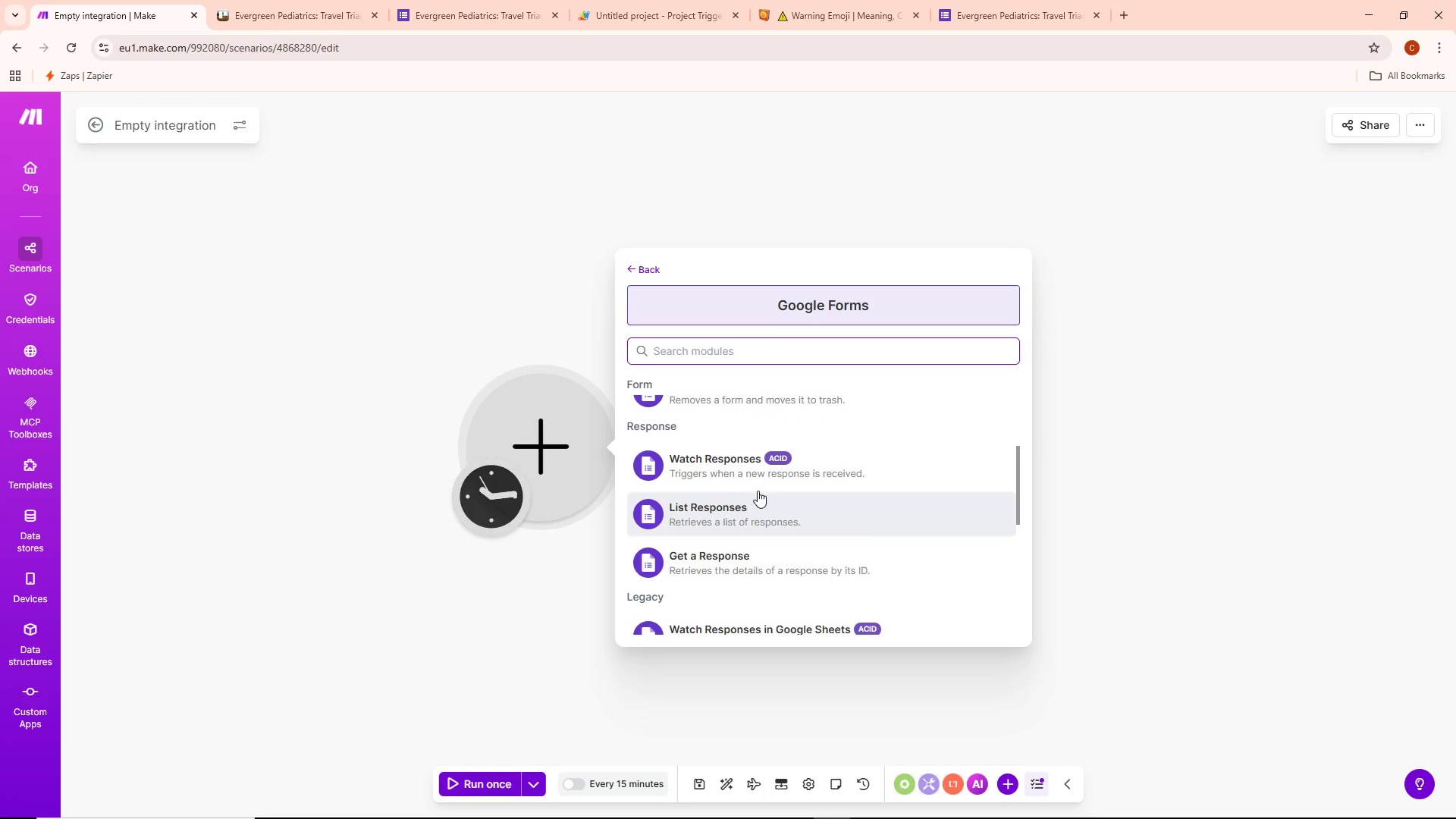 
scroll: coordinate [777, 469], scroll_direction: down, amount: 2.0
 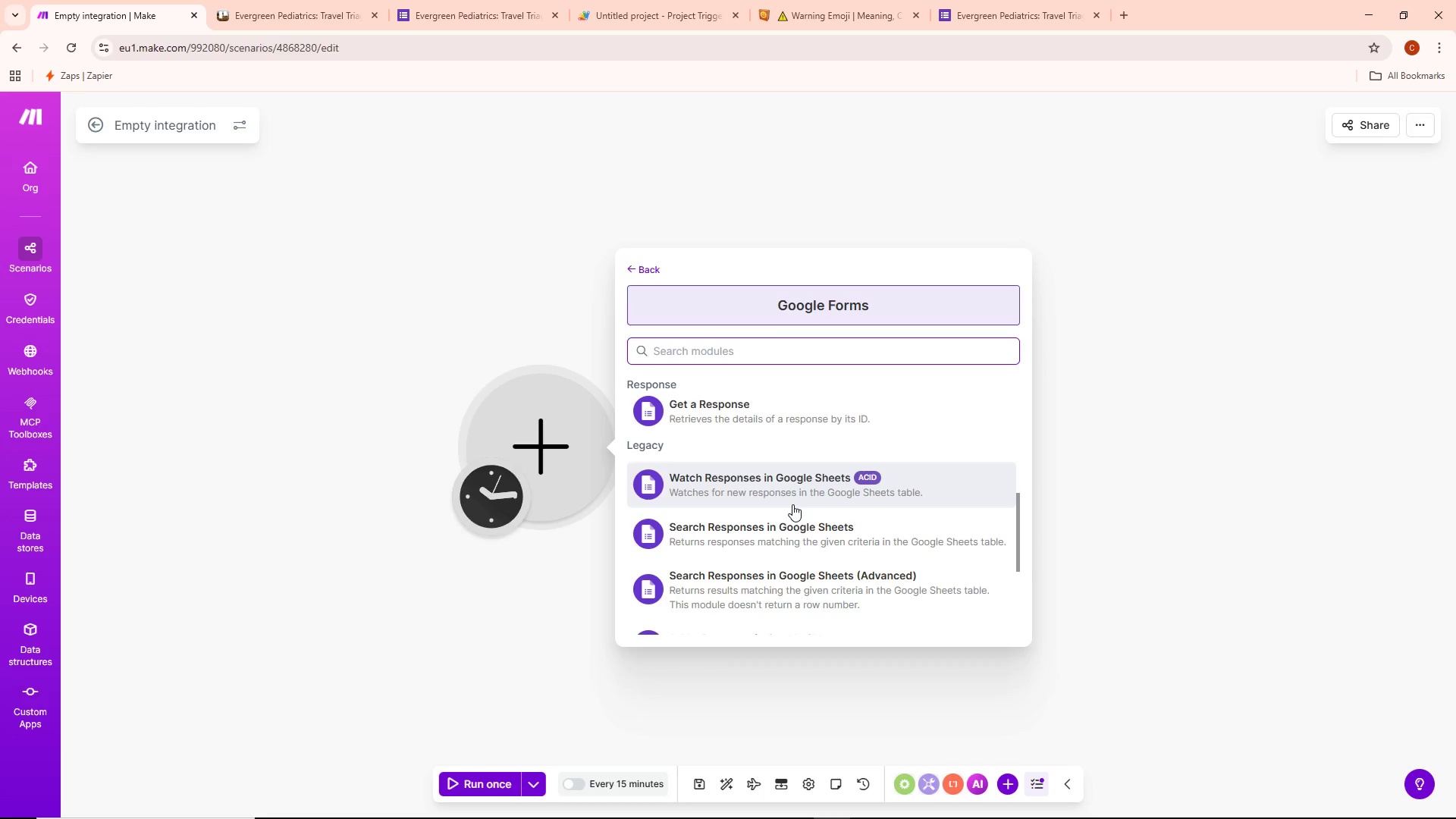 
wait(5.57)
 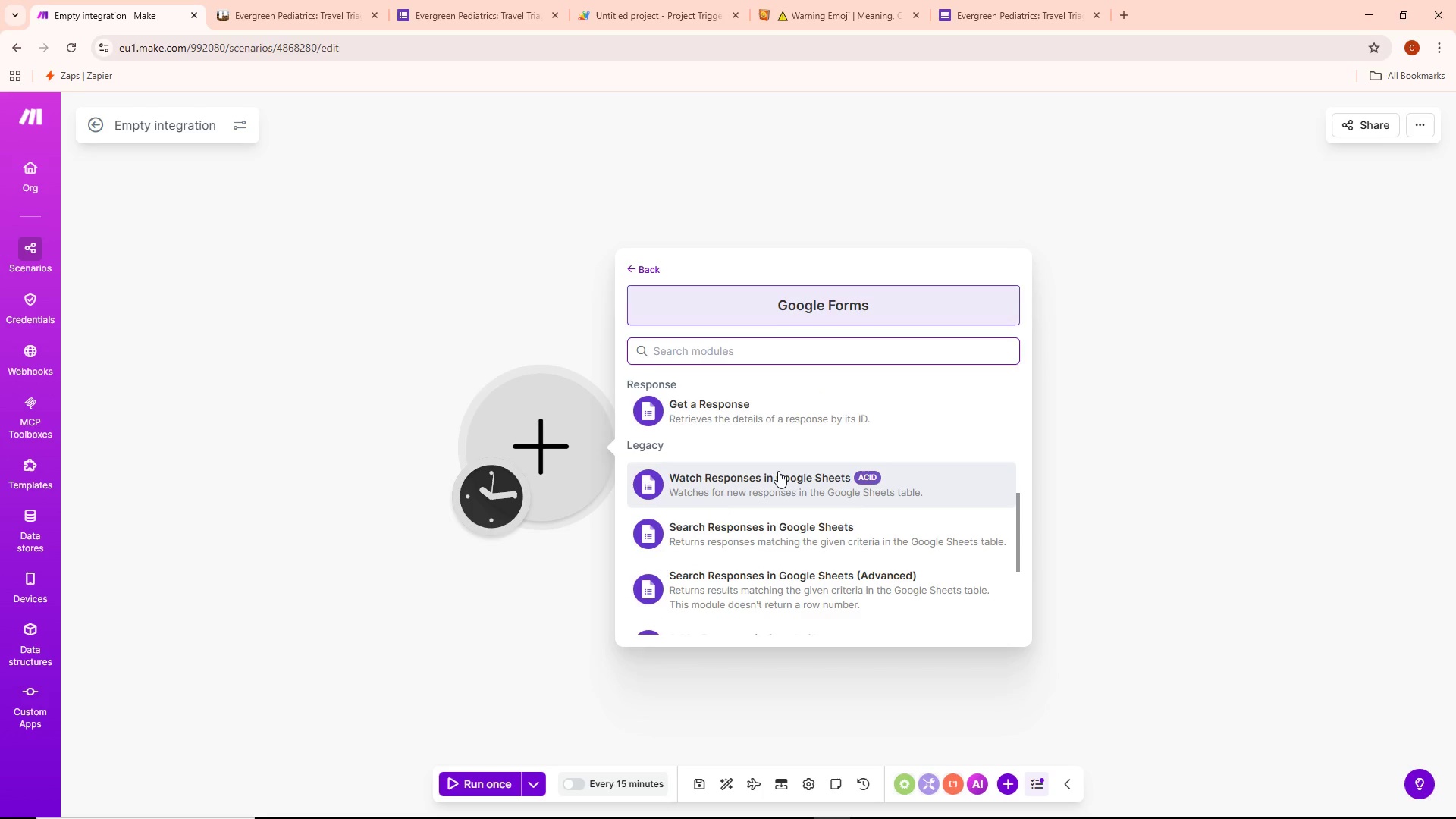 
scroll: coordinate [792, 504], scroll_direction: up, amount: 2.0
 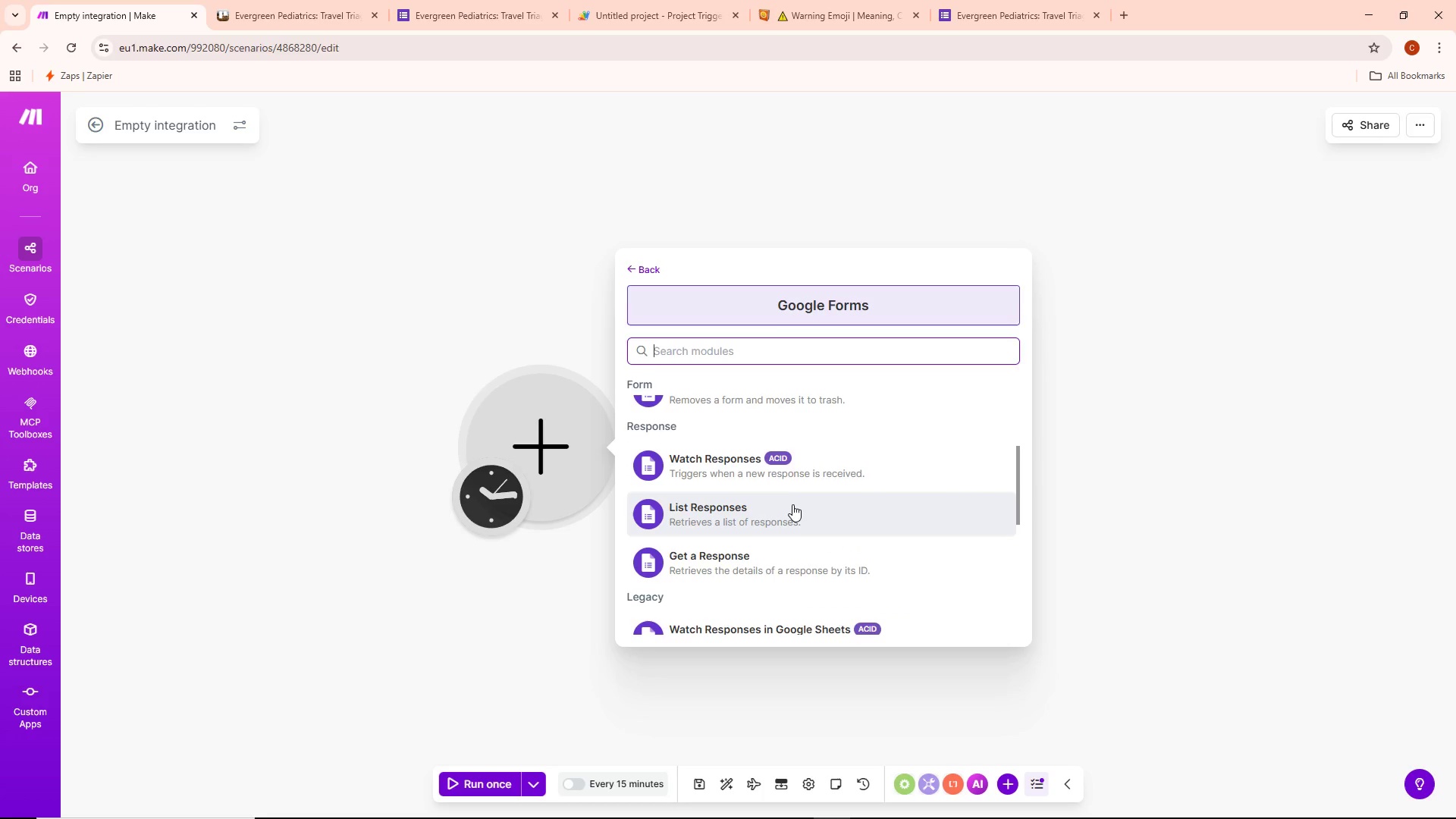 
scroll: coordinate [792, 505], scroll_direction: down, amount: 3.0
 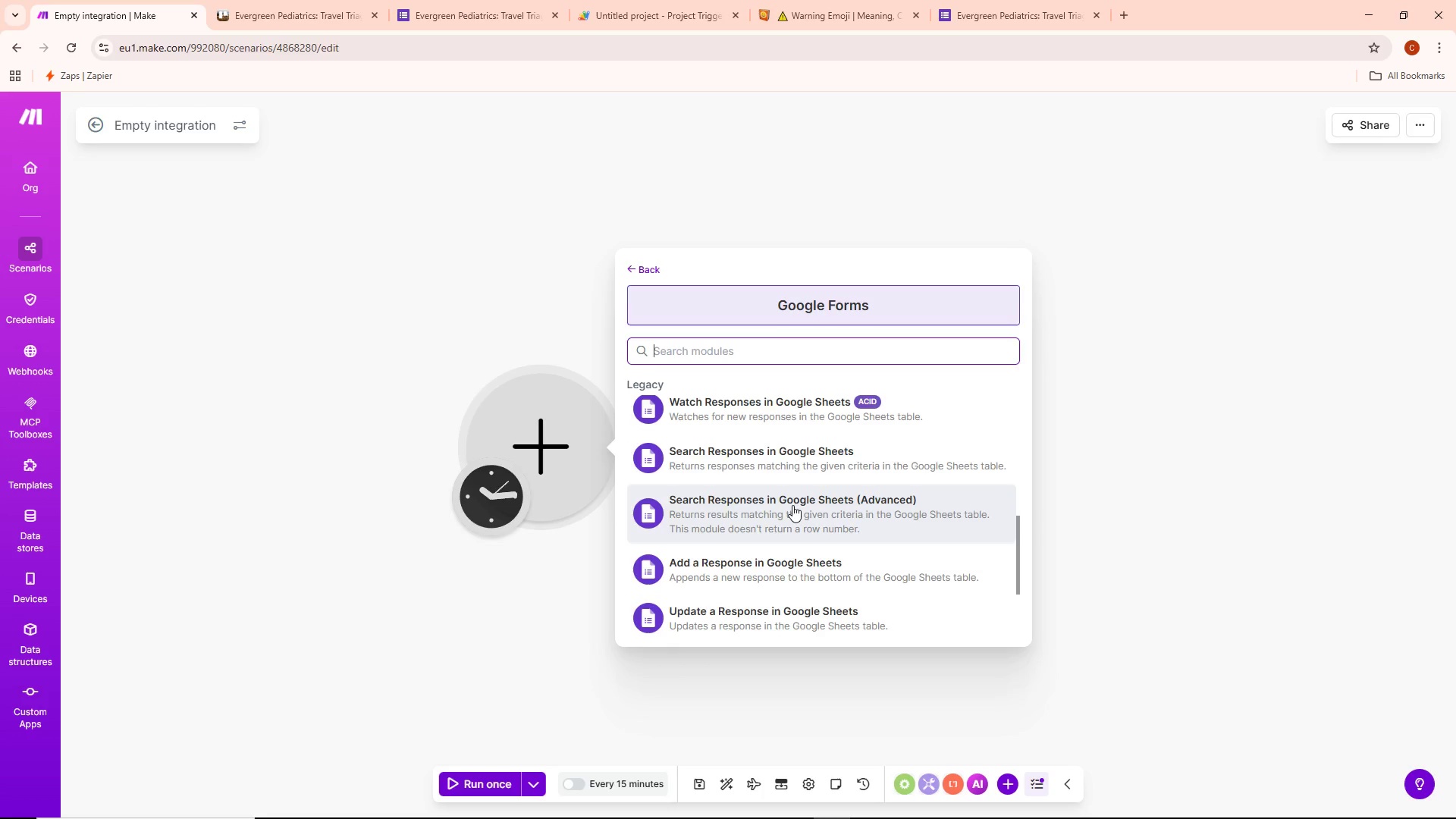 
scroll: coordinate [792, 505], scroll_direction: up, amount: 3.0
 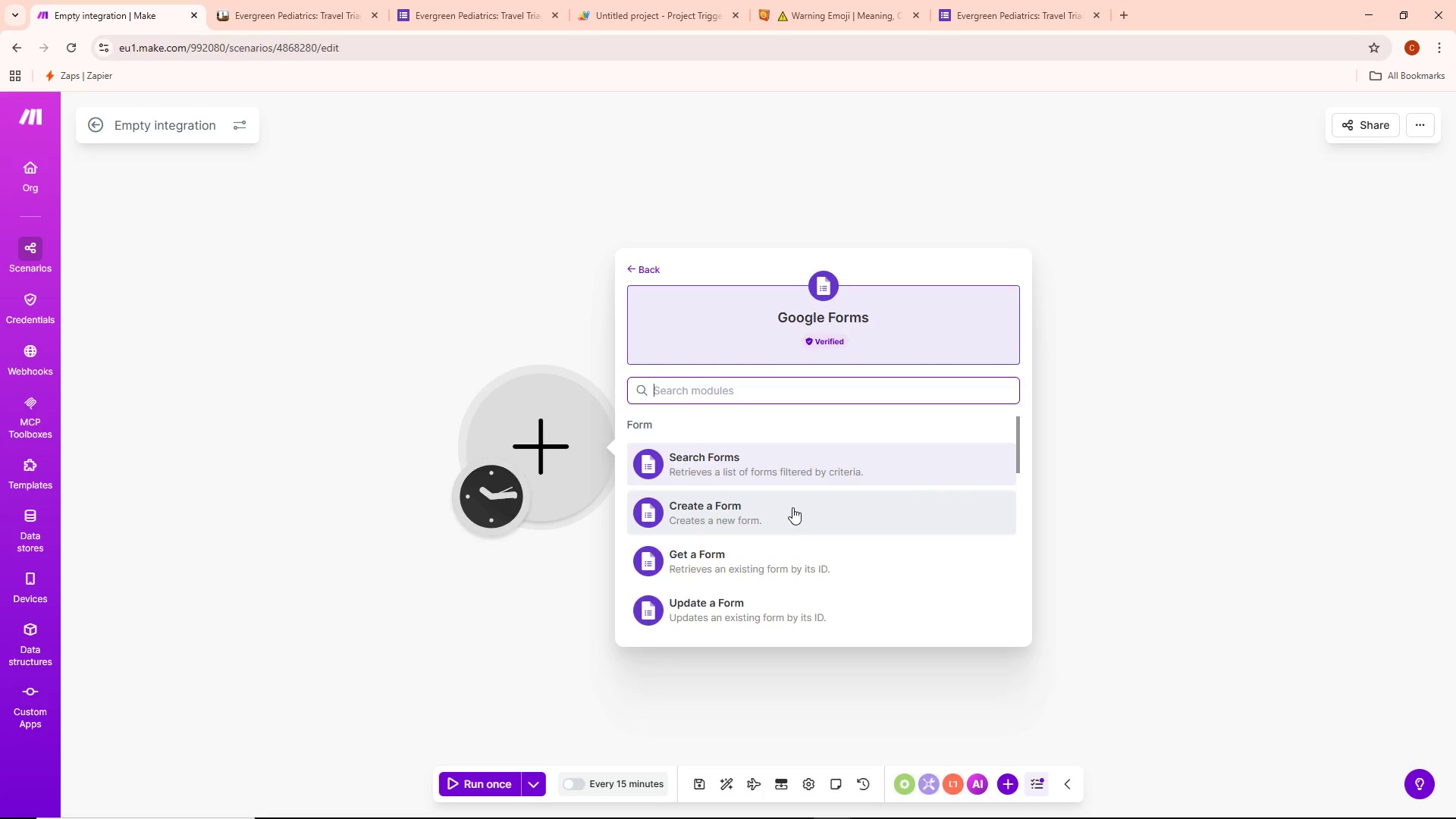 
scroll: coordinate [792, 533], scroll_direction: down, amount: 2.0
 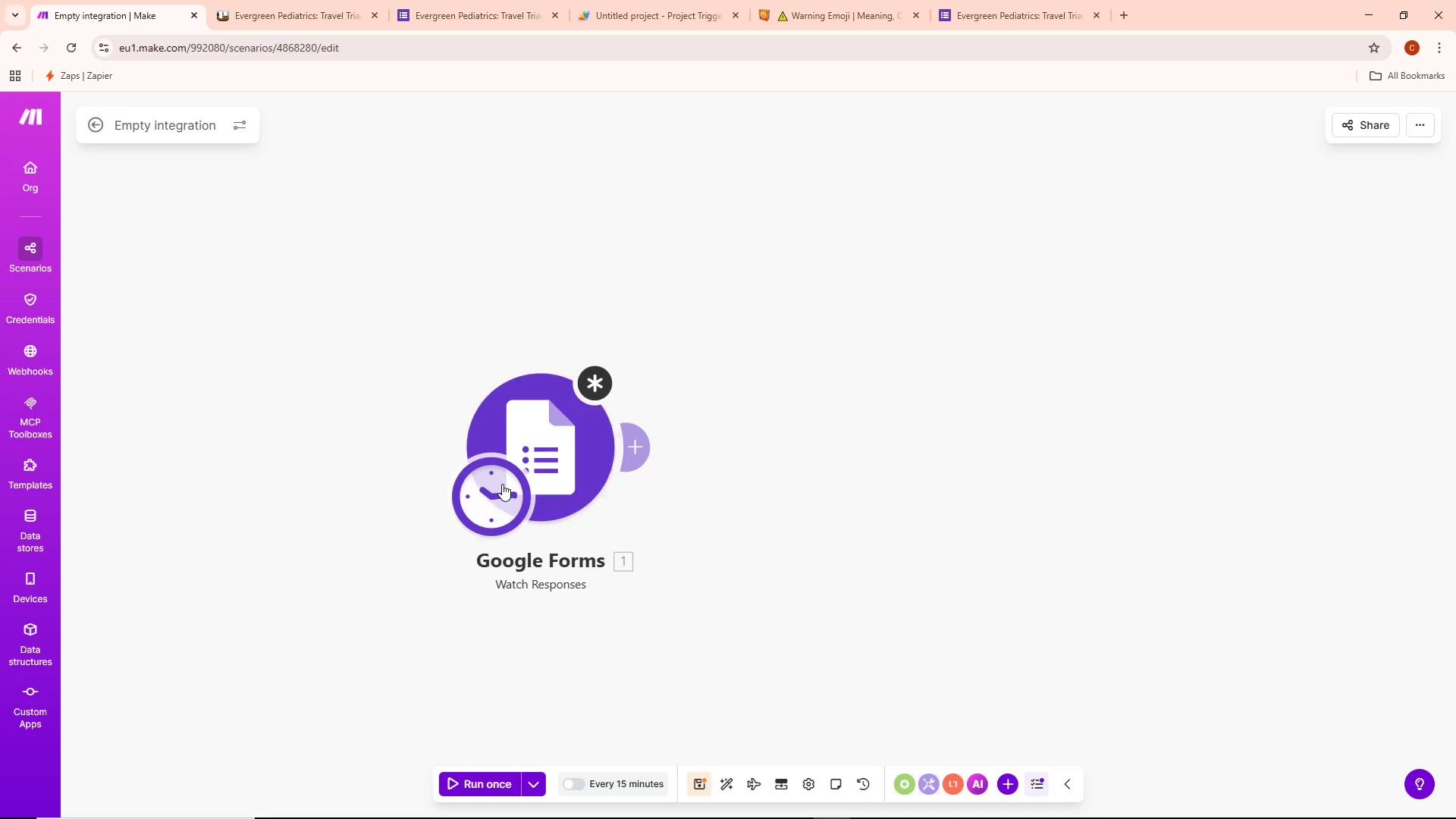 
right_click([502, 484])
 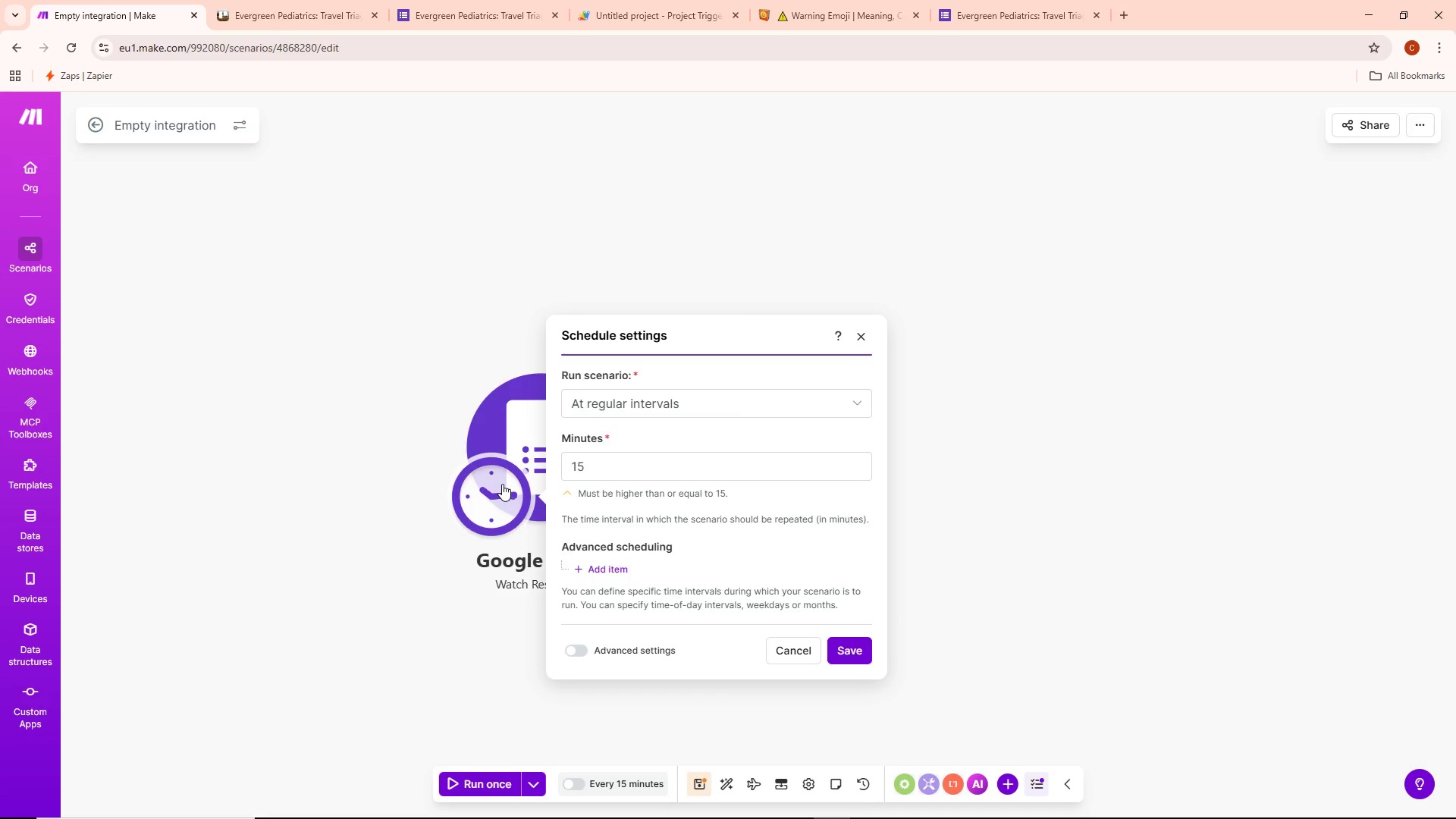 
right_click([500, 487])
 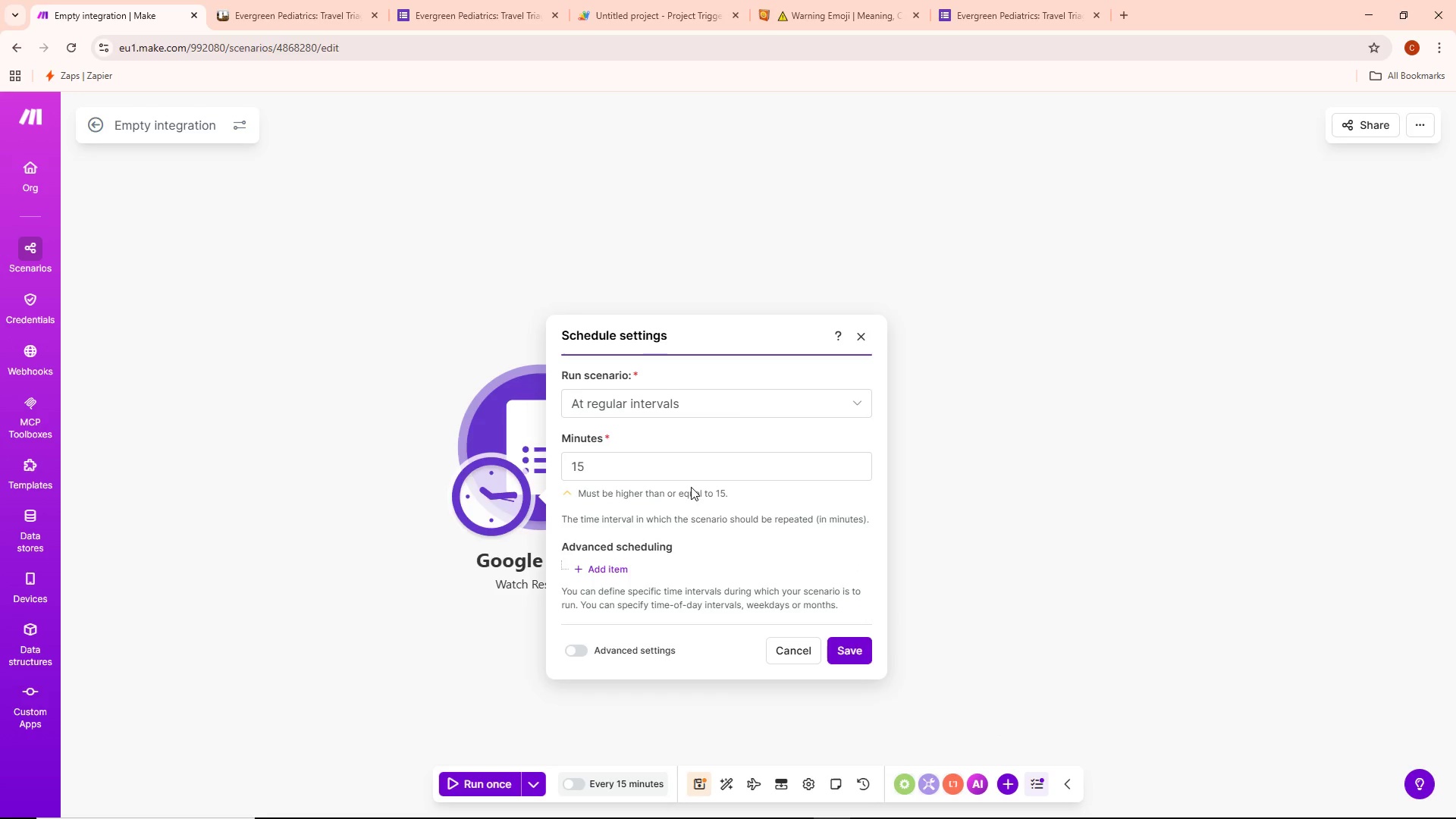 
left_click([691, 487])
 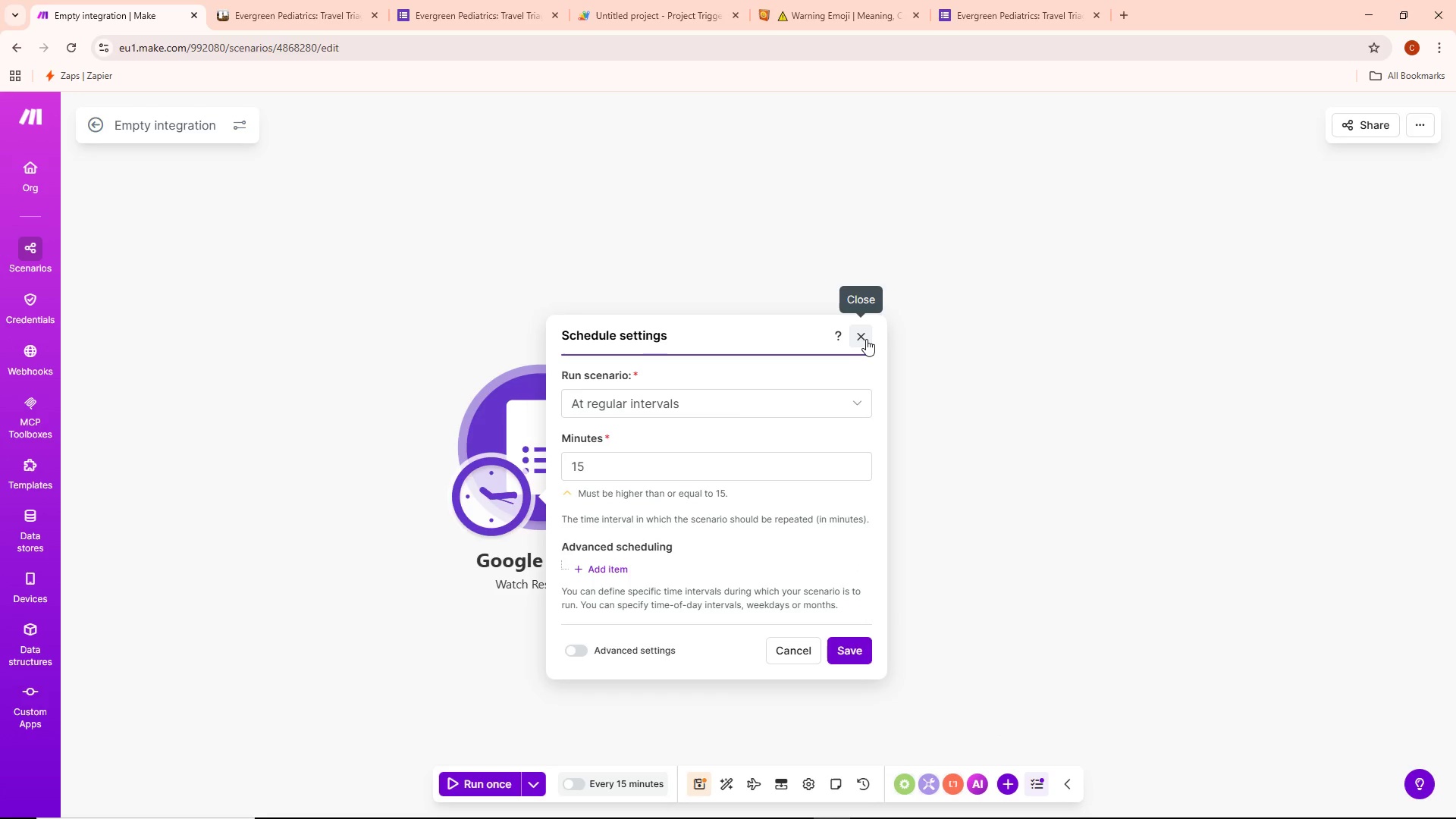 
left_click([864, 336])
 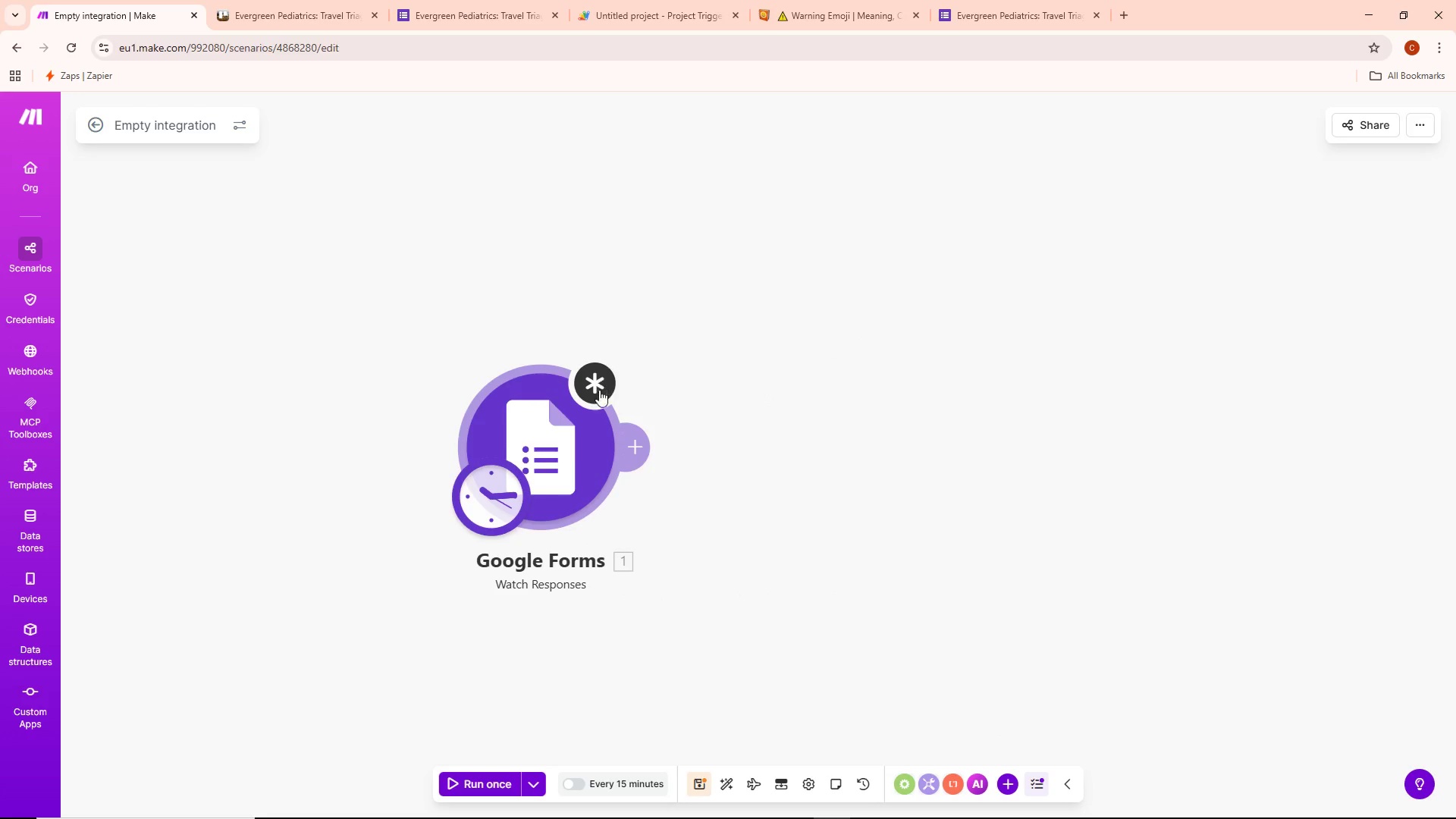 
double_click([588, 456])
 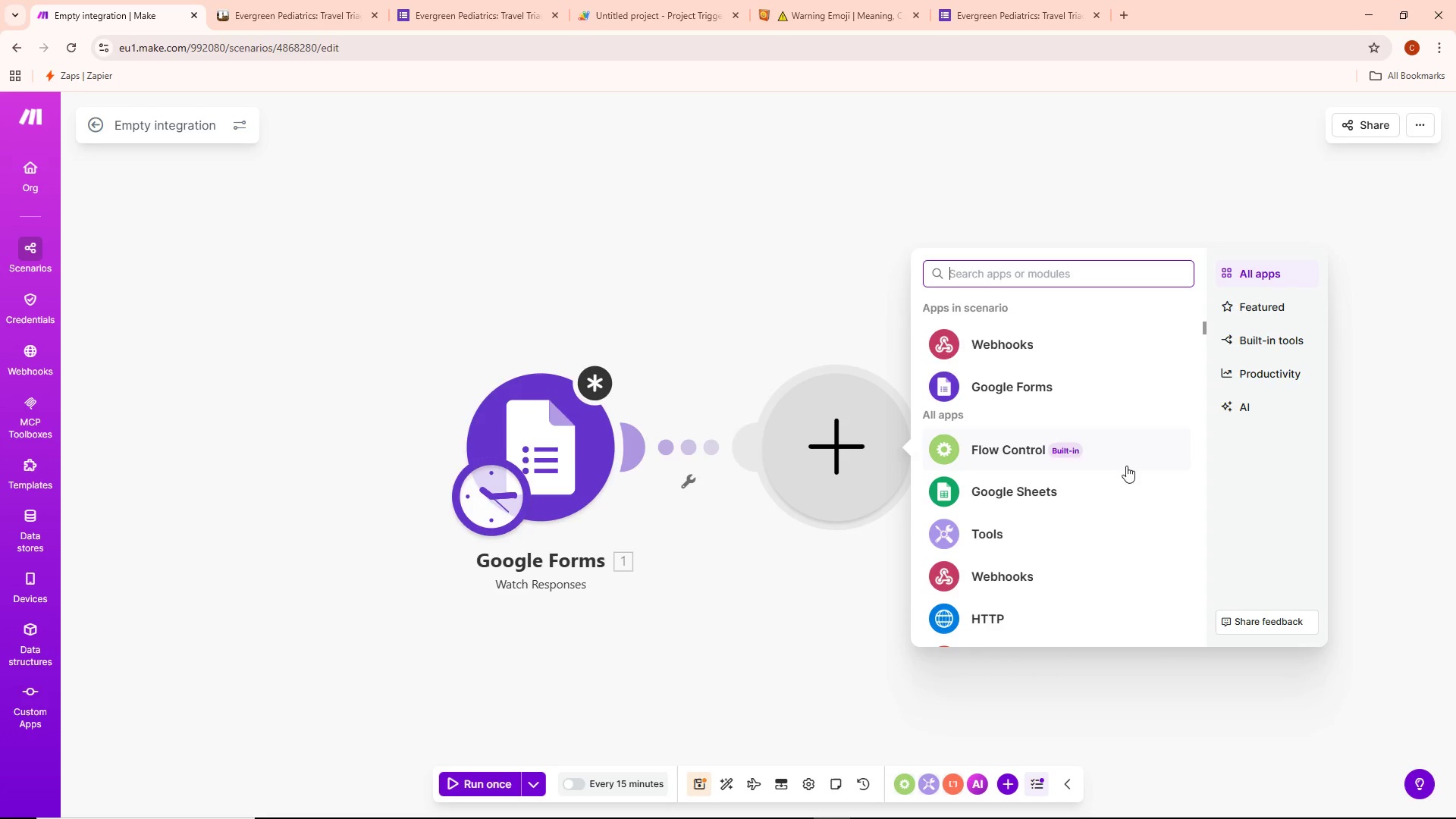 
left_click([558, 450])
 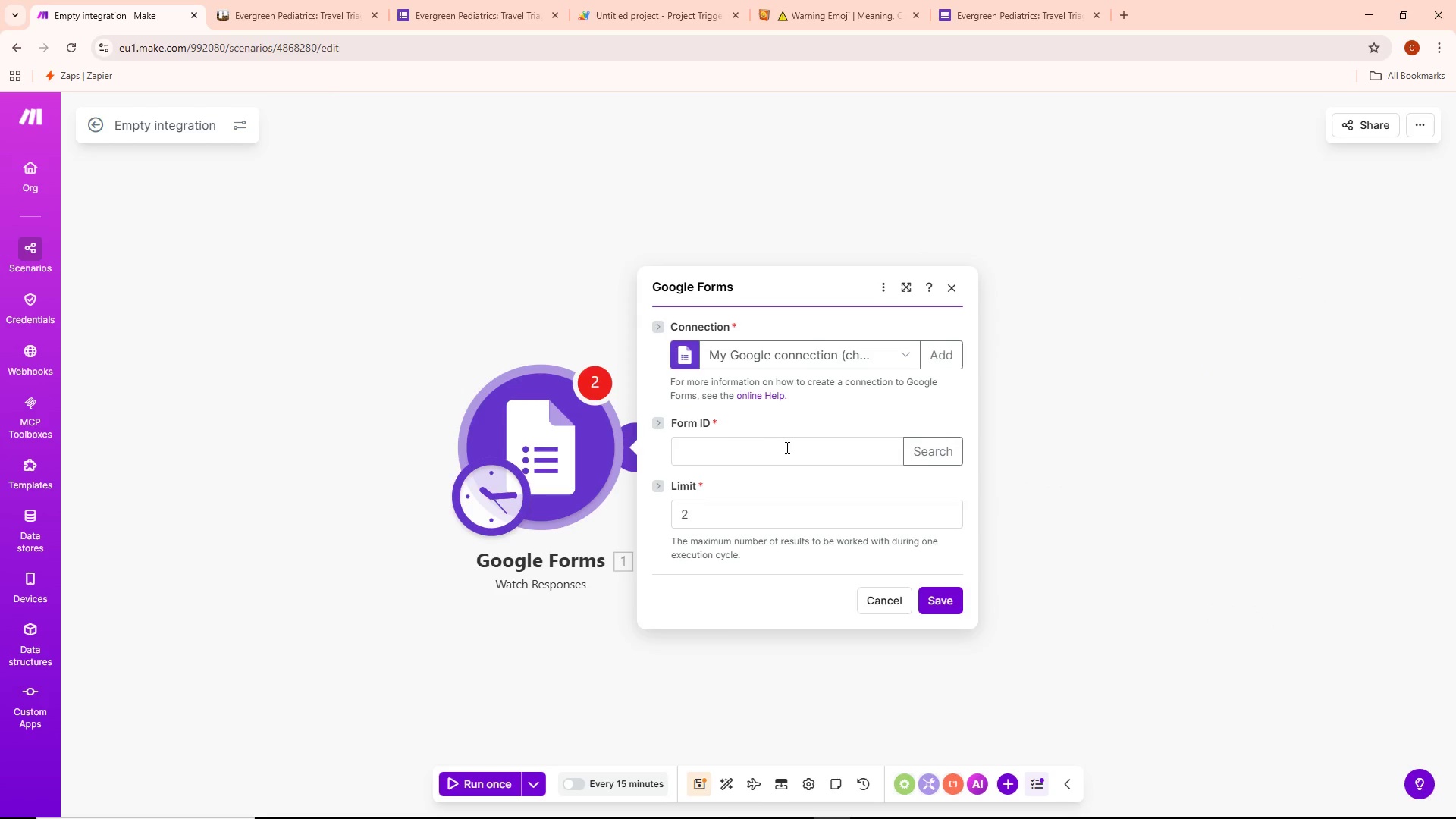 
left_click([787, 447])
 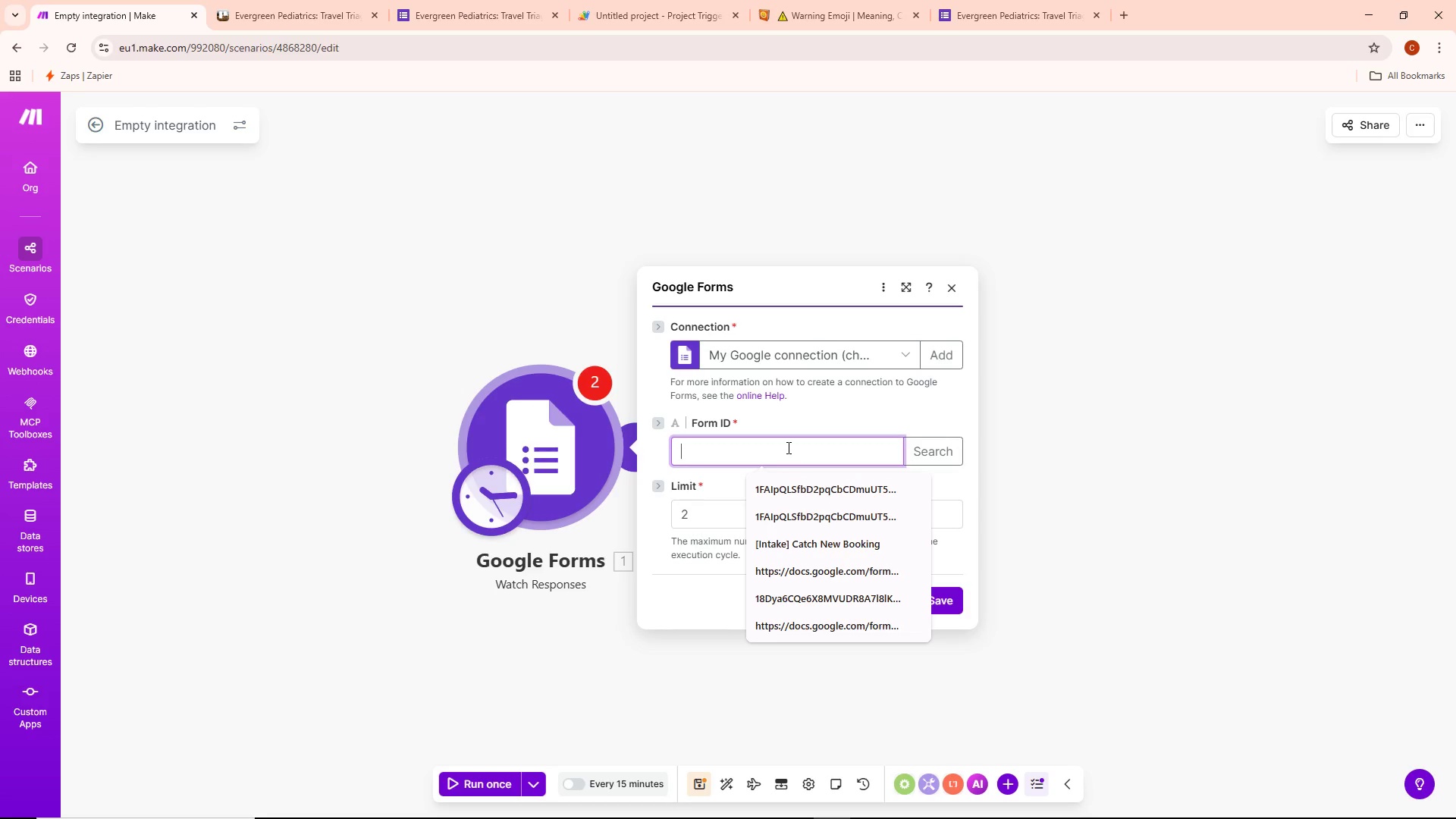 
left_click([787, 447])
 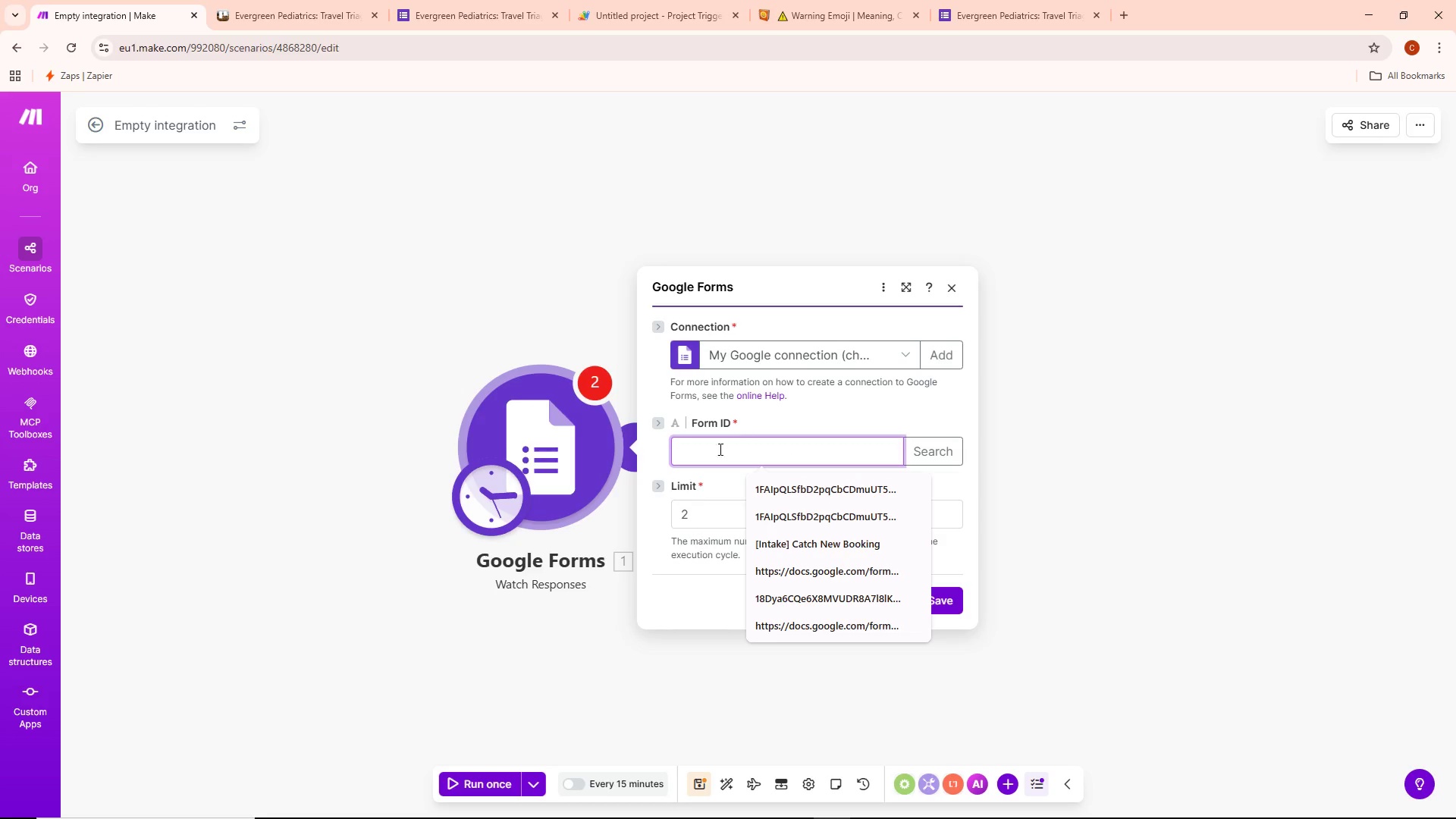 
left_click([714, 450])
 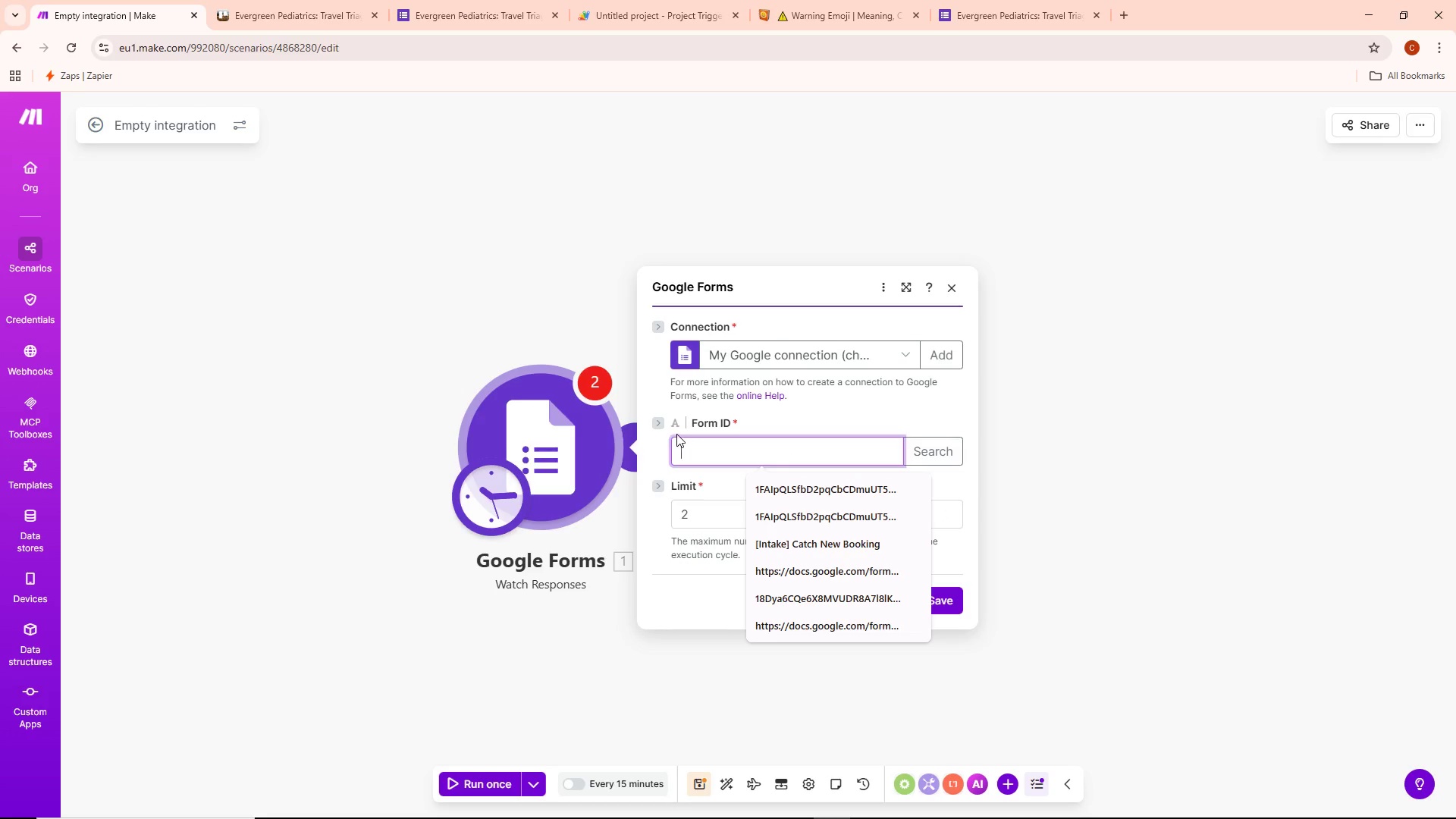 
left_click([661, 422])
 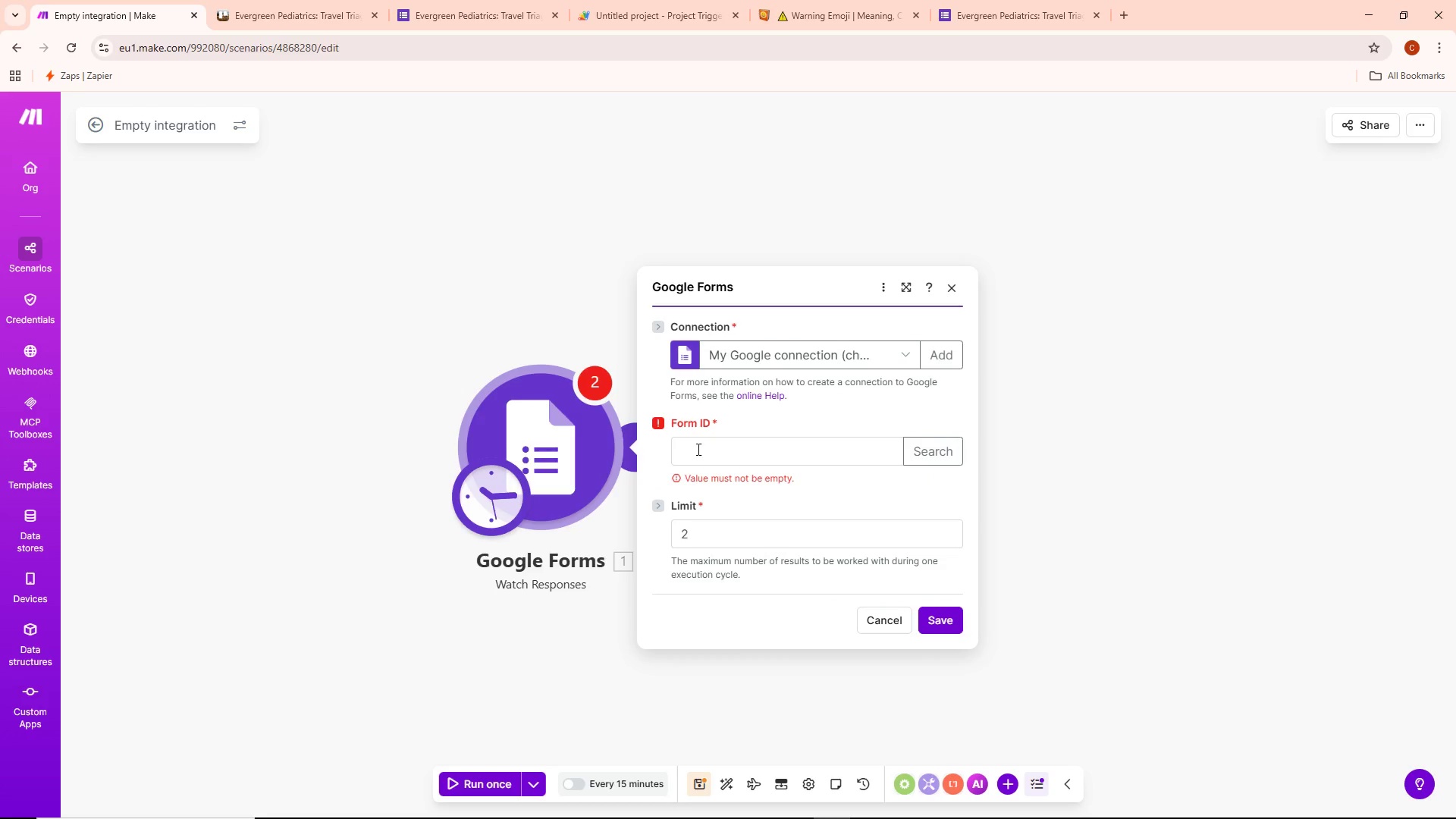 
left_click([697, 449])
 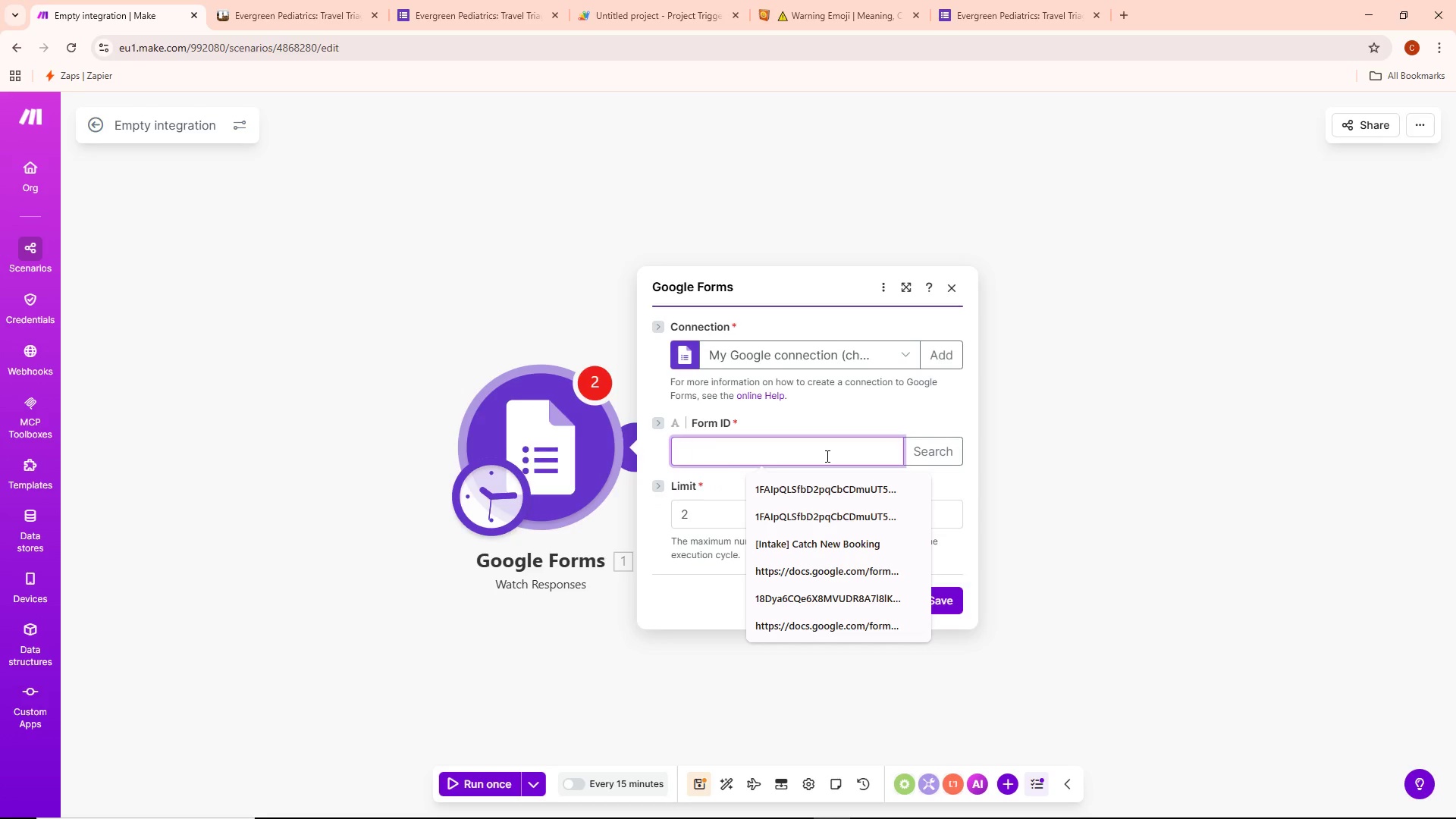 
left_click([827, 451])
 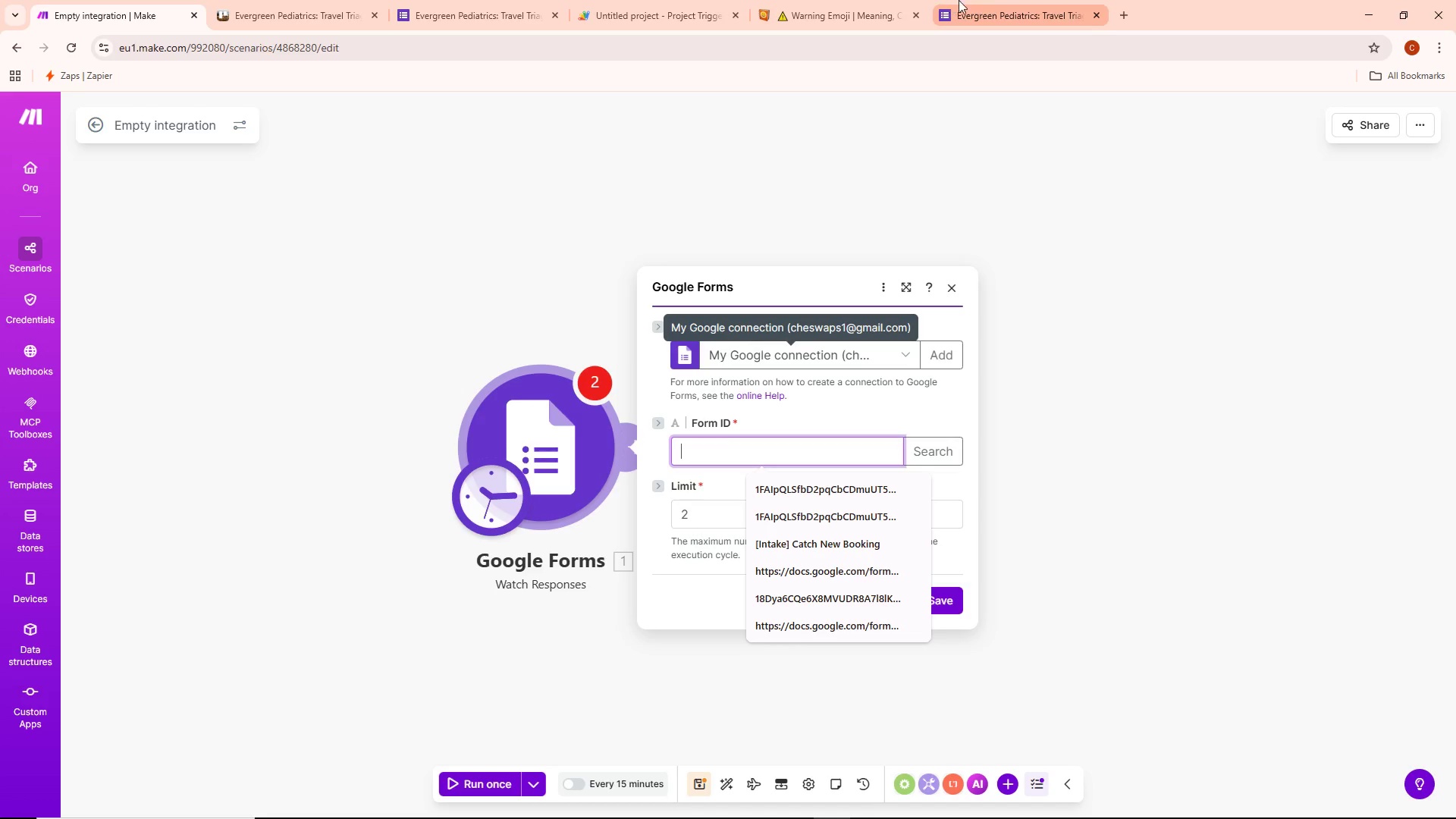 
left_click([987, 0])
 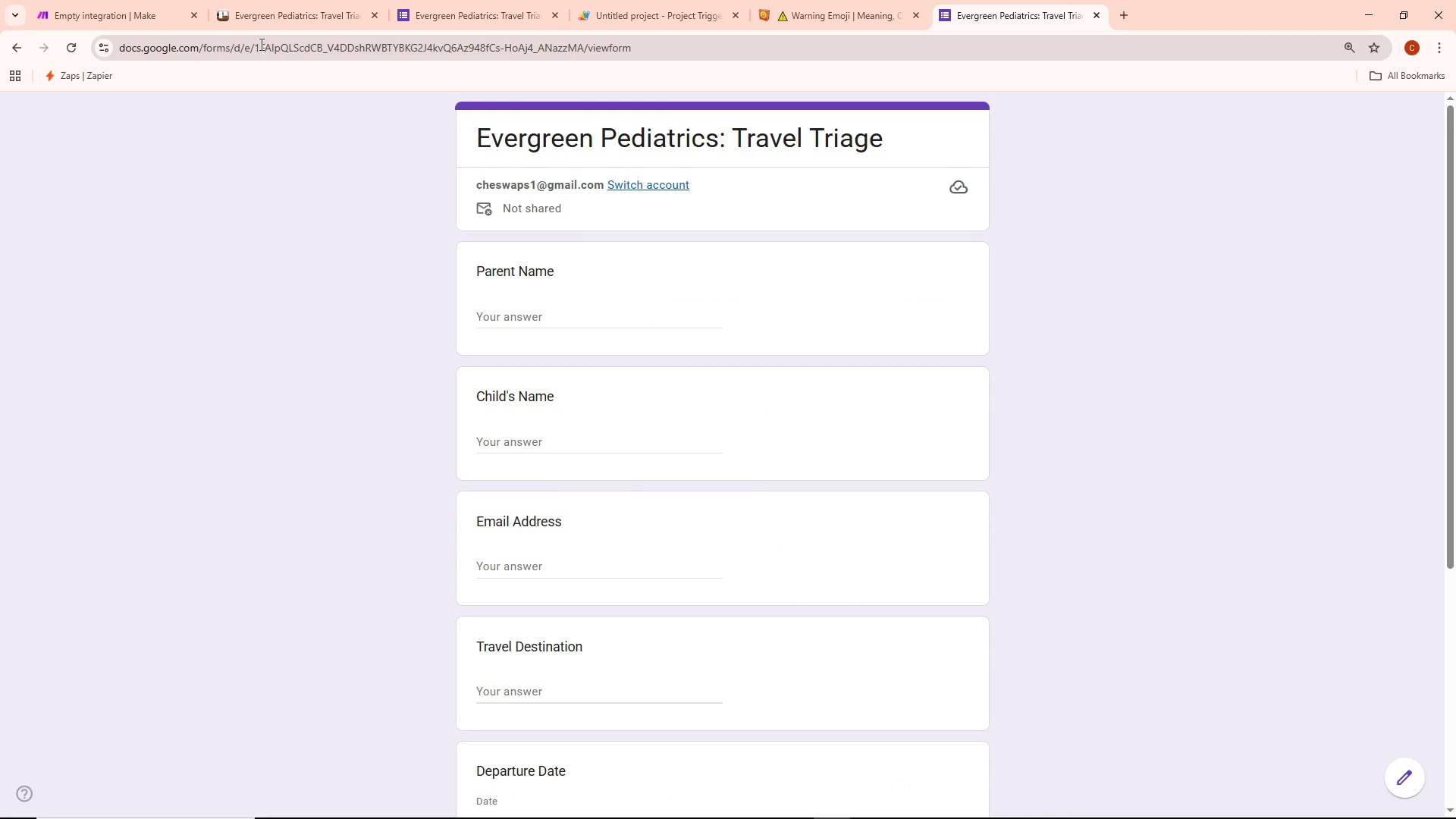 
wait(5.61)
 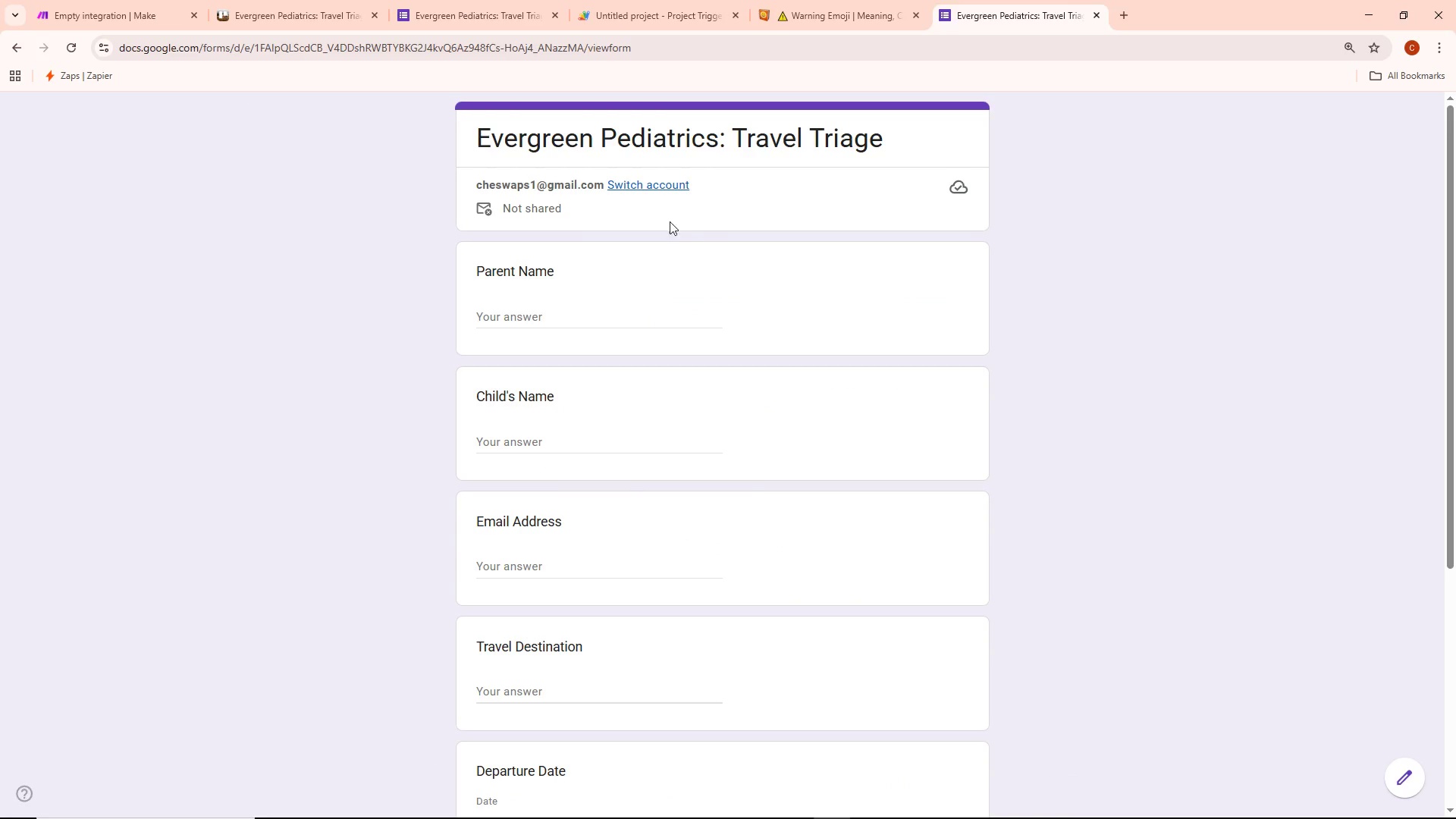 
left_click_drag(start_coordinate=[254, 47], to_coordinate=[497, 41])
 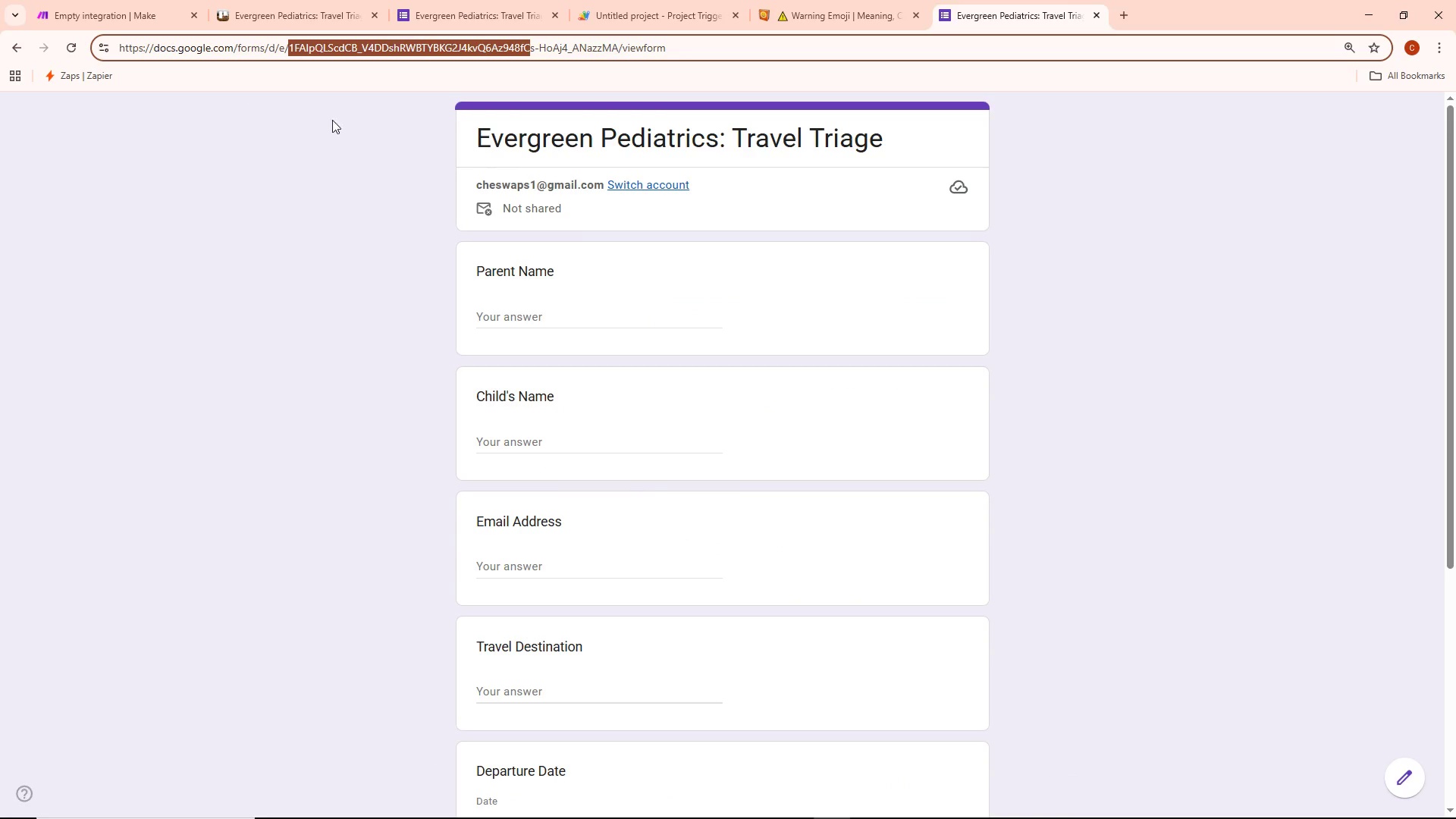 
left_click([323, 125])
 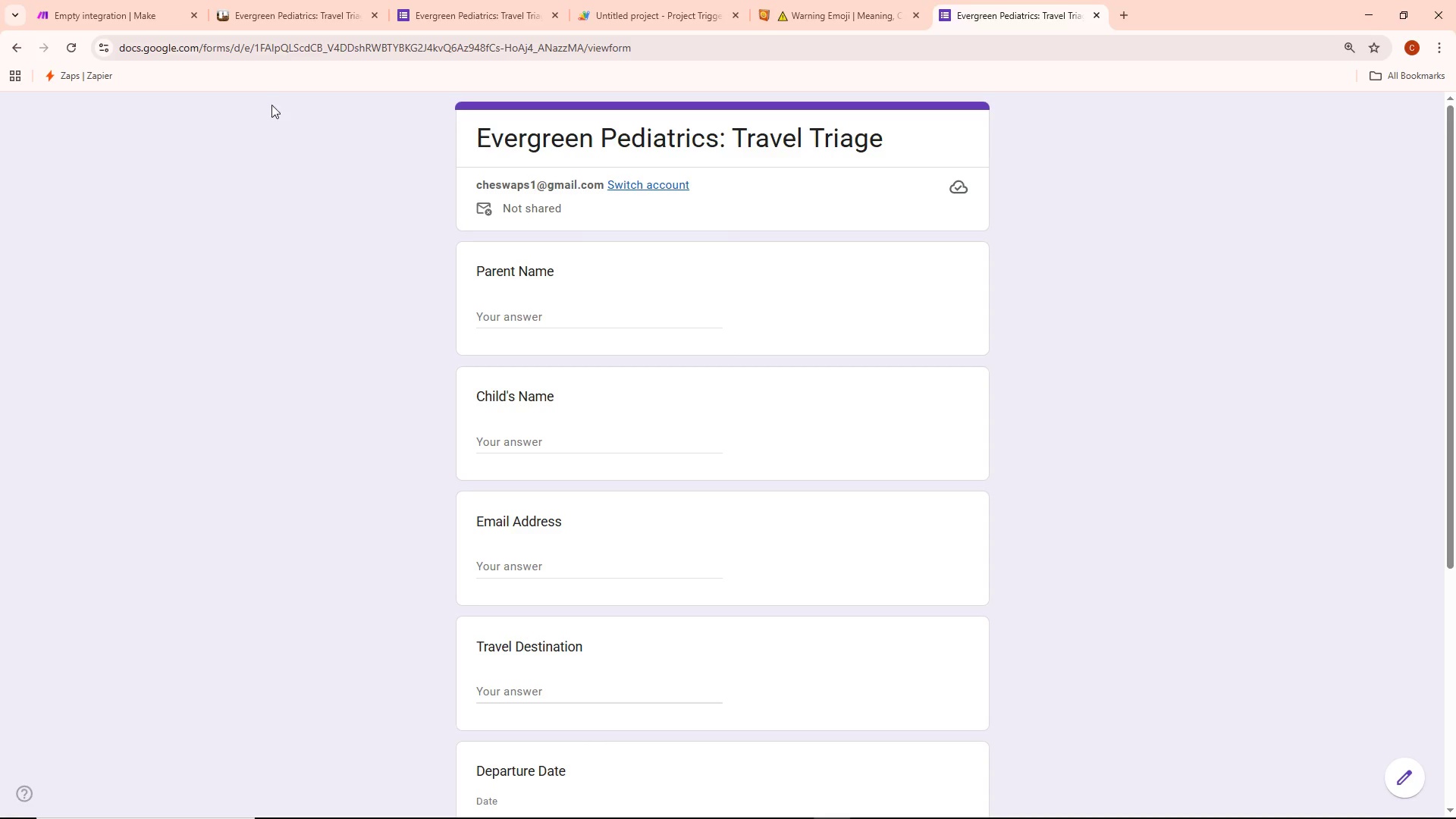 
mouse_move([95, 13])
 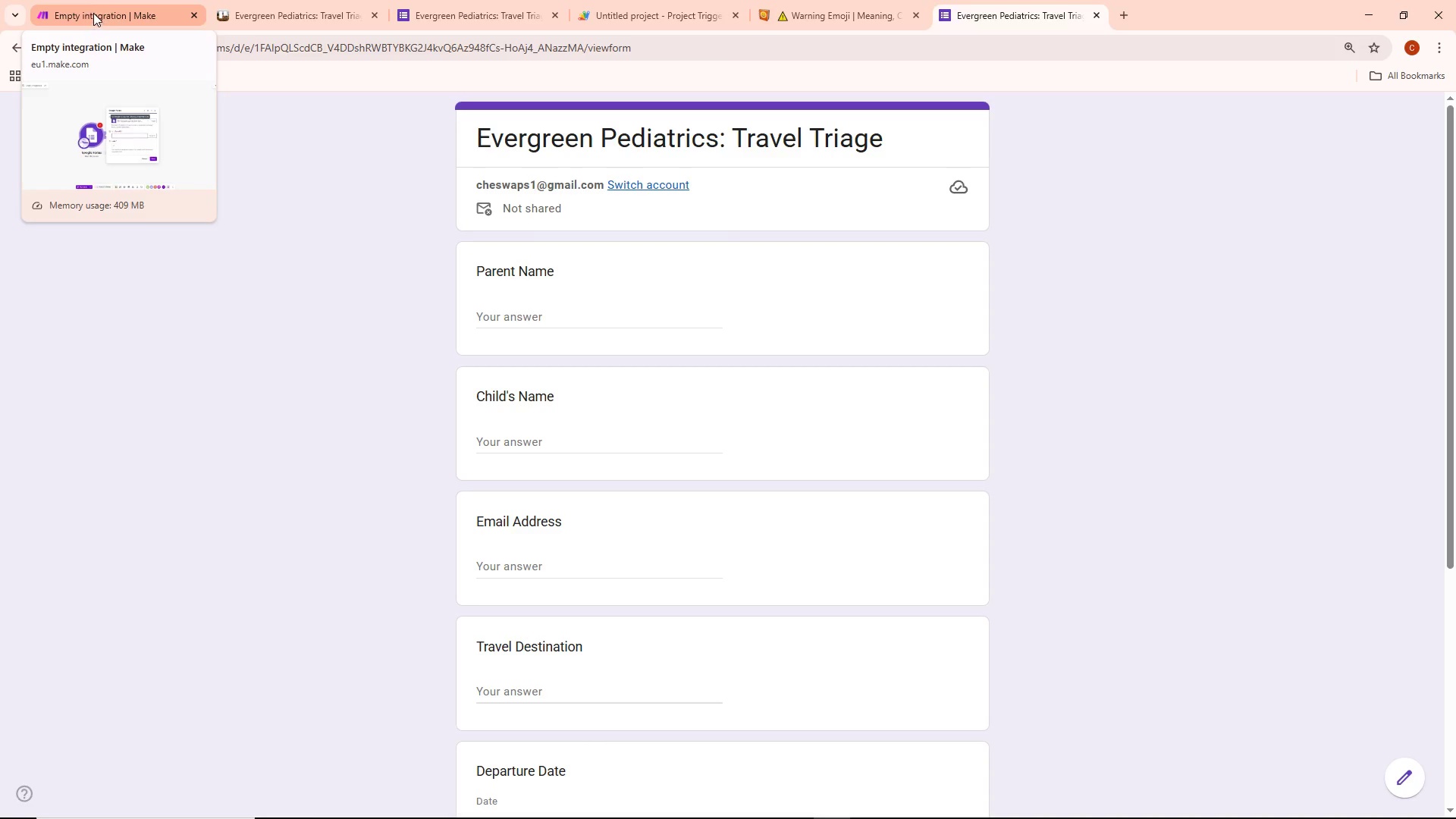 
left_click([93, 12])
 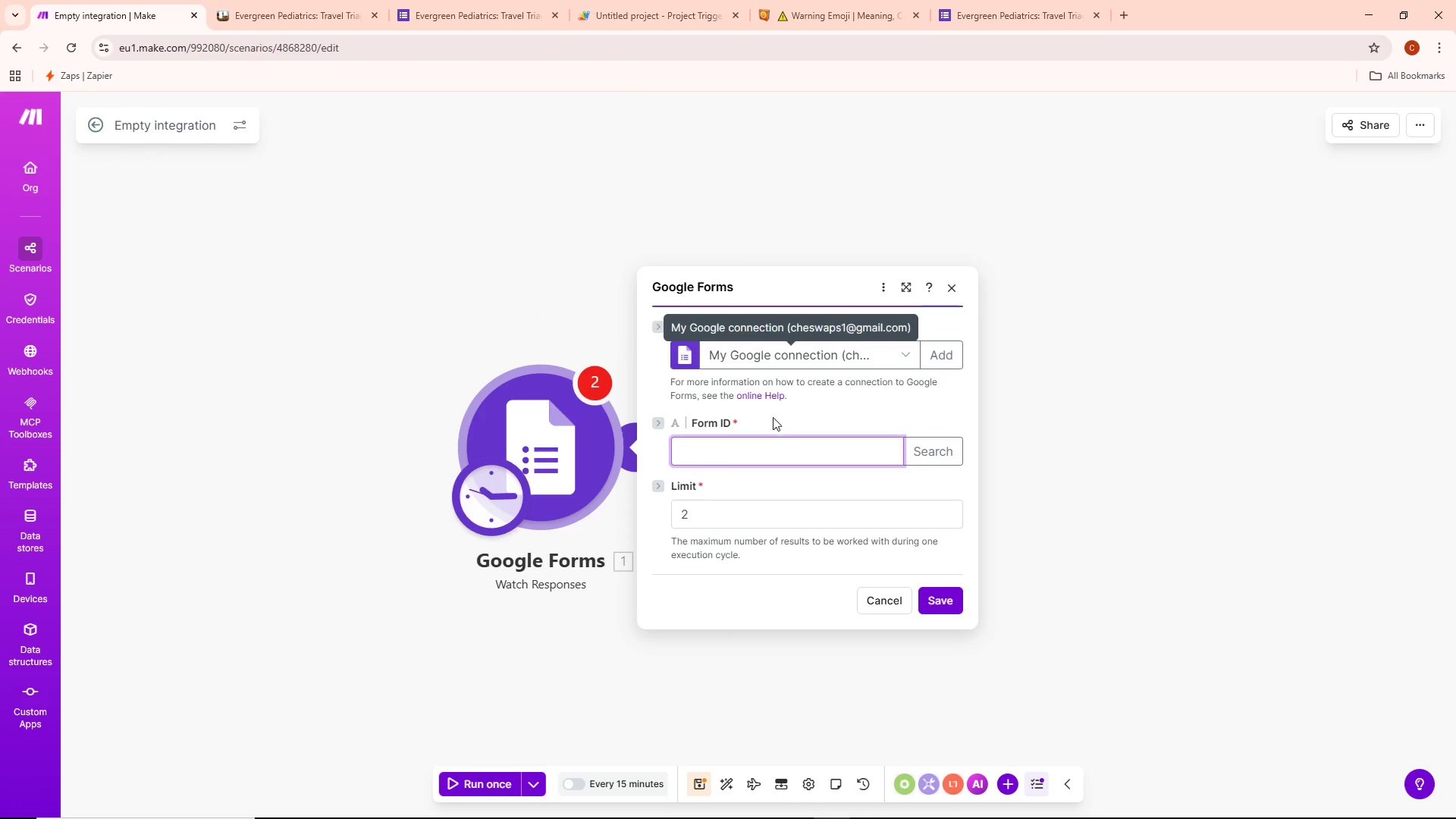 
left_click([759, 450])
 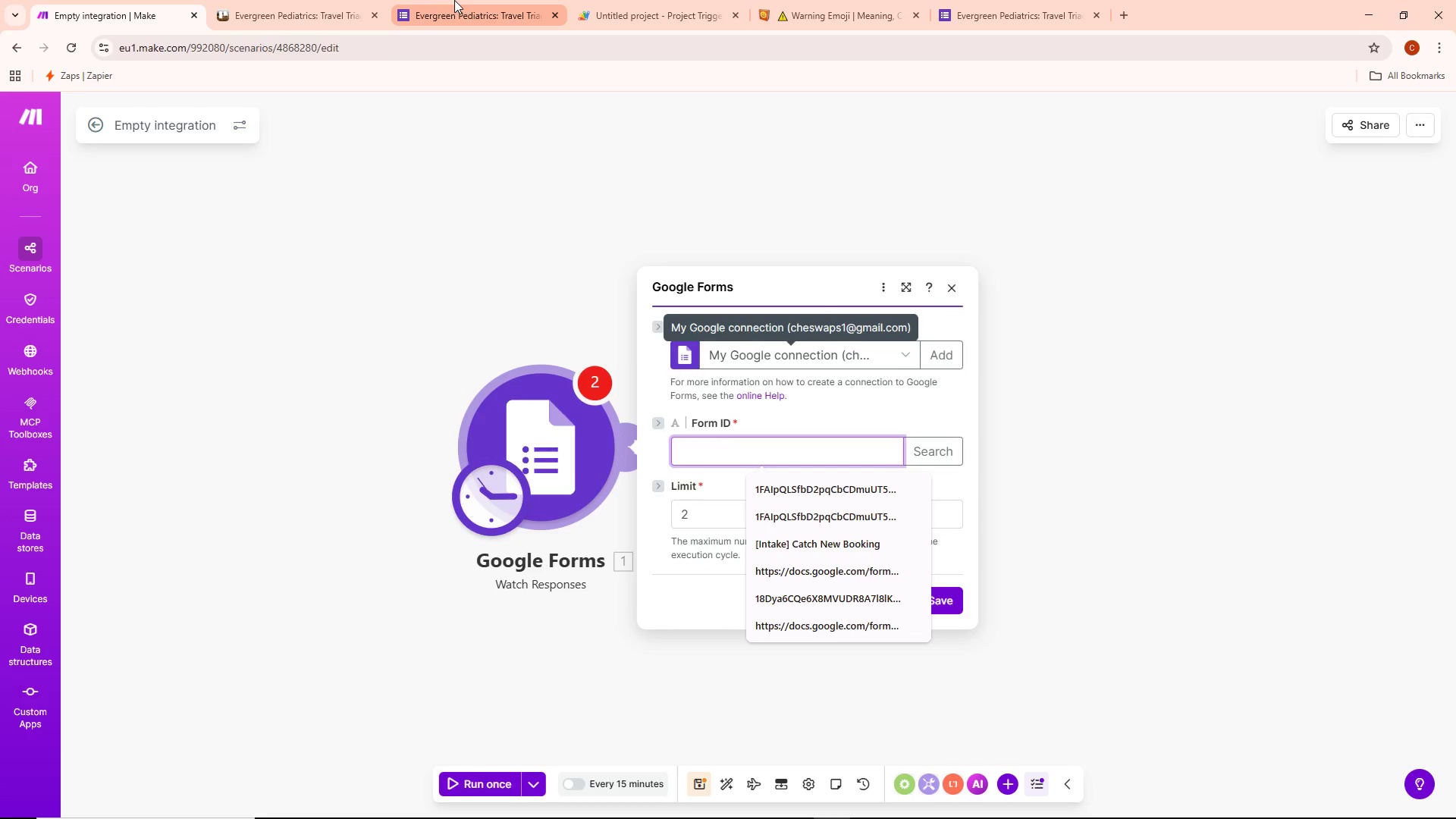 
wait(10.73)
 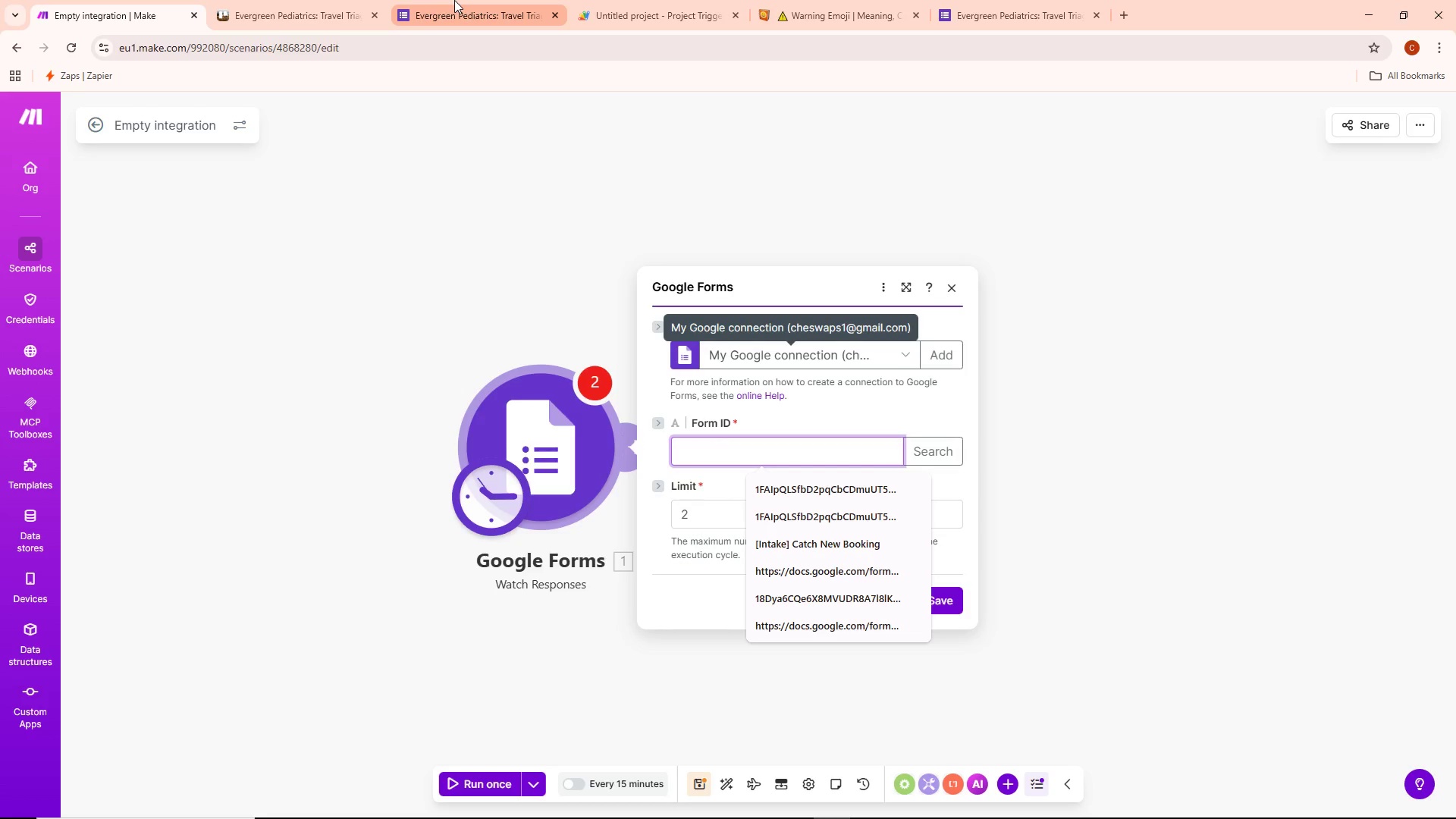 
left_click([861, 488])
 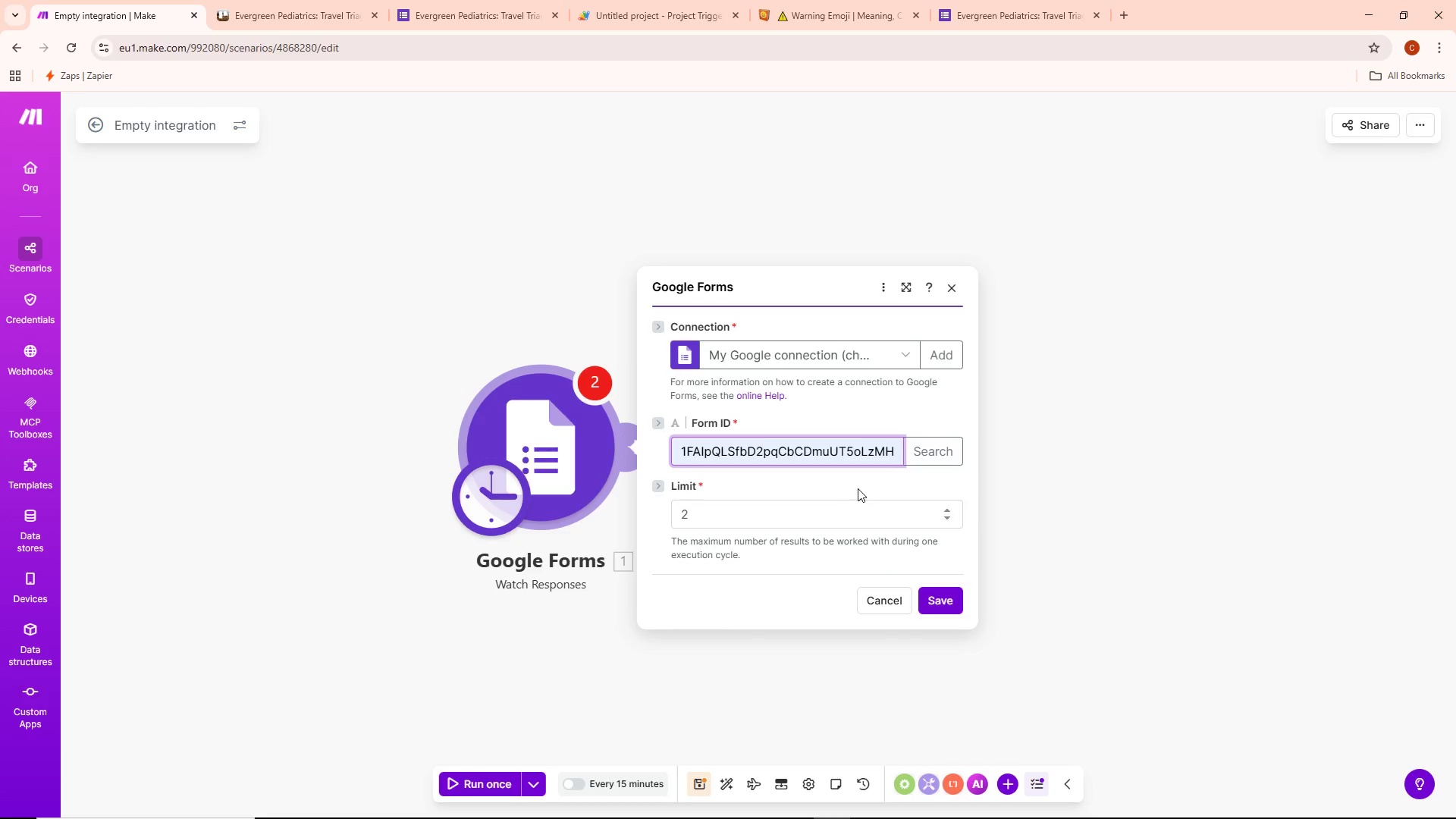 
left_click([782, 507])
 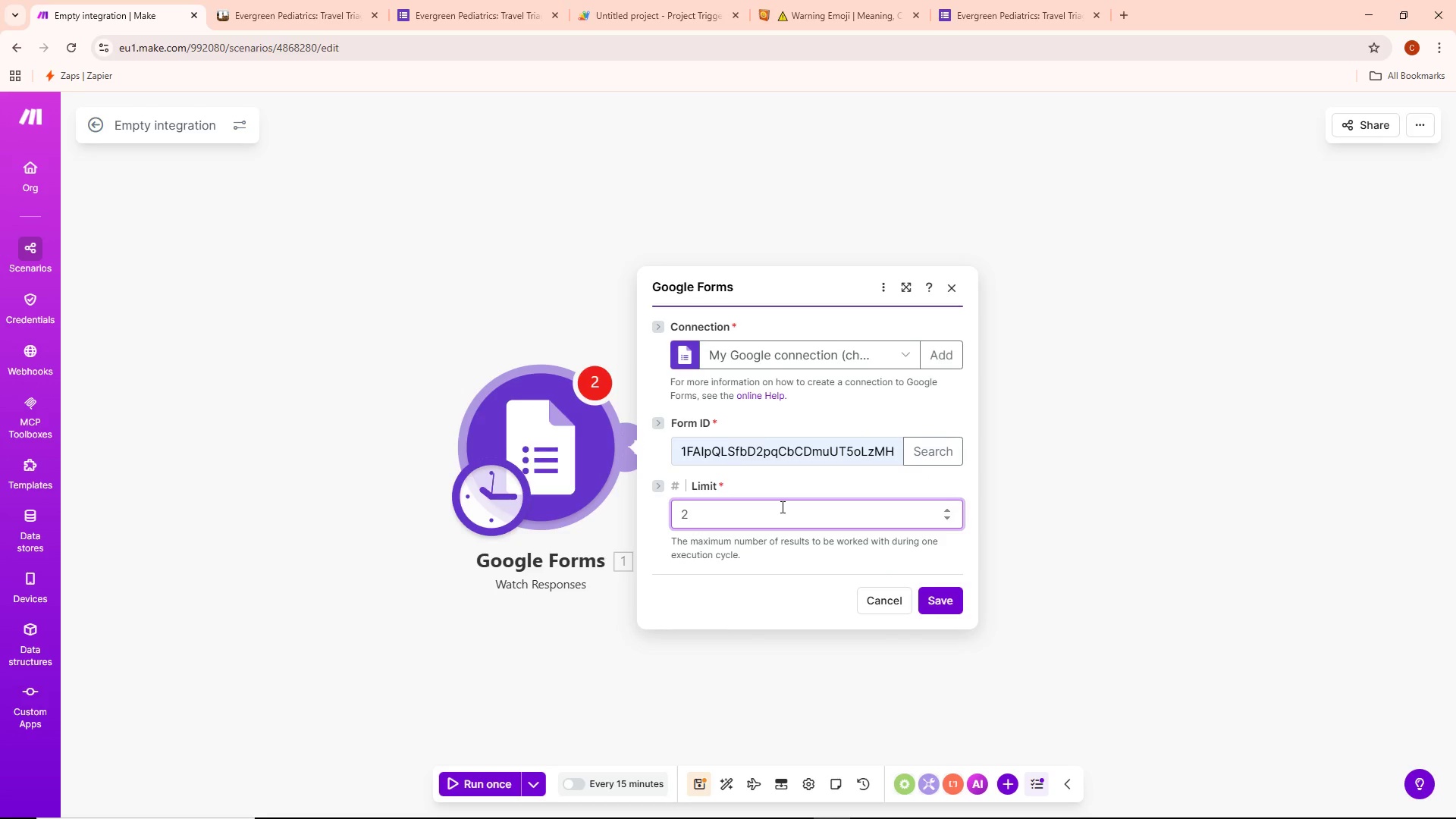 
key(Backspace)
 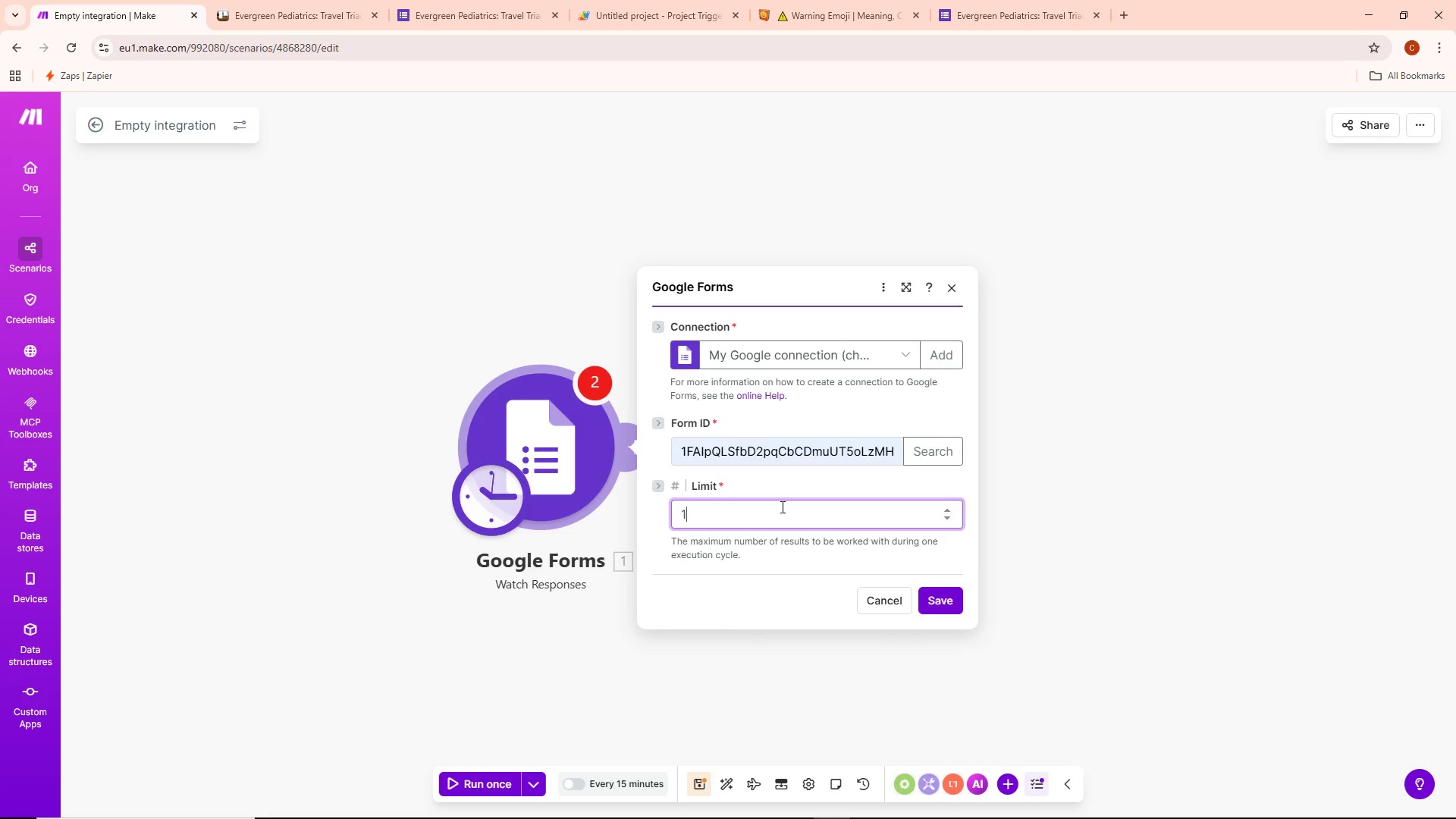 
key(1)
 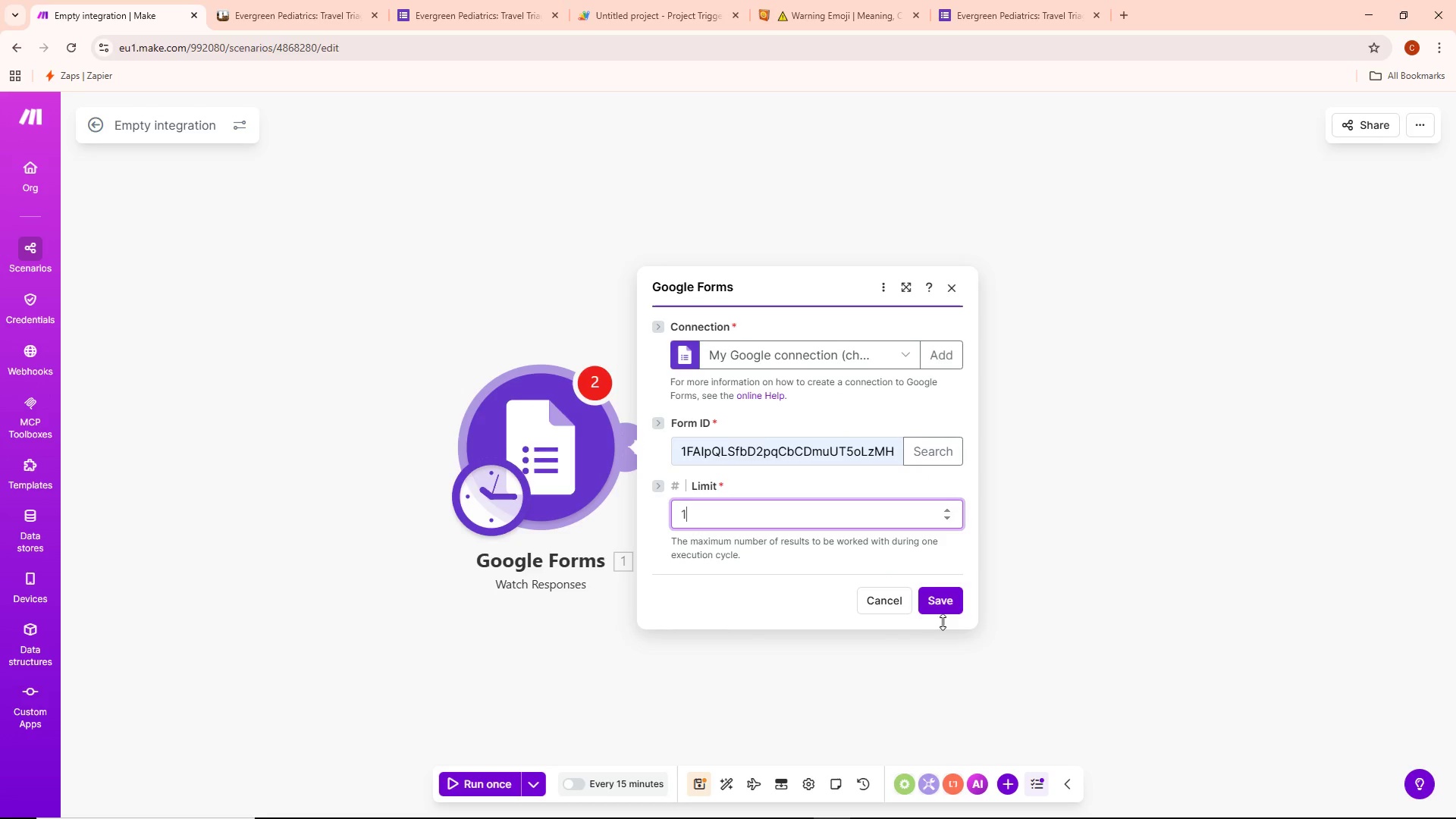 
left_click([939, 606])
 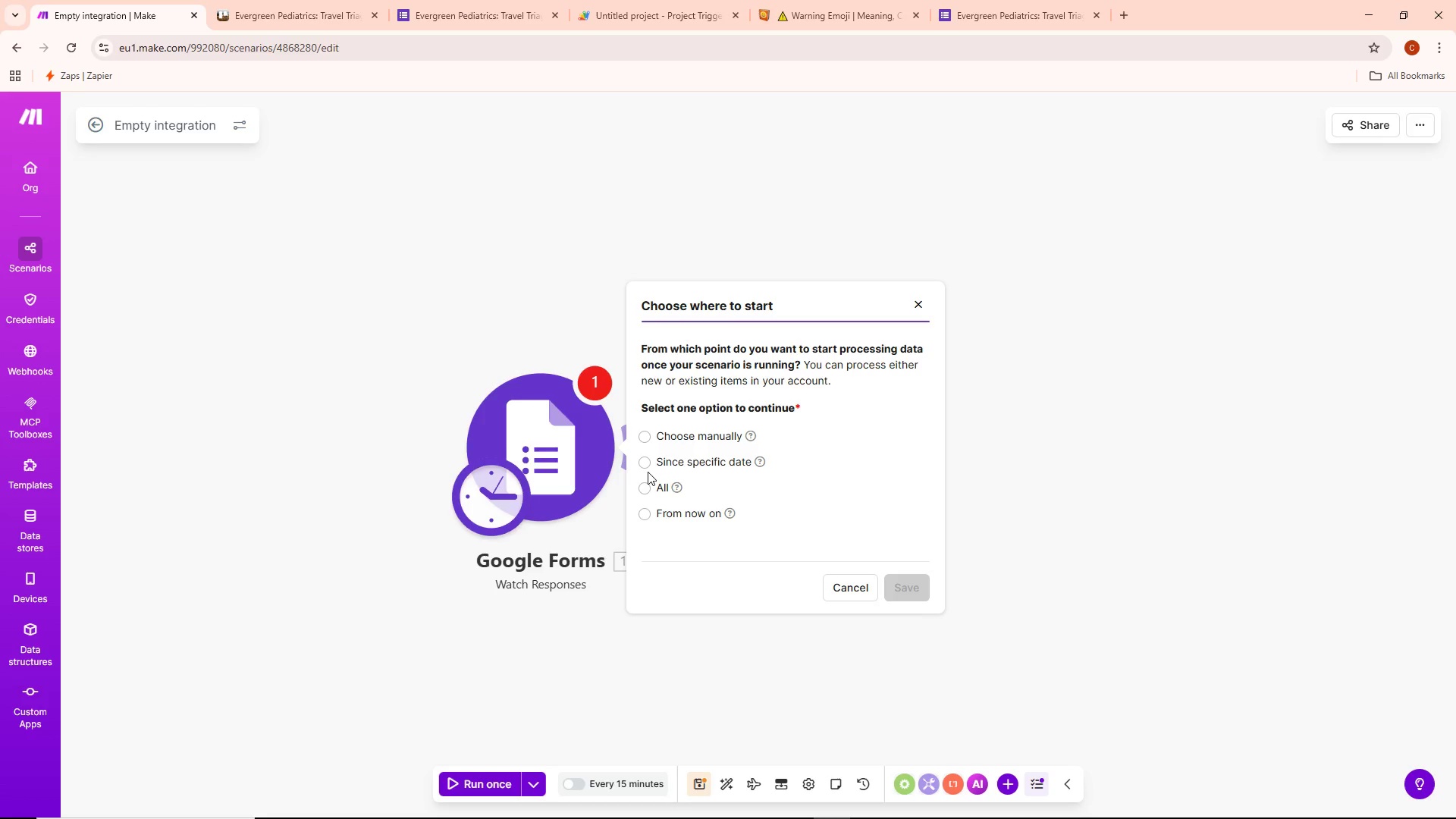 
left_click([649, 489])
 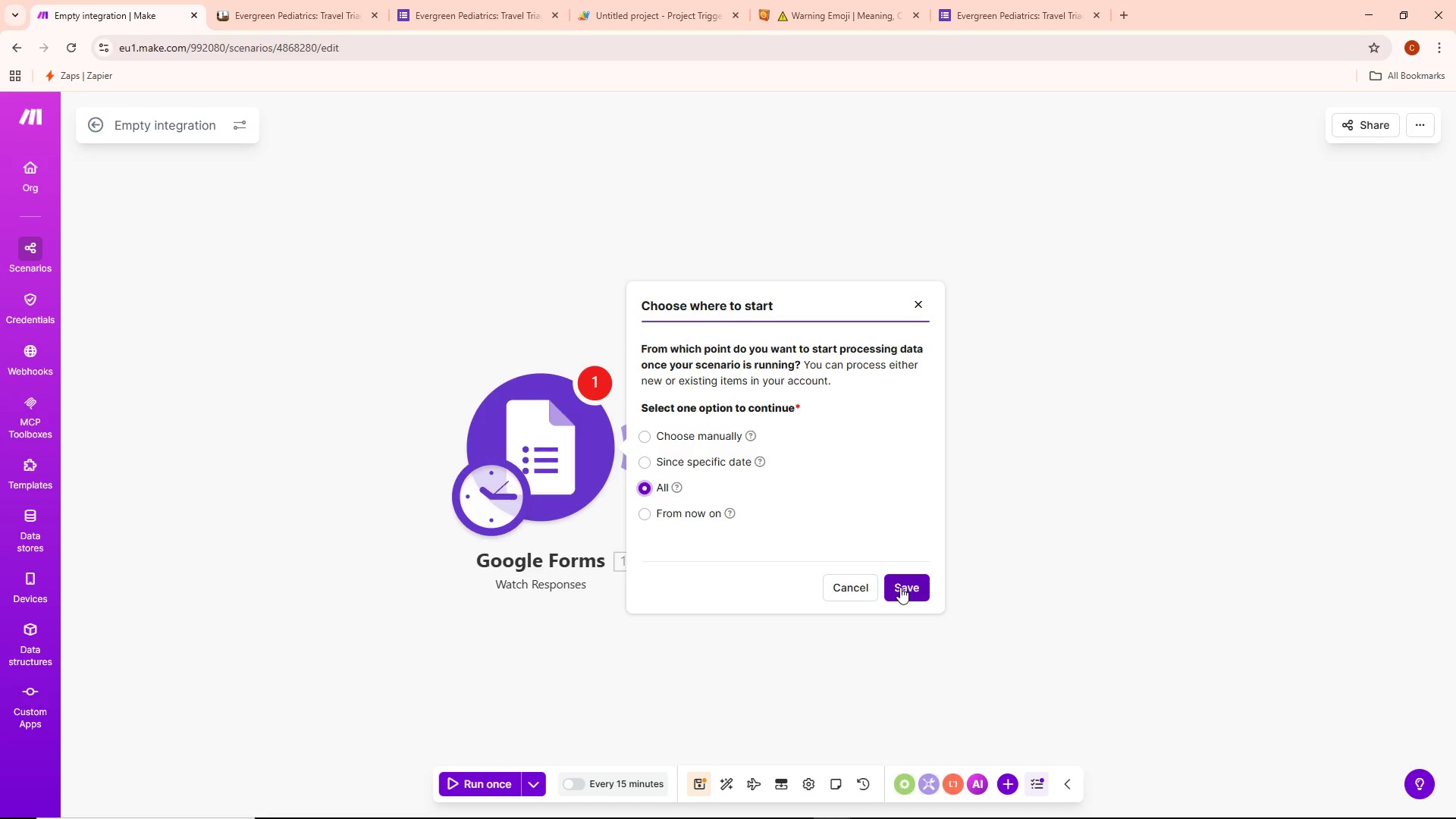 
left_click([900, 587])
 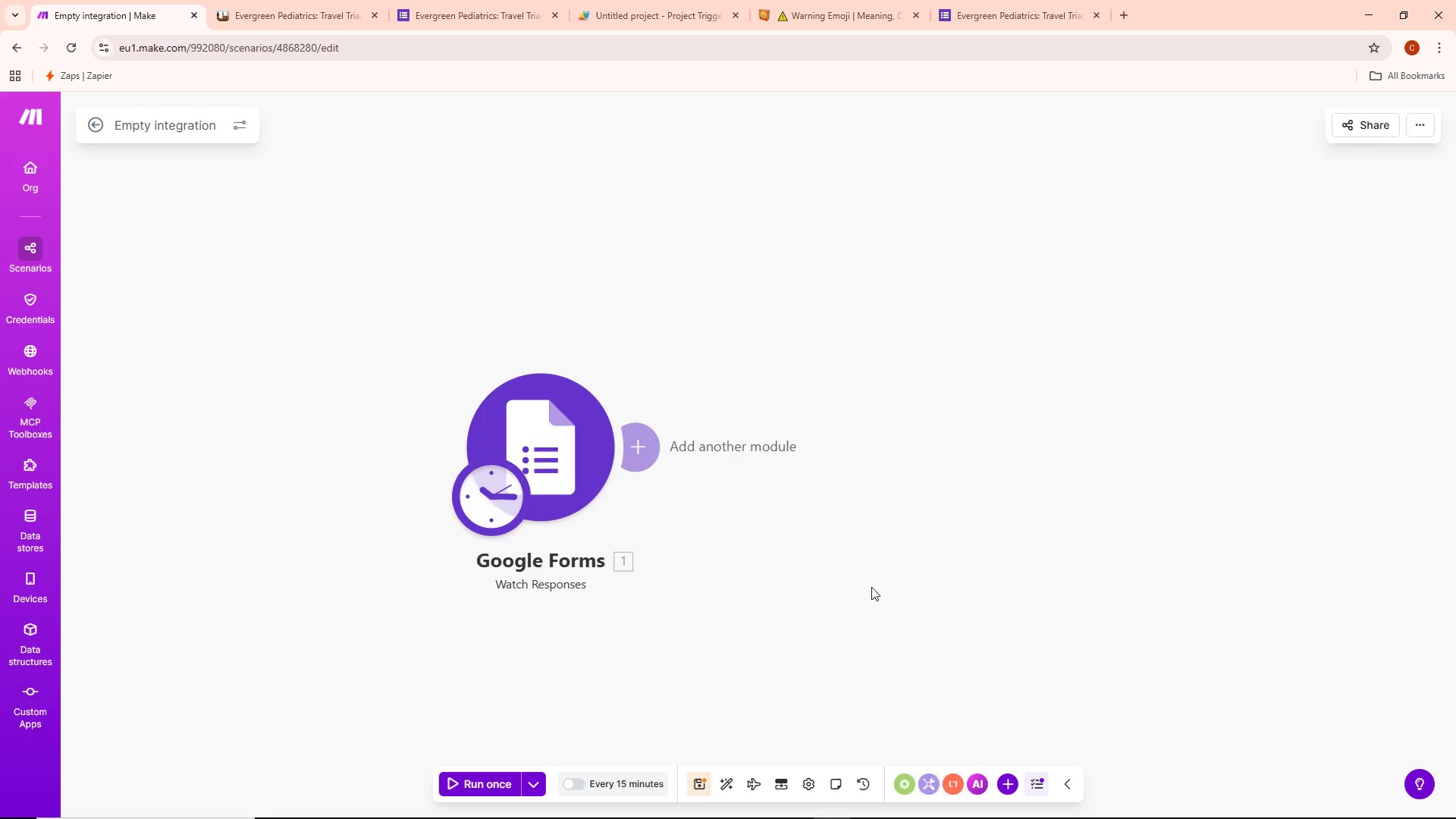 
left_click_drag(start_coordinate=[777, 569], to_coordinate=[653, 510])
 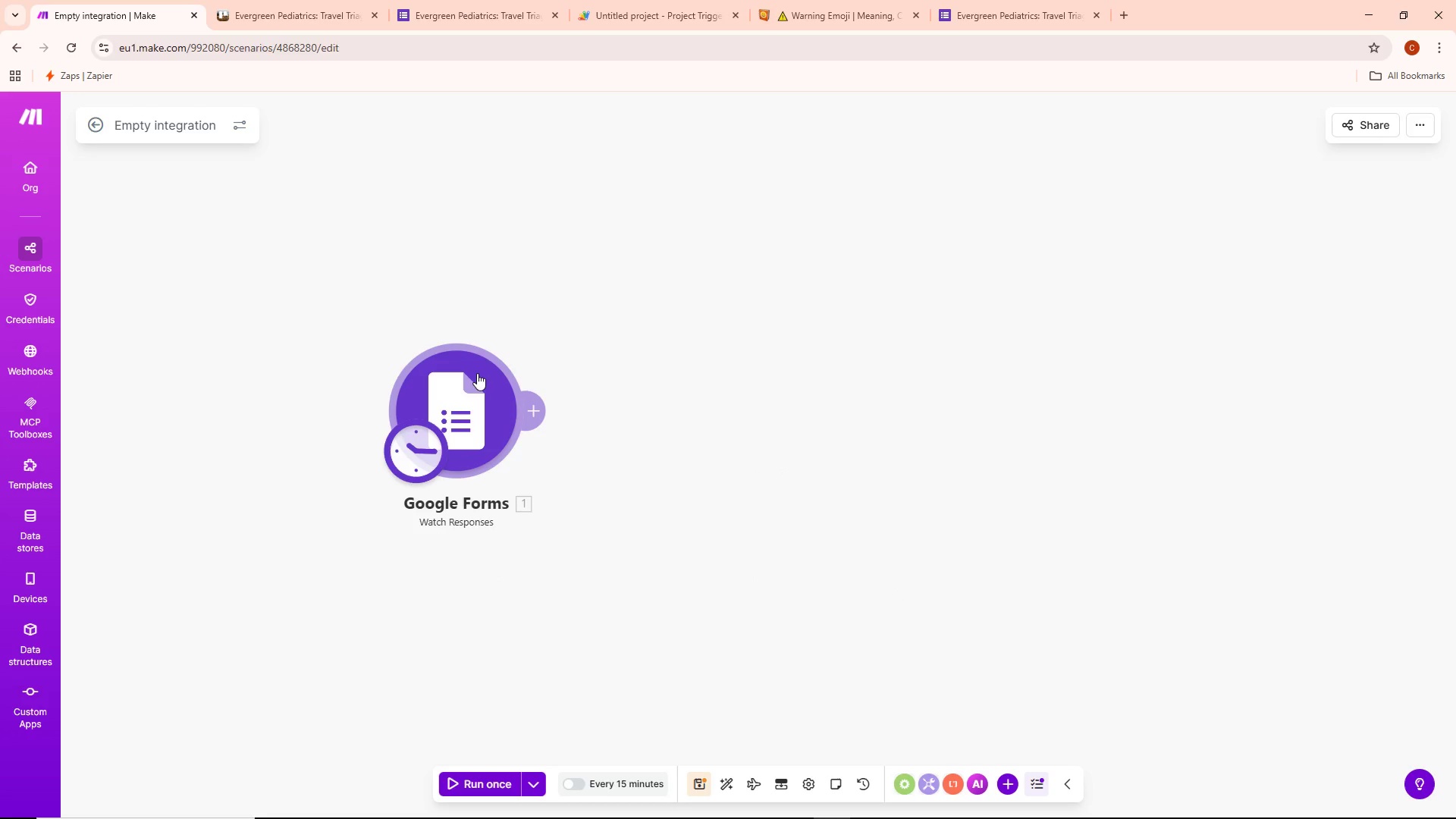 
scroll: coordinate [758, 570], scroll_direction: down, amount: 2.0
 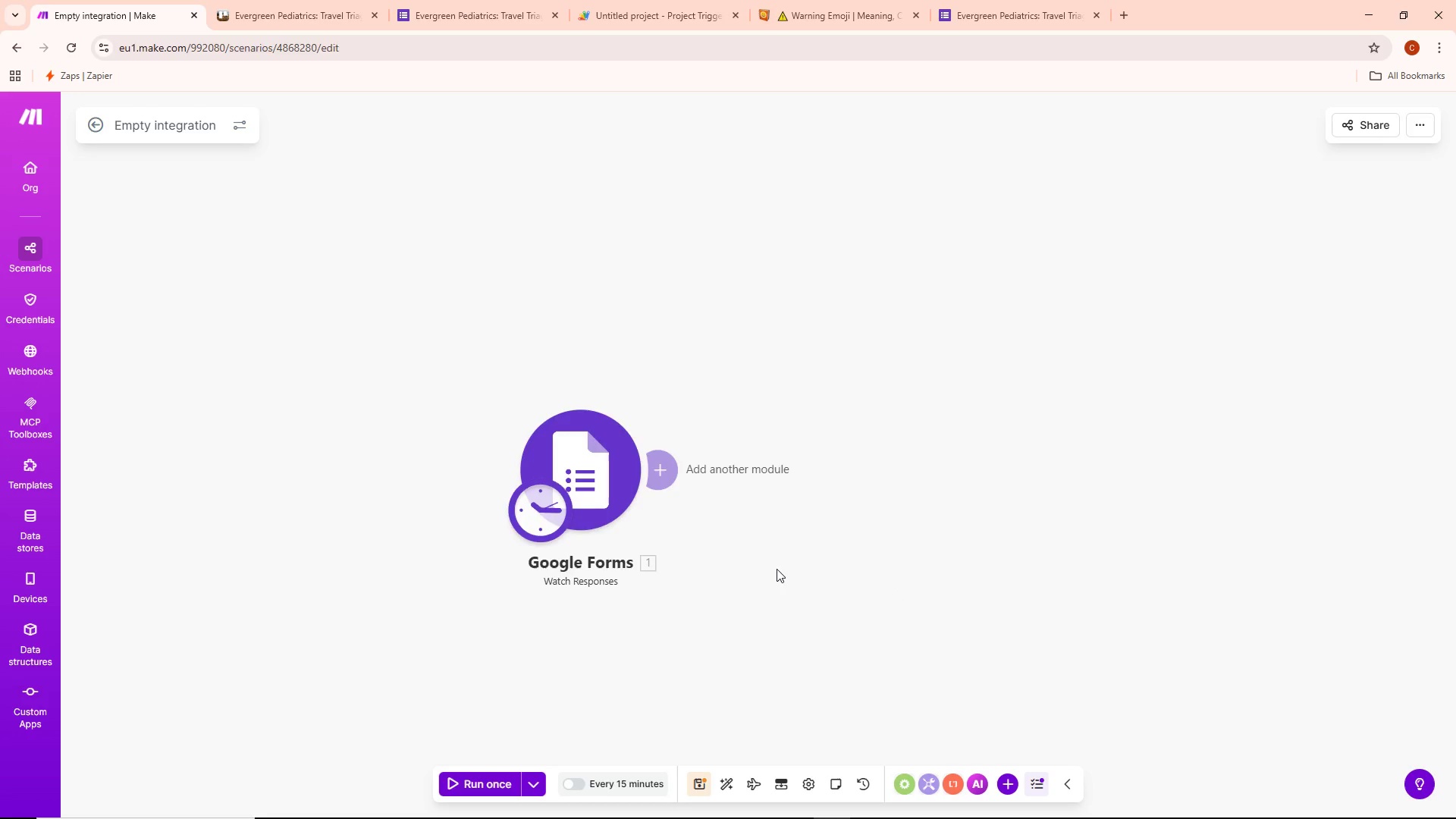 
left_click([1037, 9])
 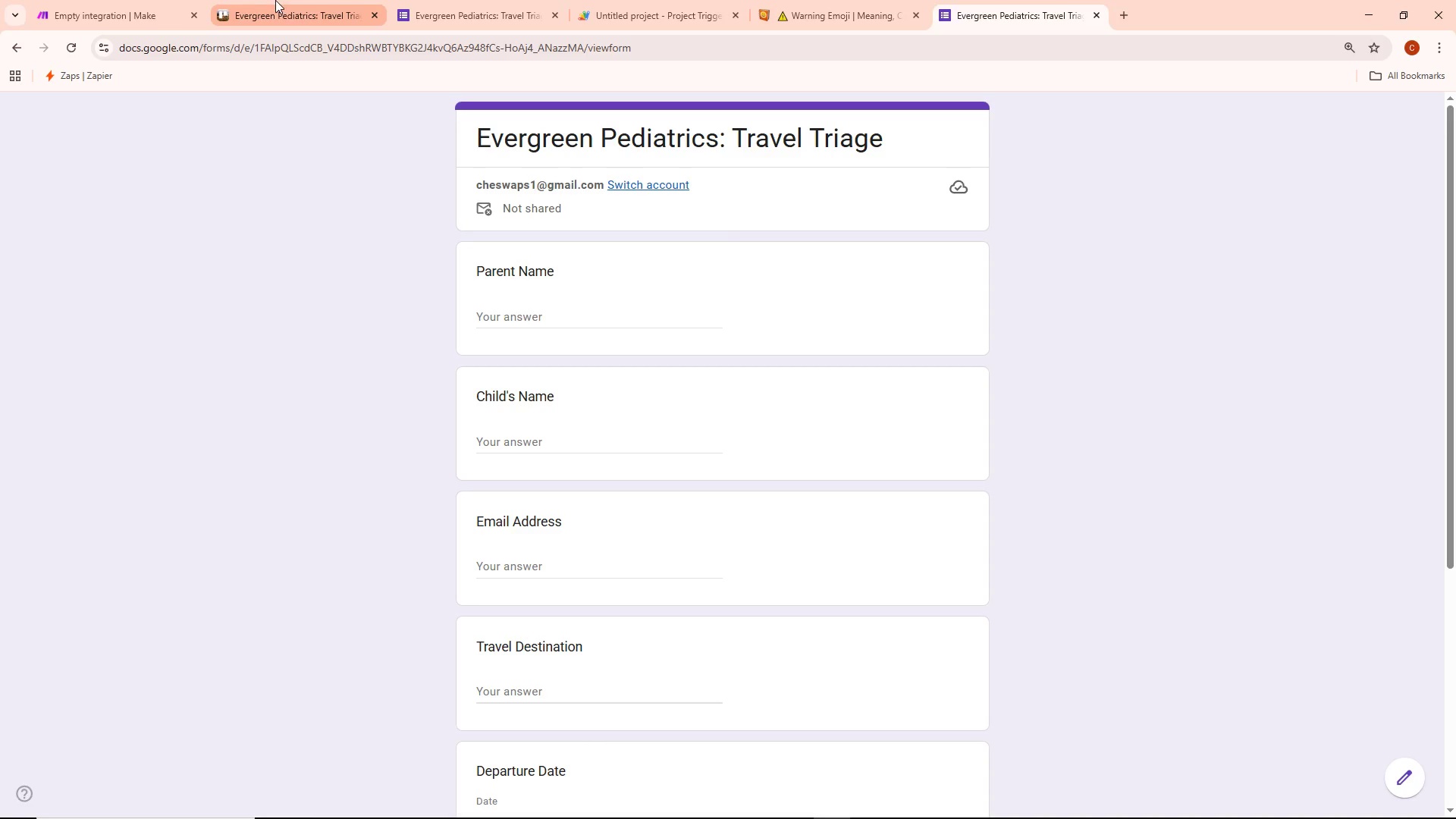 
left_click([158, 0])
 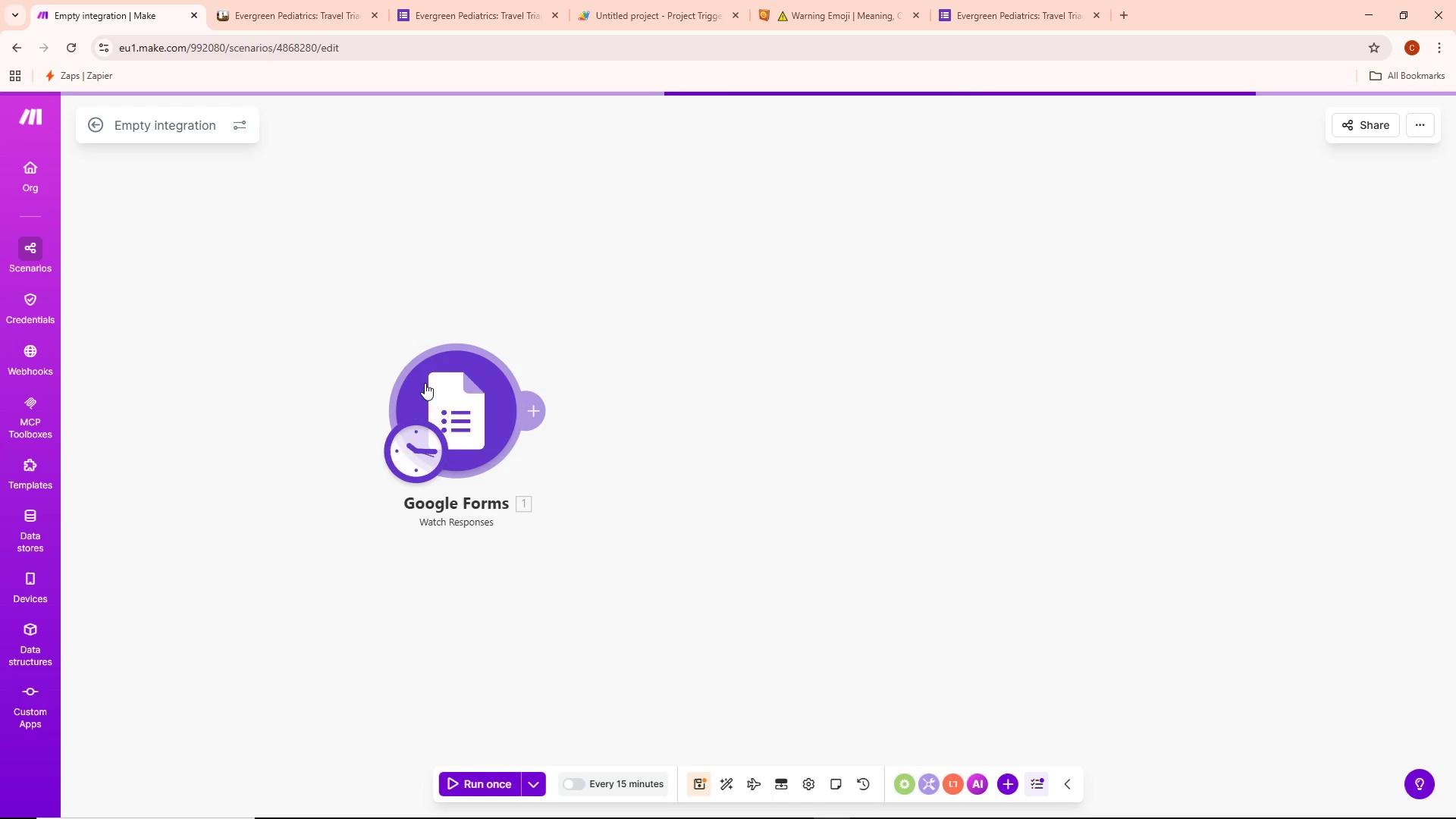 
double_click([434, 389])
 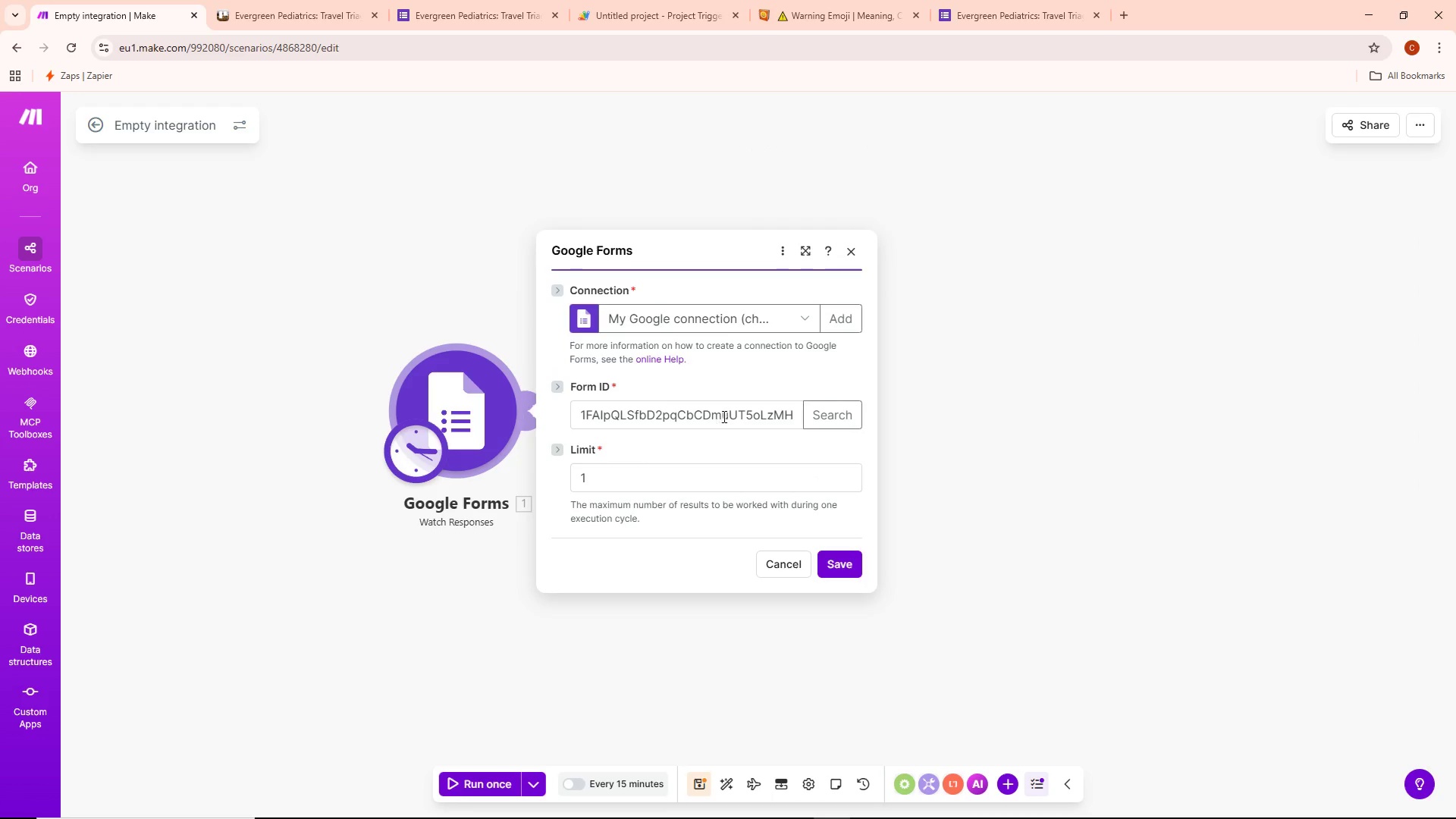 
left_click([725, 409])
 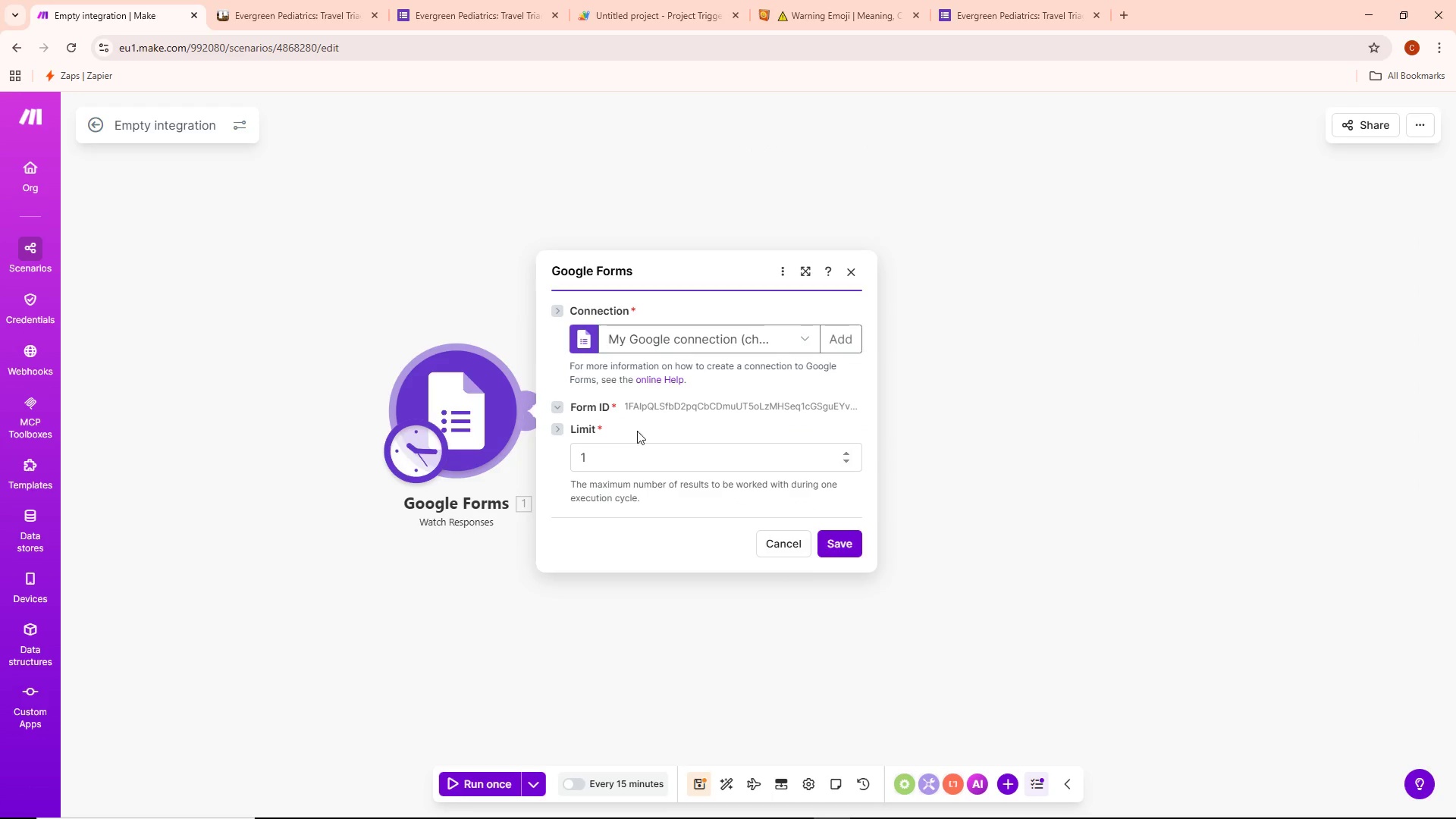 
mouse_move([561, 391])
 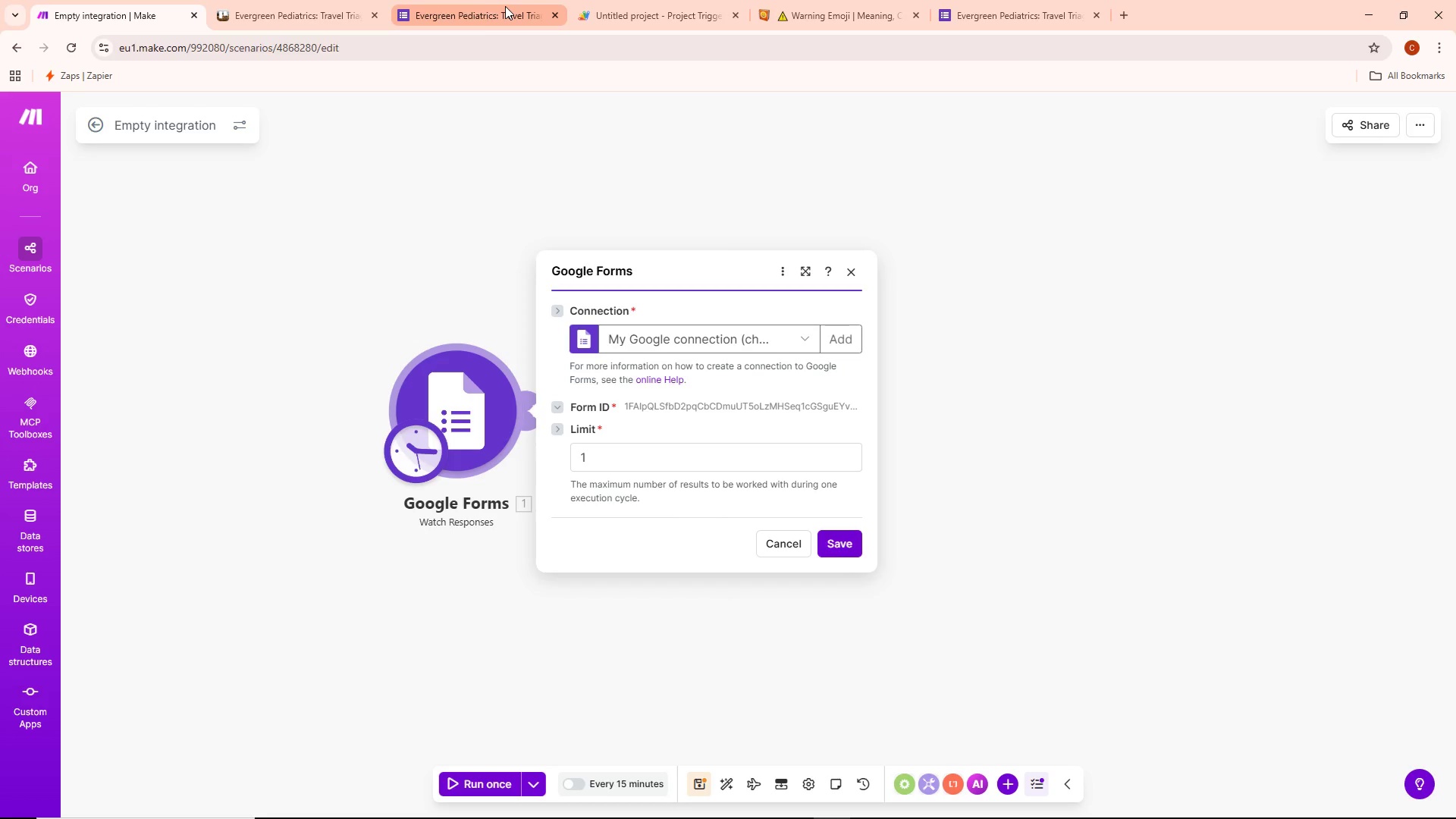 
left_click([505, 6])
 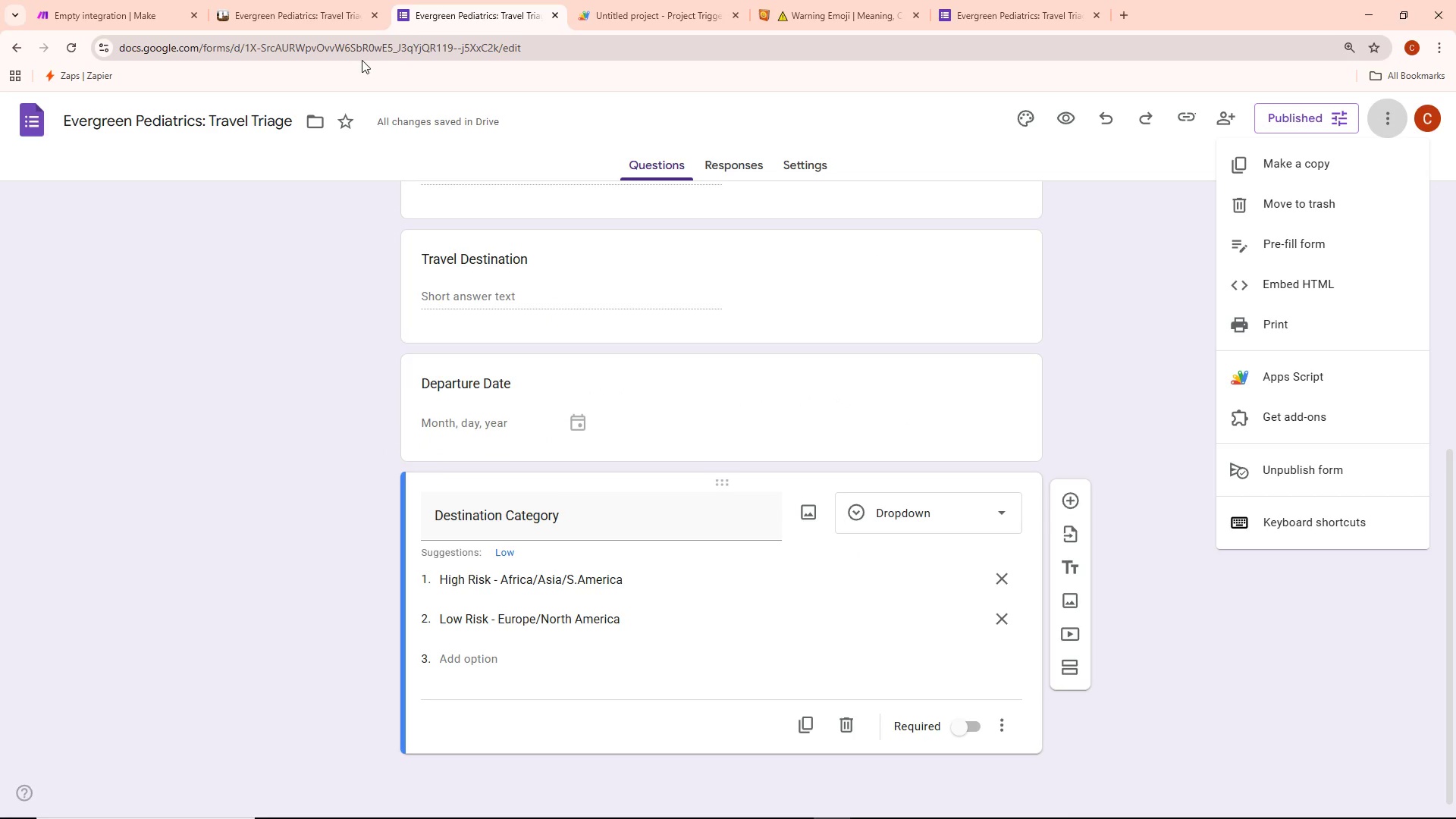 
mouse_move([311, 0])
 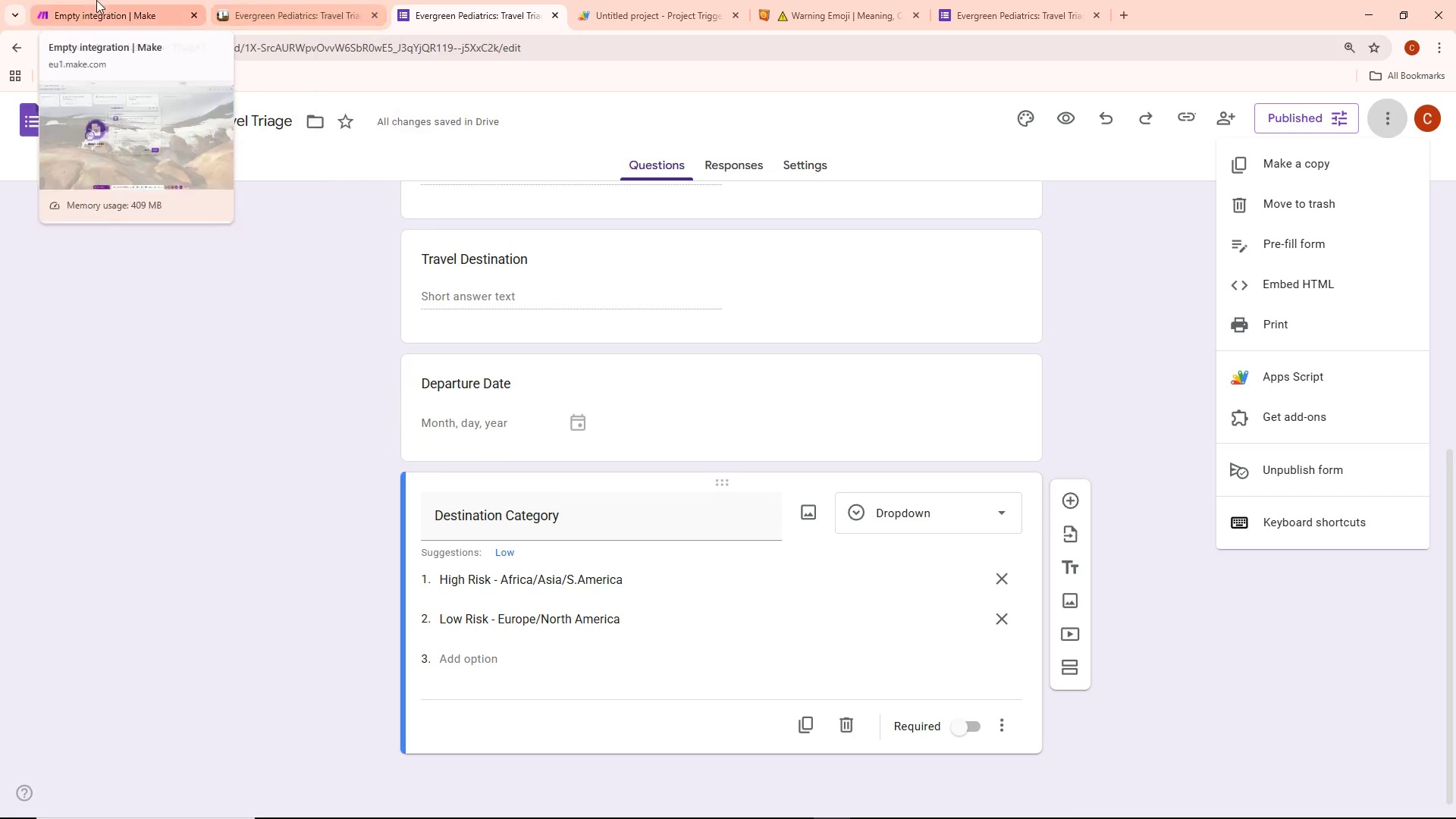 
left_click([94, 0])
 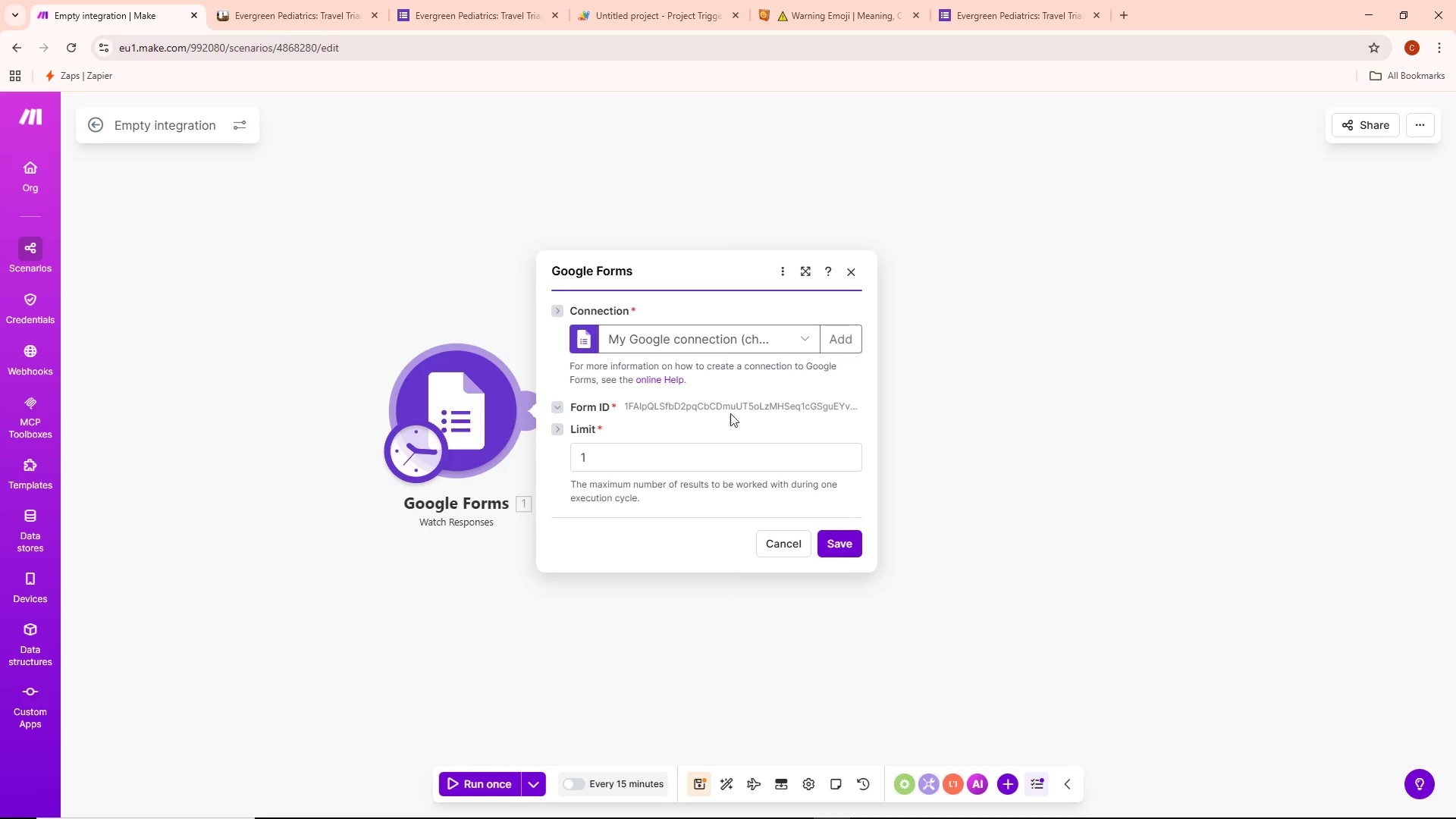 
wait(5.5)
 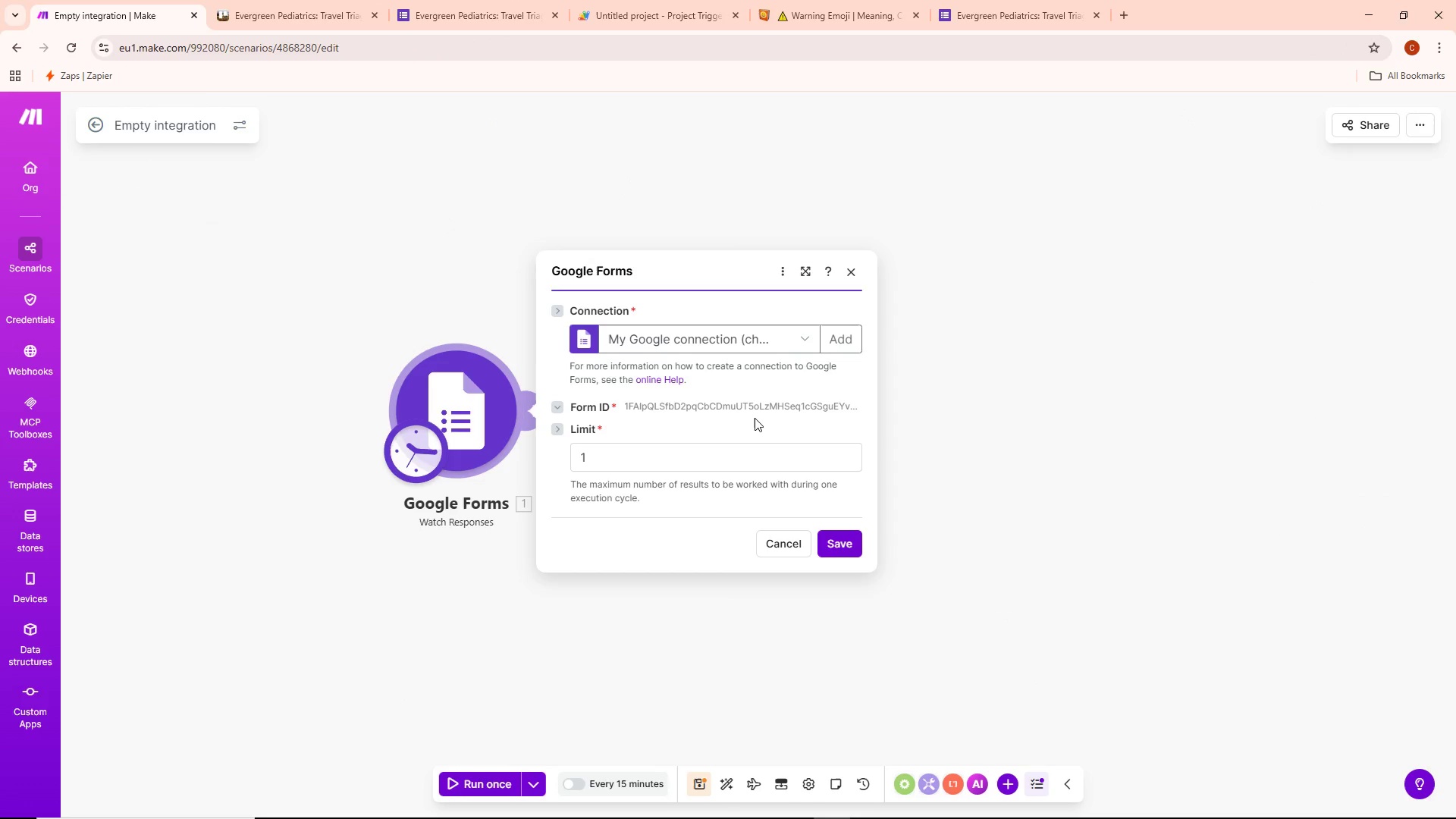 
left_click([560, 408])
 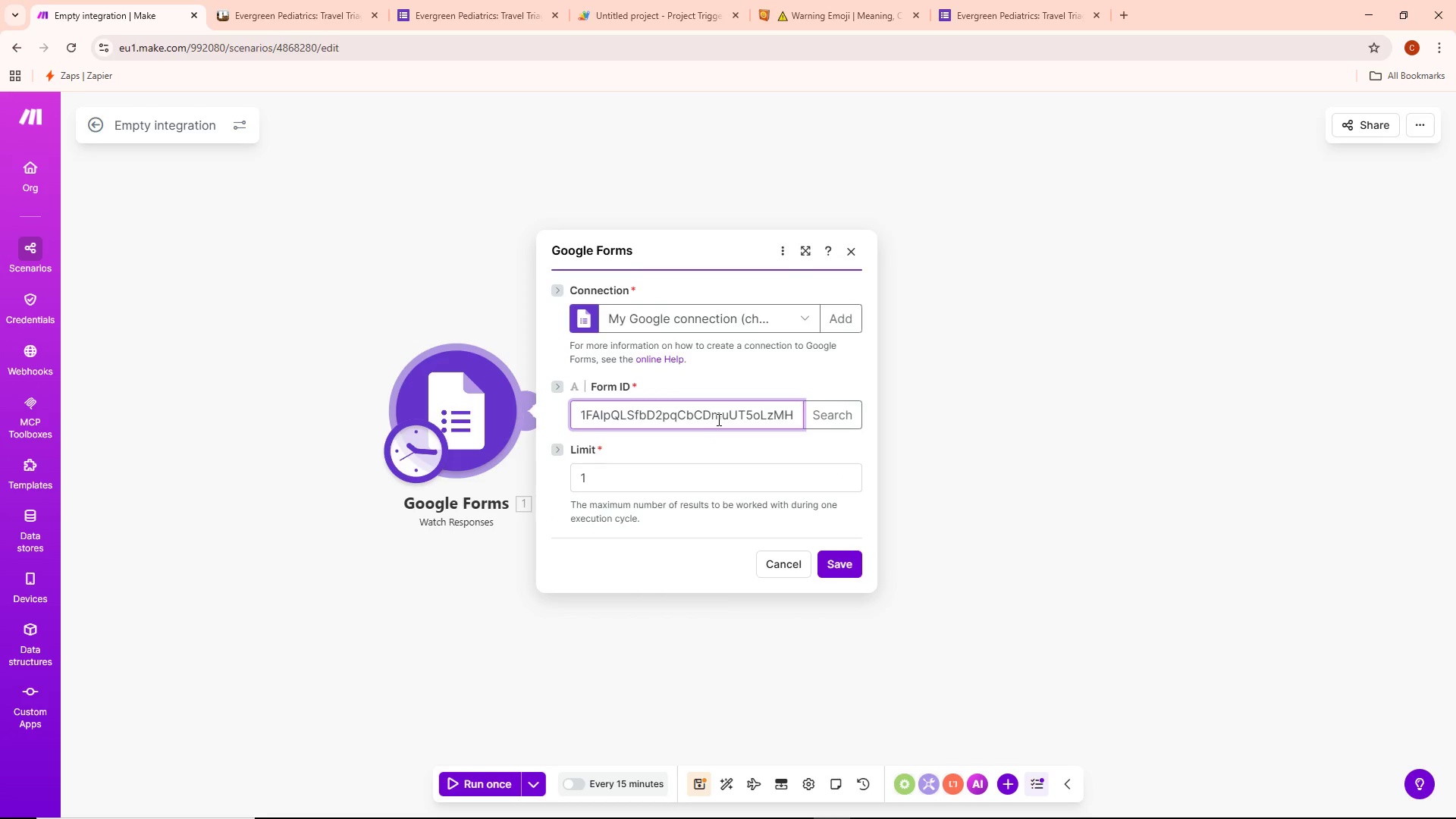 
left_click([735, 406])
 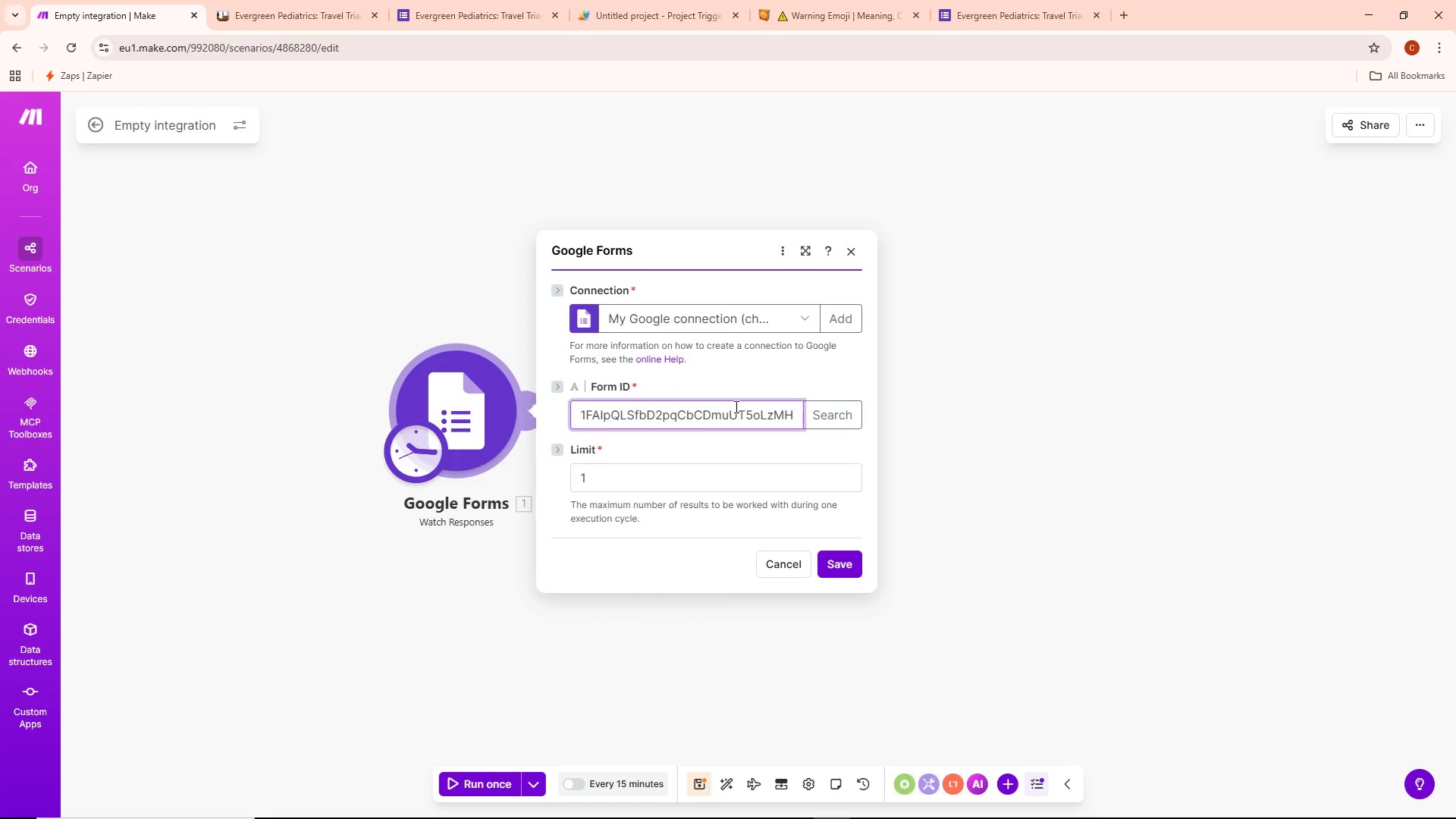 
key(Control+ControlLeft)
 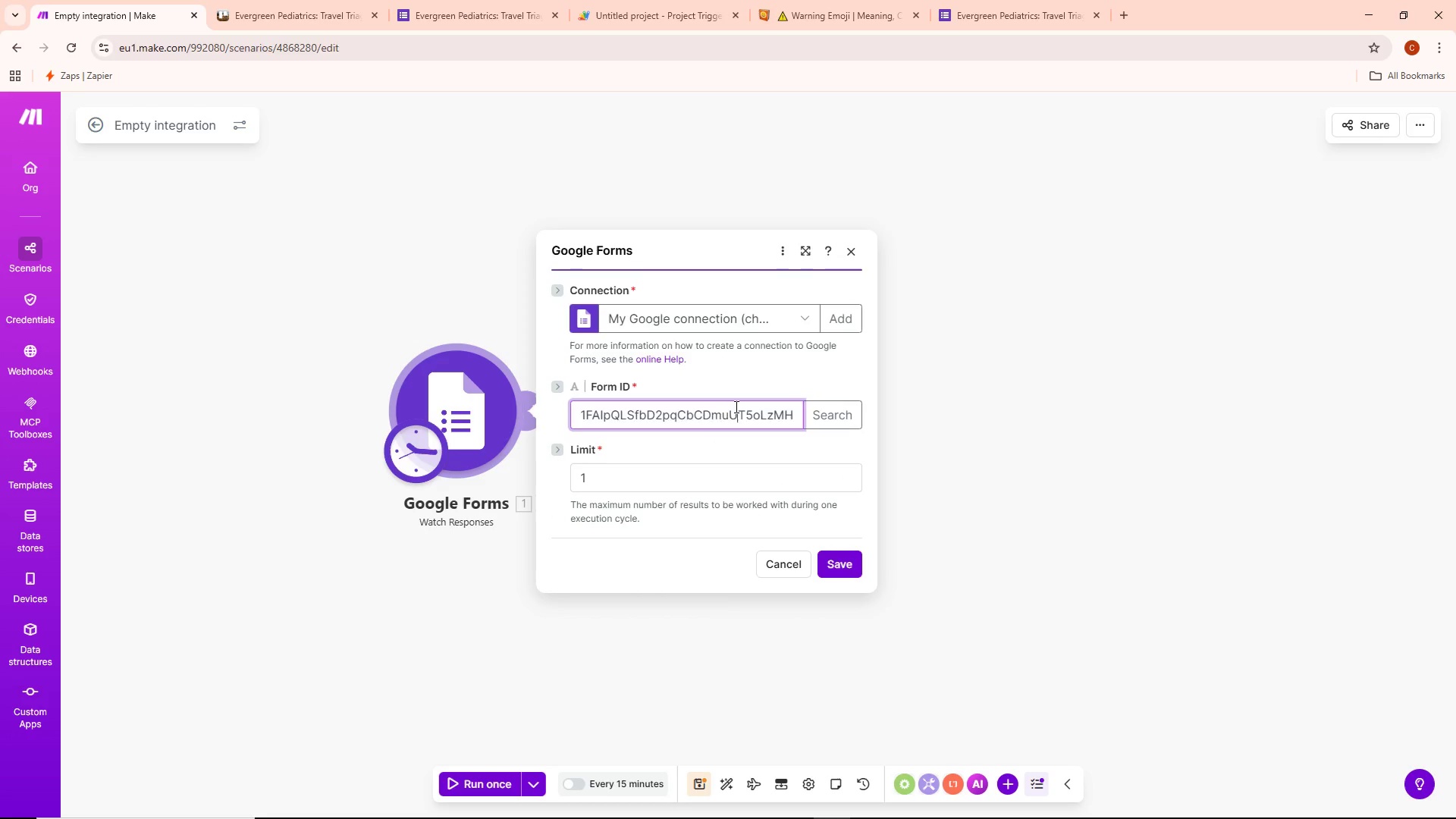 
key(Control+A)
 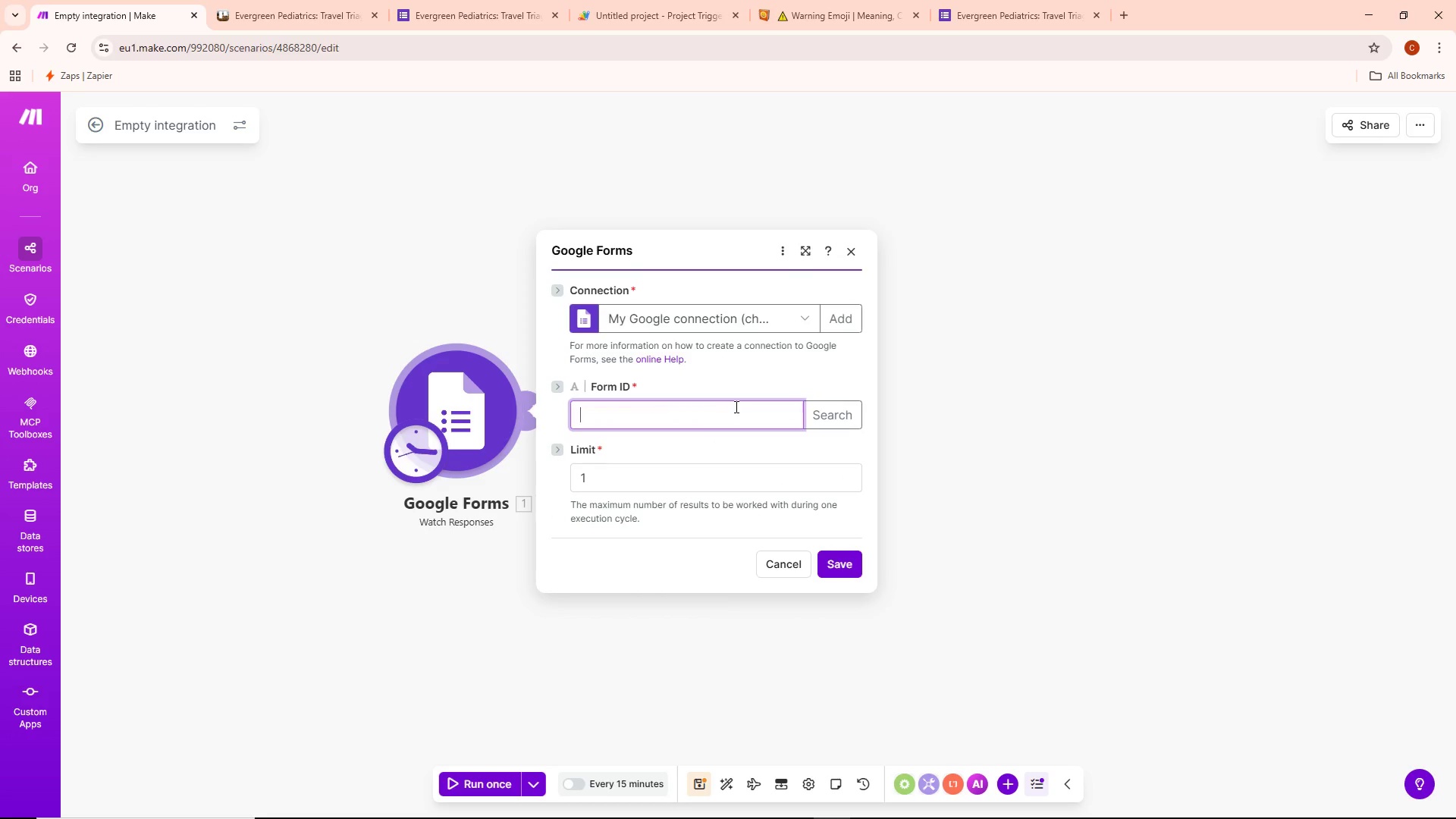 
key(Control+Backspace)
 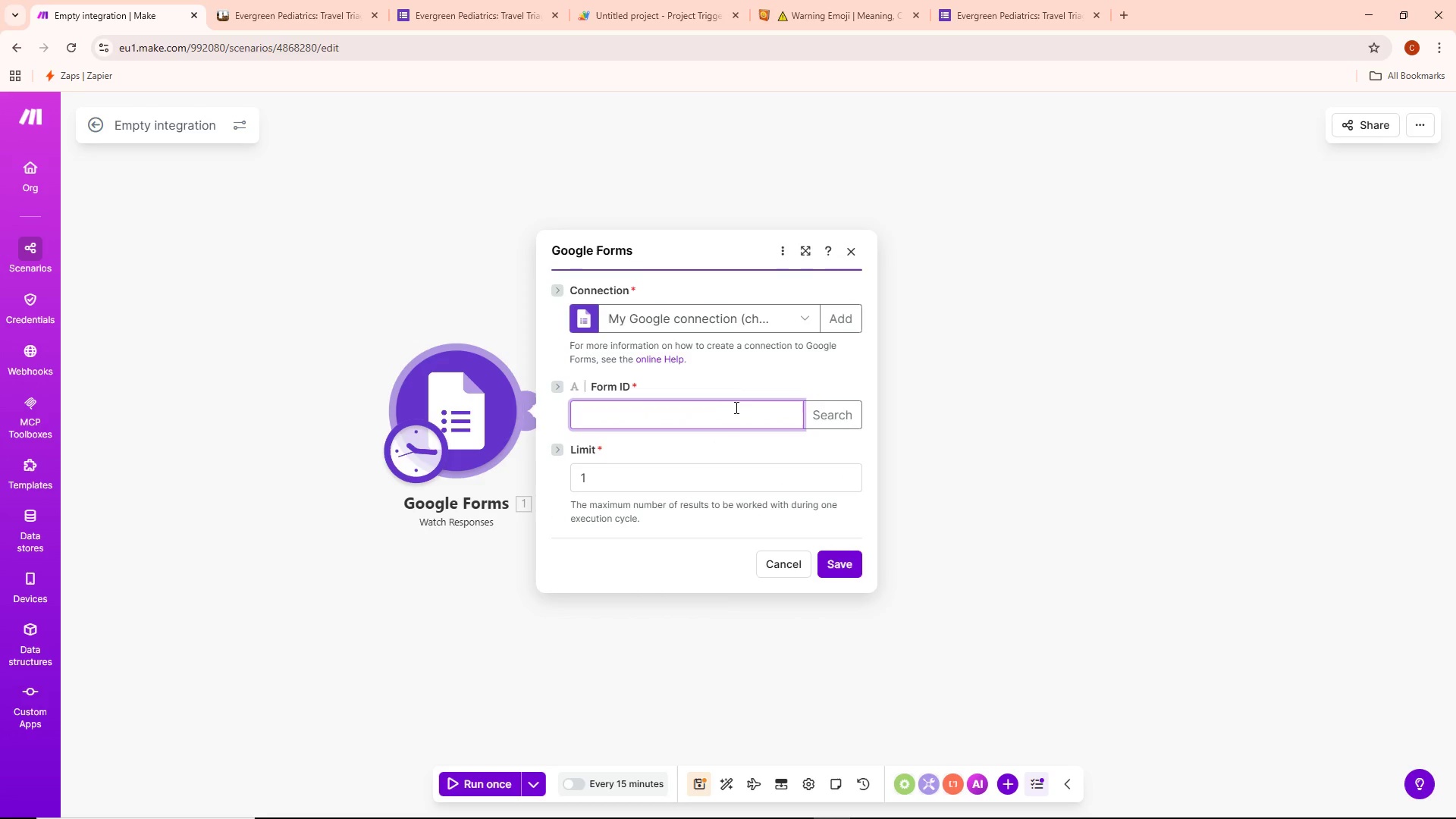 
left_click([725, 418])
 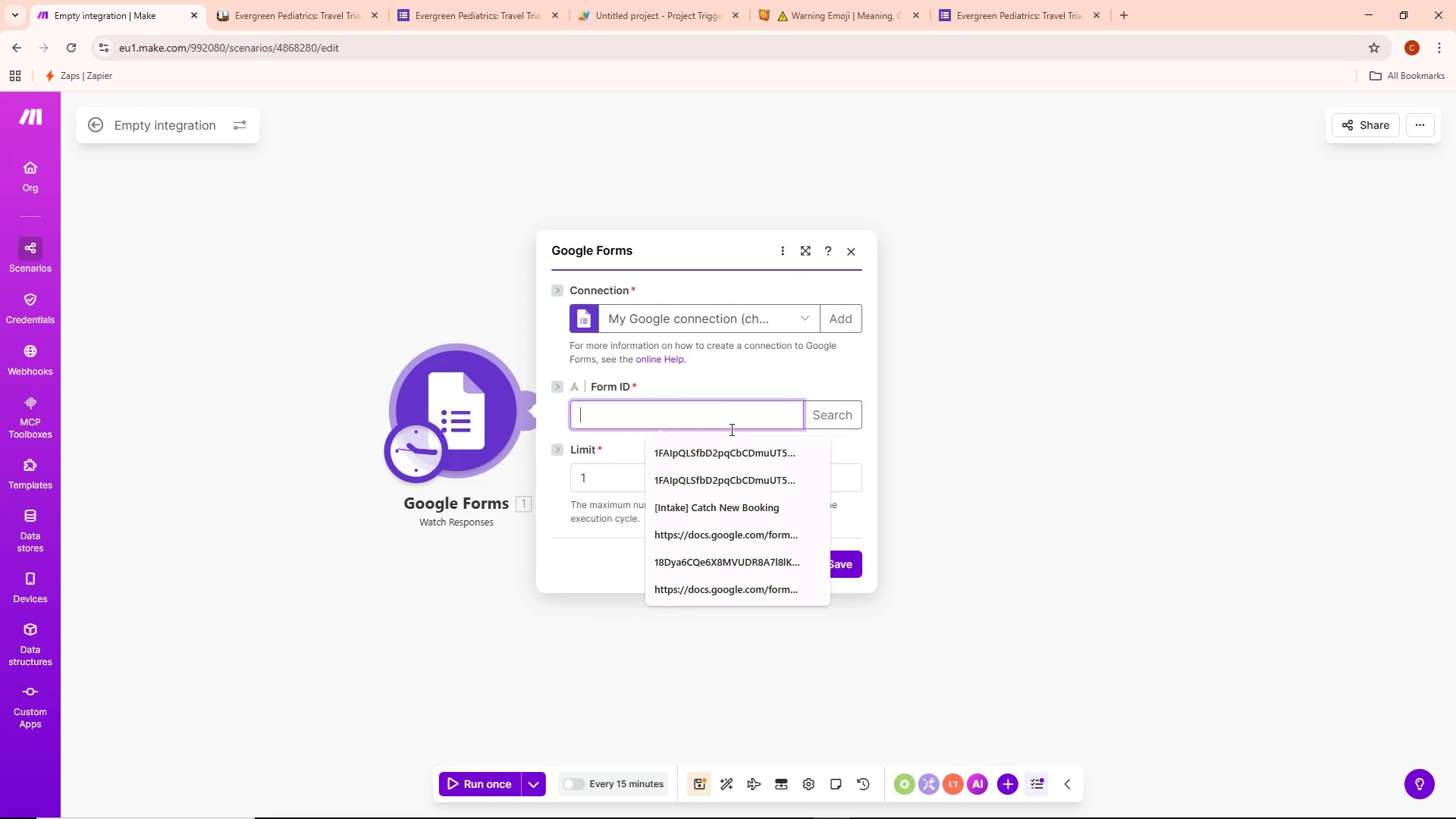 
wait(8.64)
 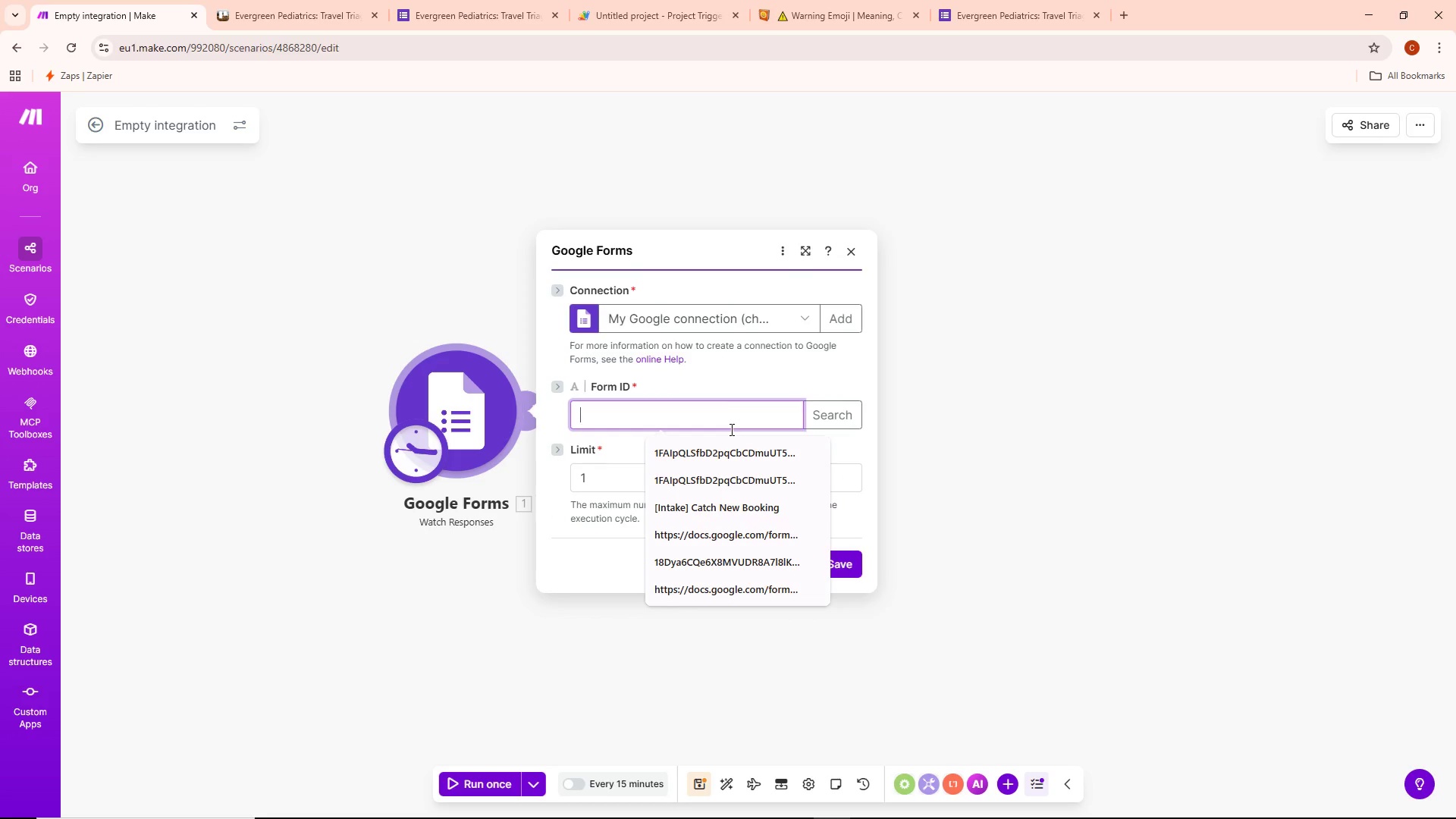 
scroll: coordinate [744, 552], scroll_direction: down, amount: 4.0
 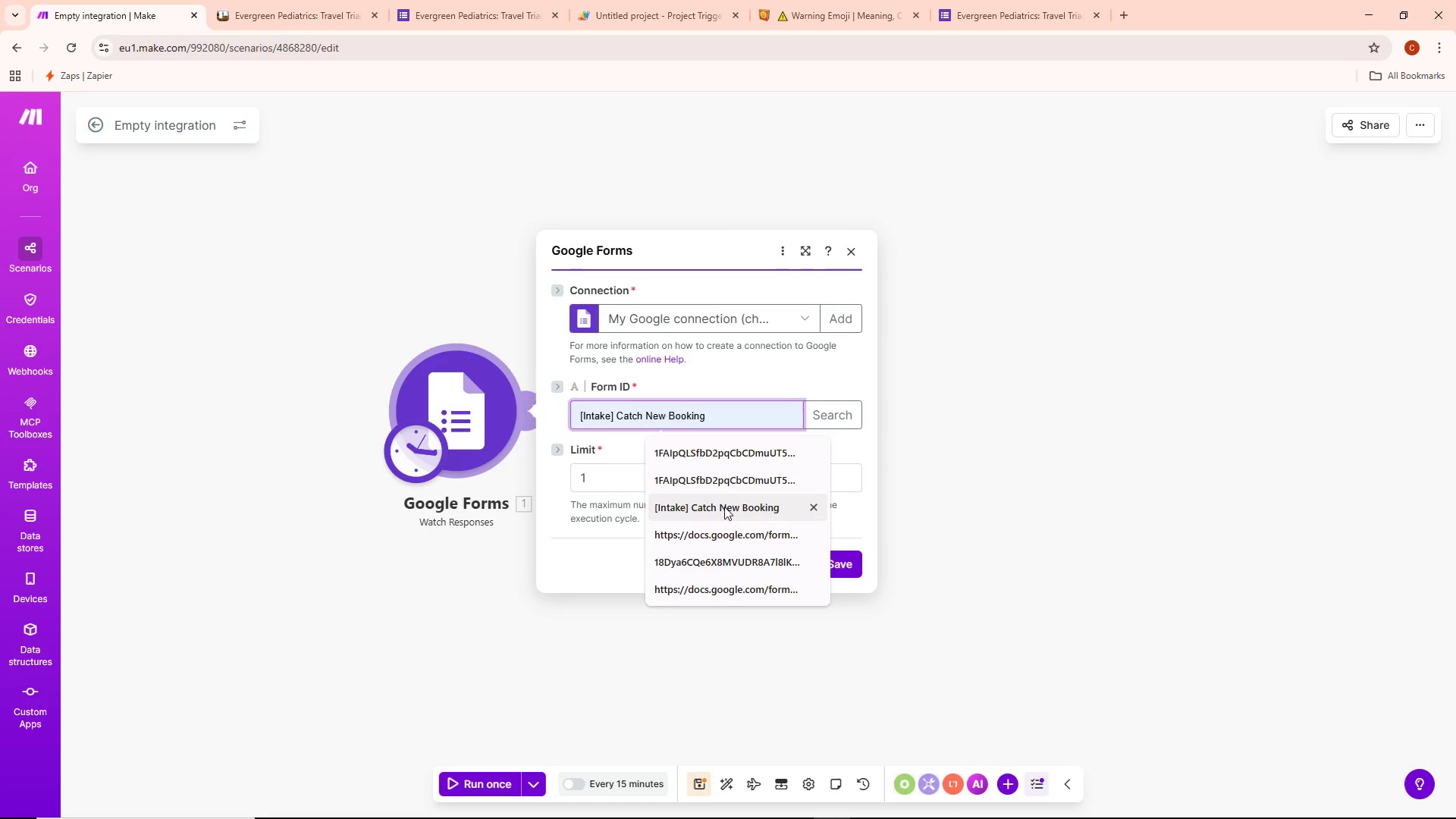 
wait(18.49)
 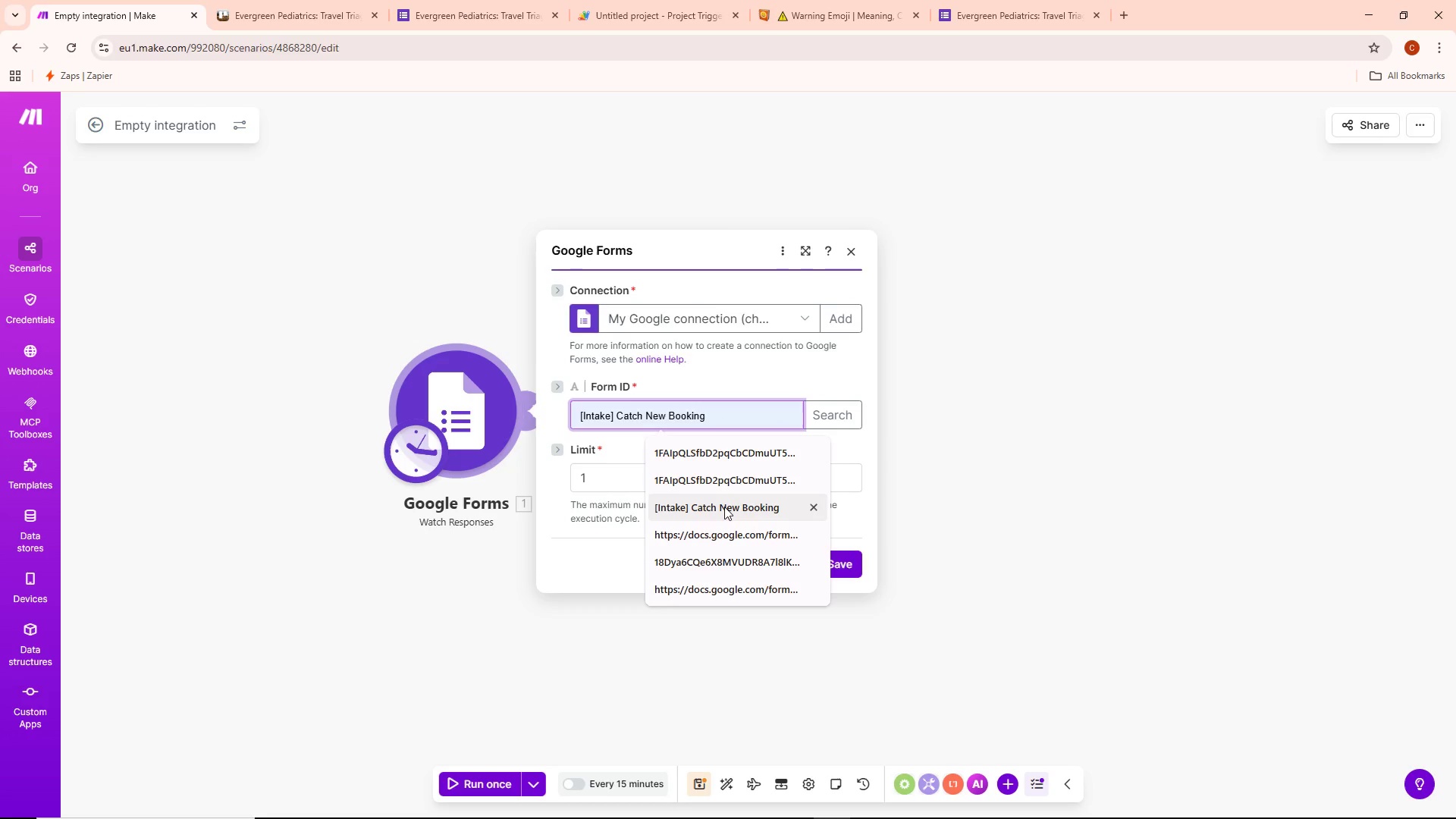 
left_click([482, 11])
 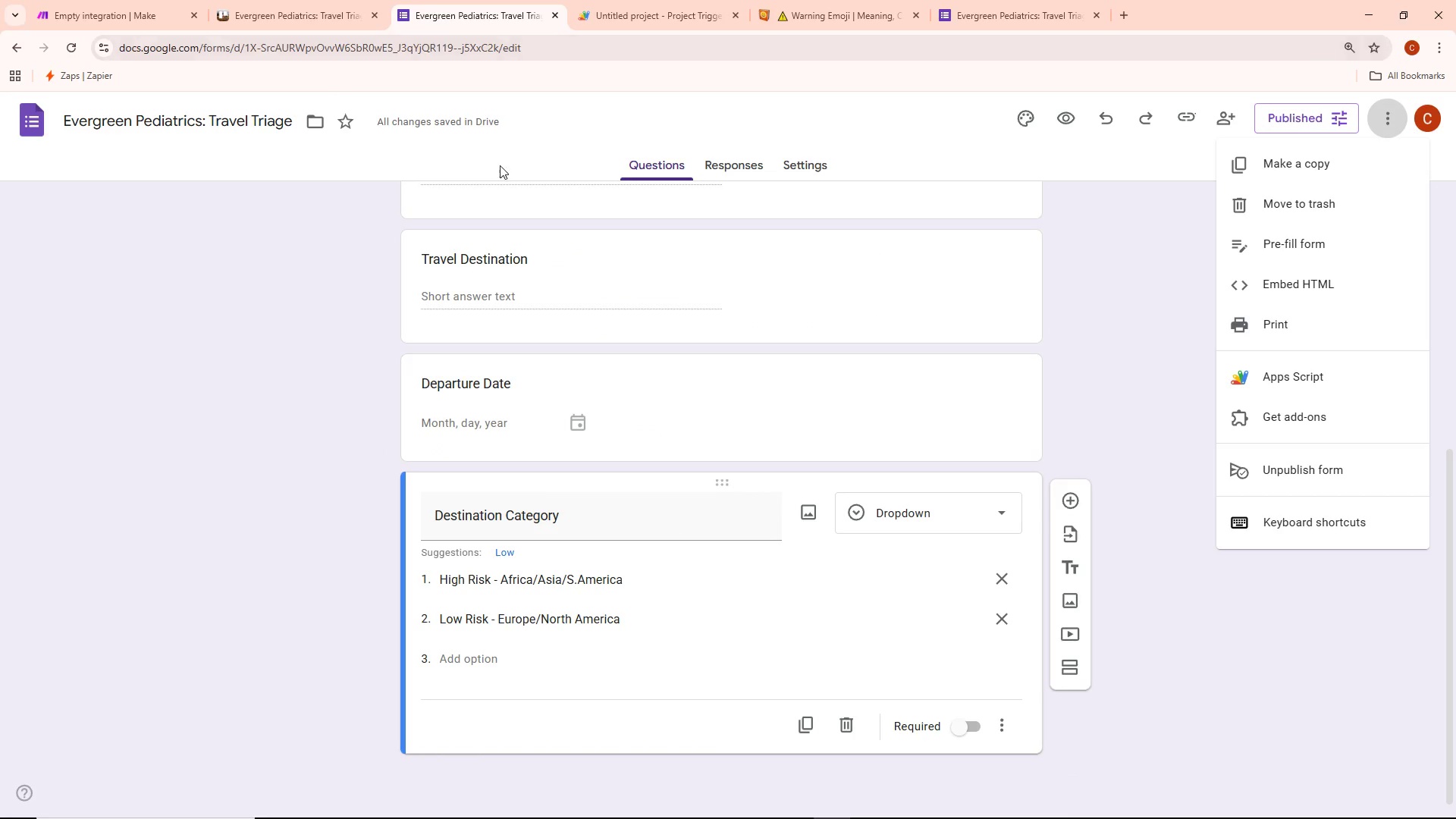 
scroll: coordinate [520, 356], scroll_direction: up, amount: 6.0
 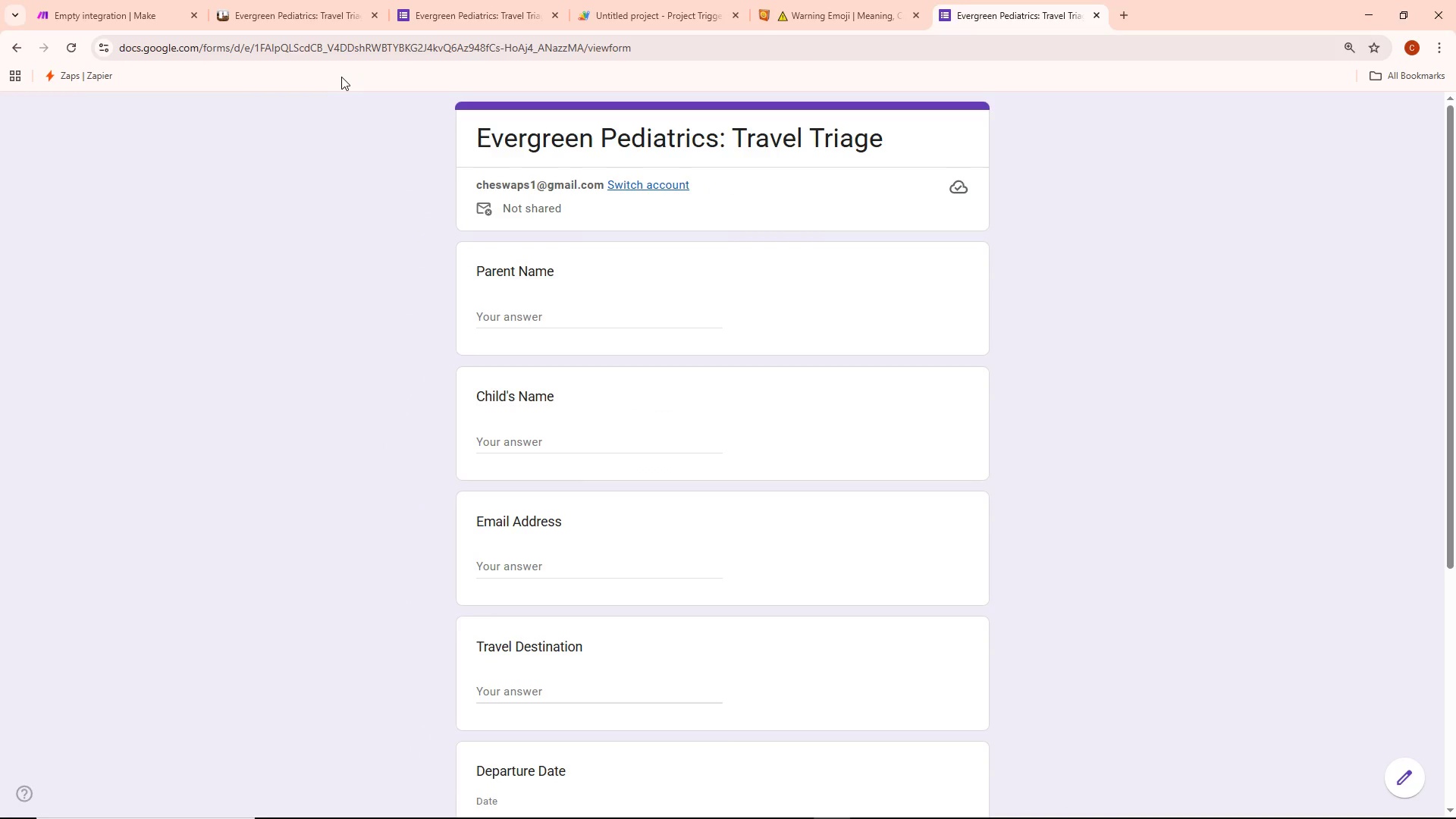 
wait(10.31)
 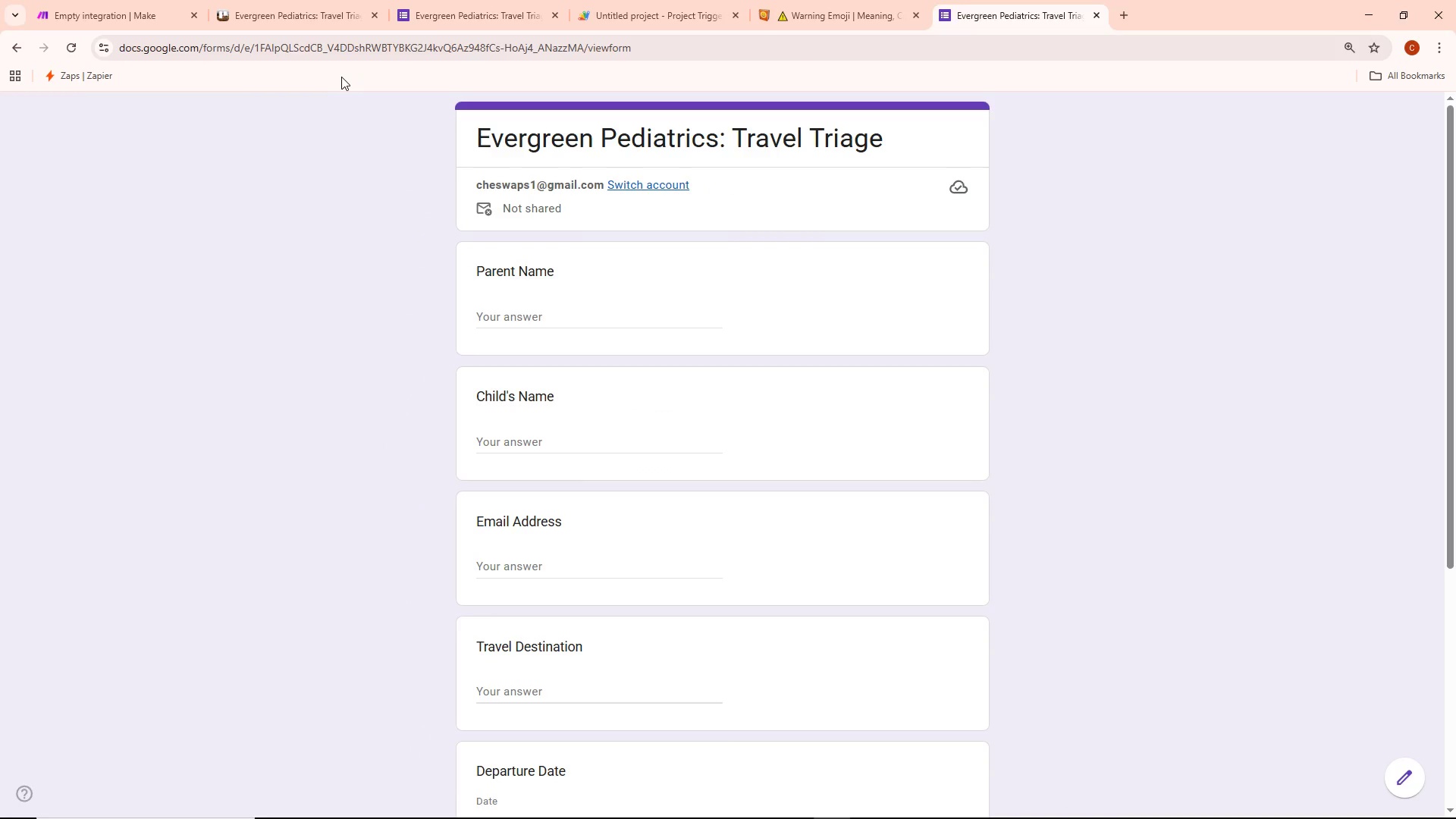 
left_click([80, 5])
 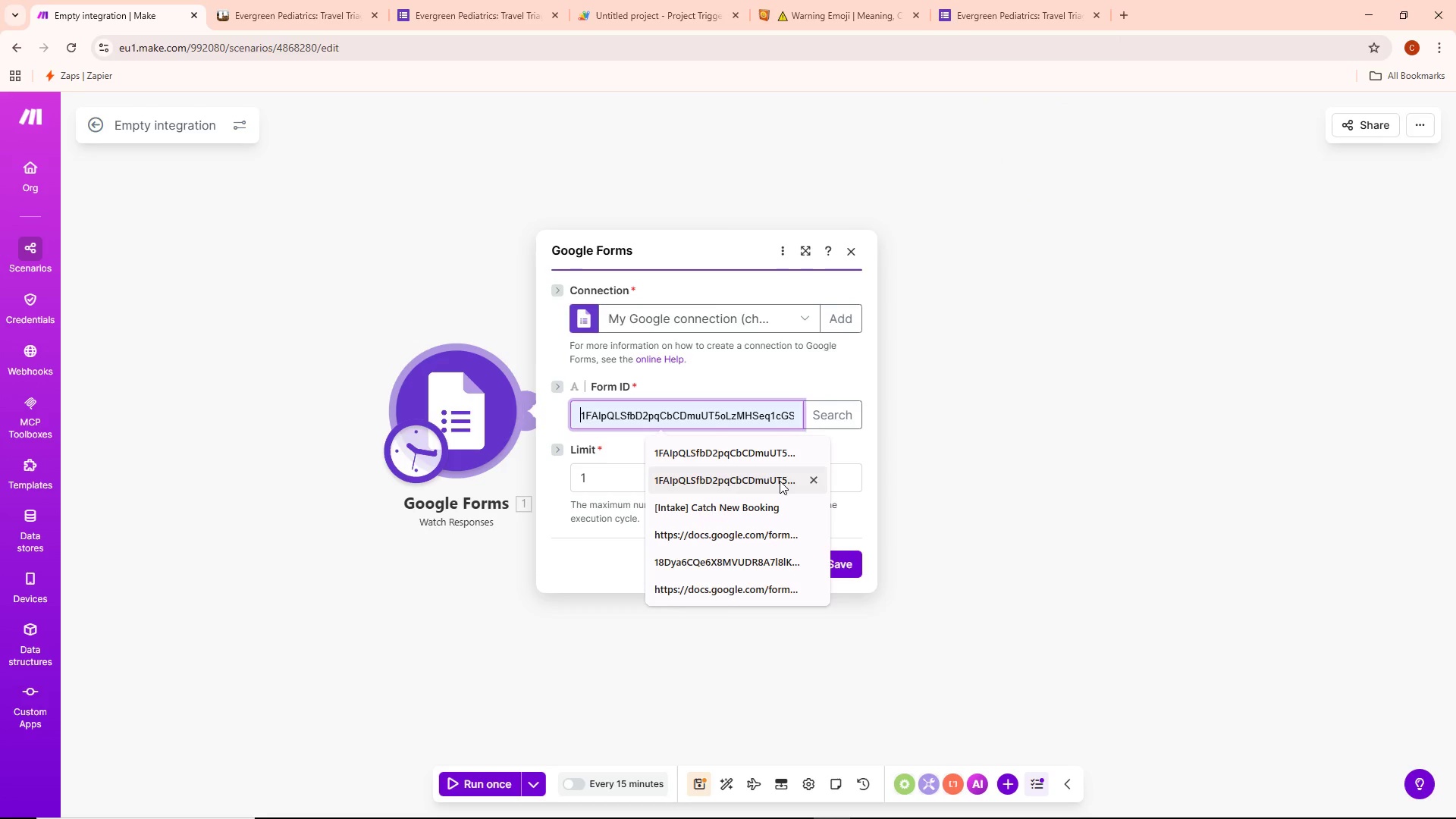 
wait(14.56)
 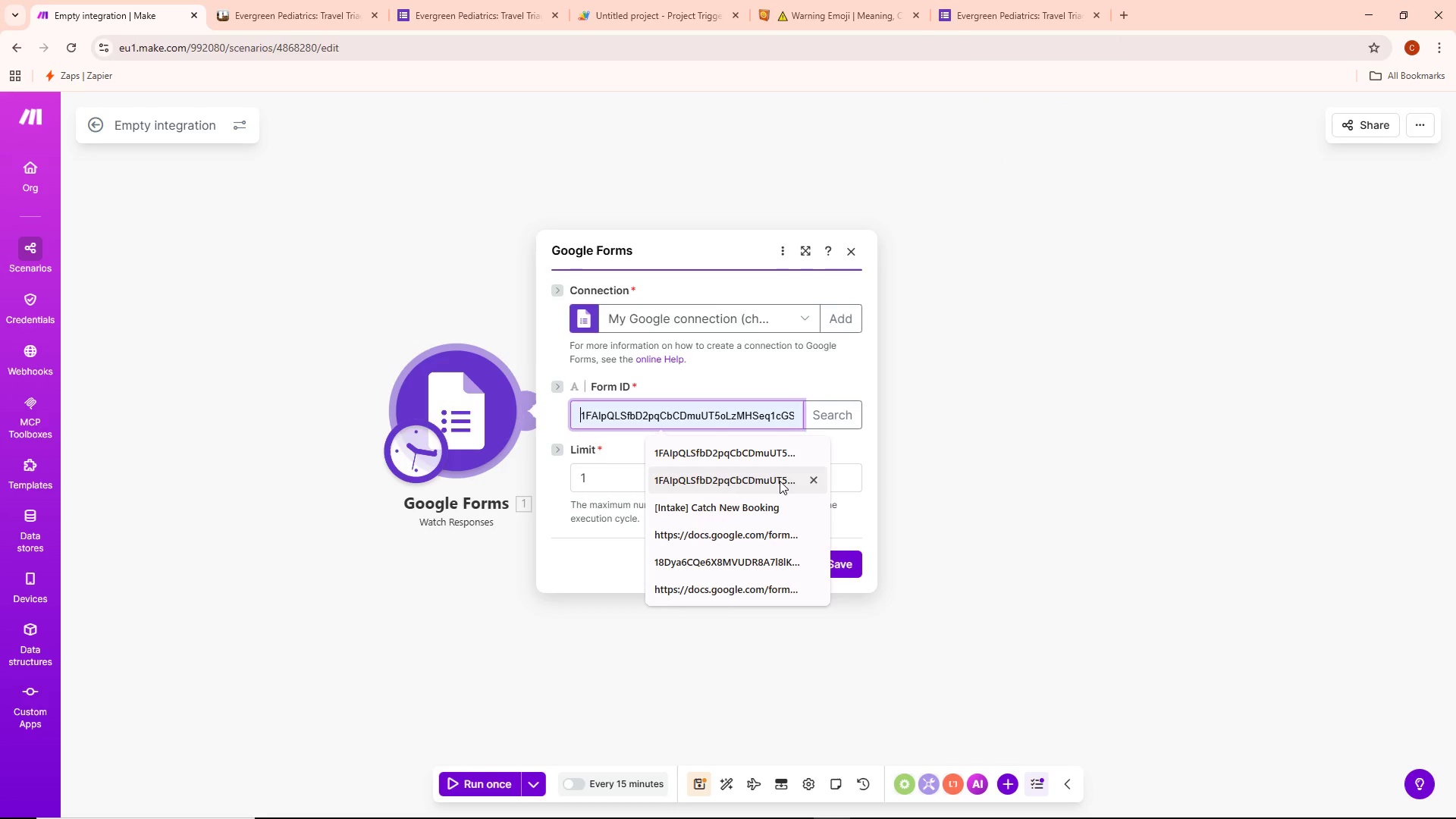 
left_click([444, 0])
 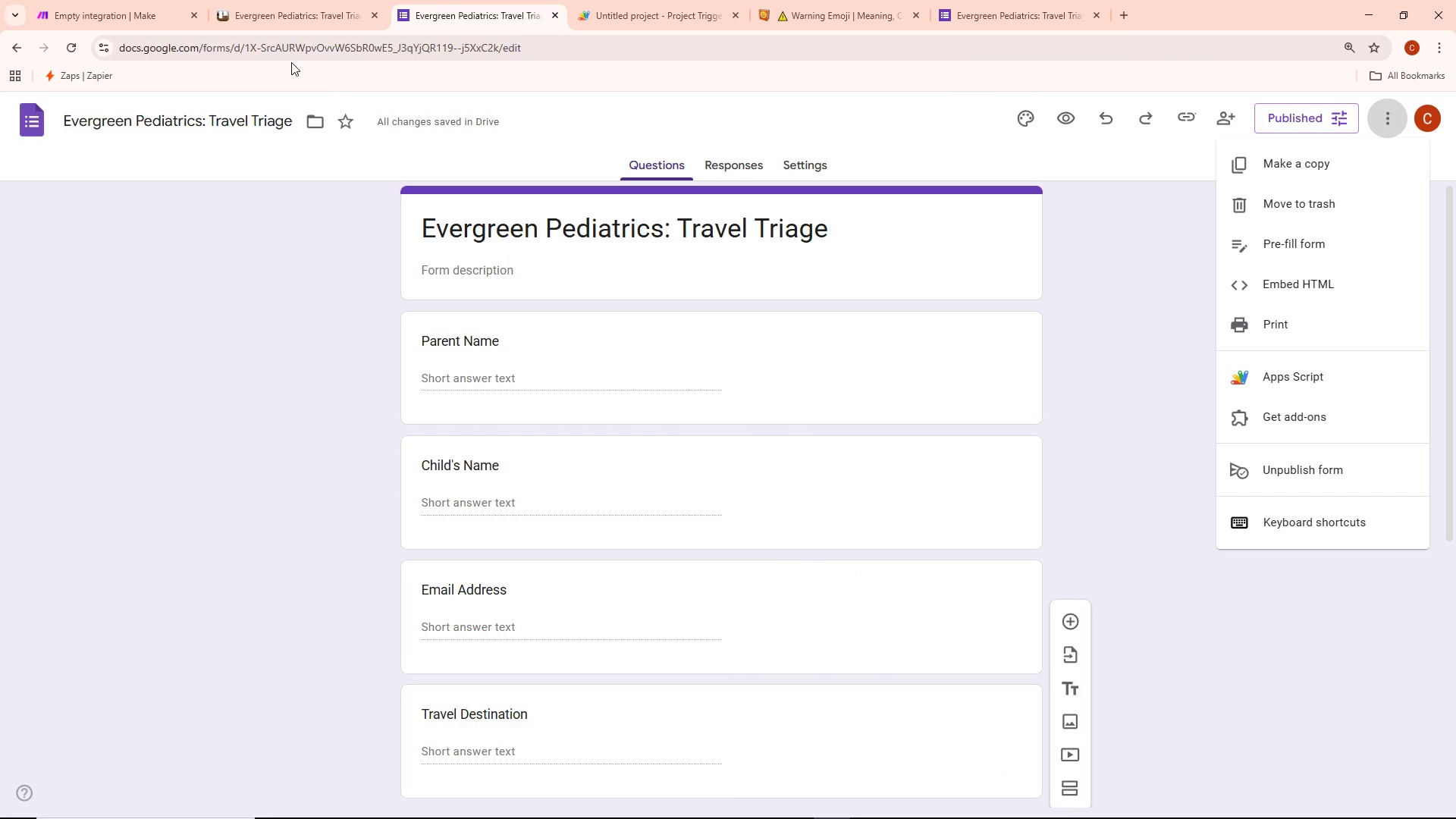 
left_click([108, 0])
 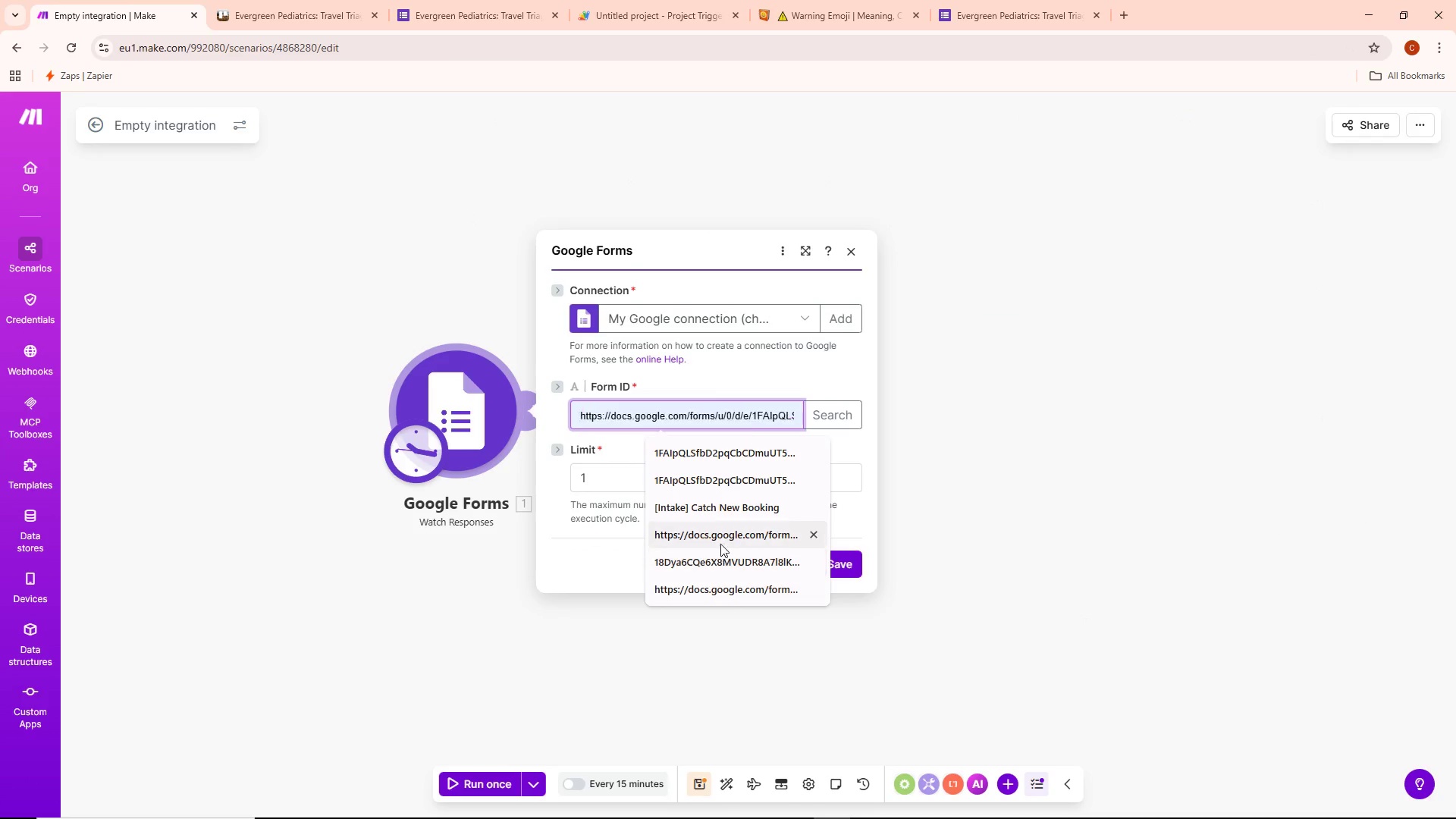 
wait(6.97)
 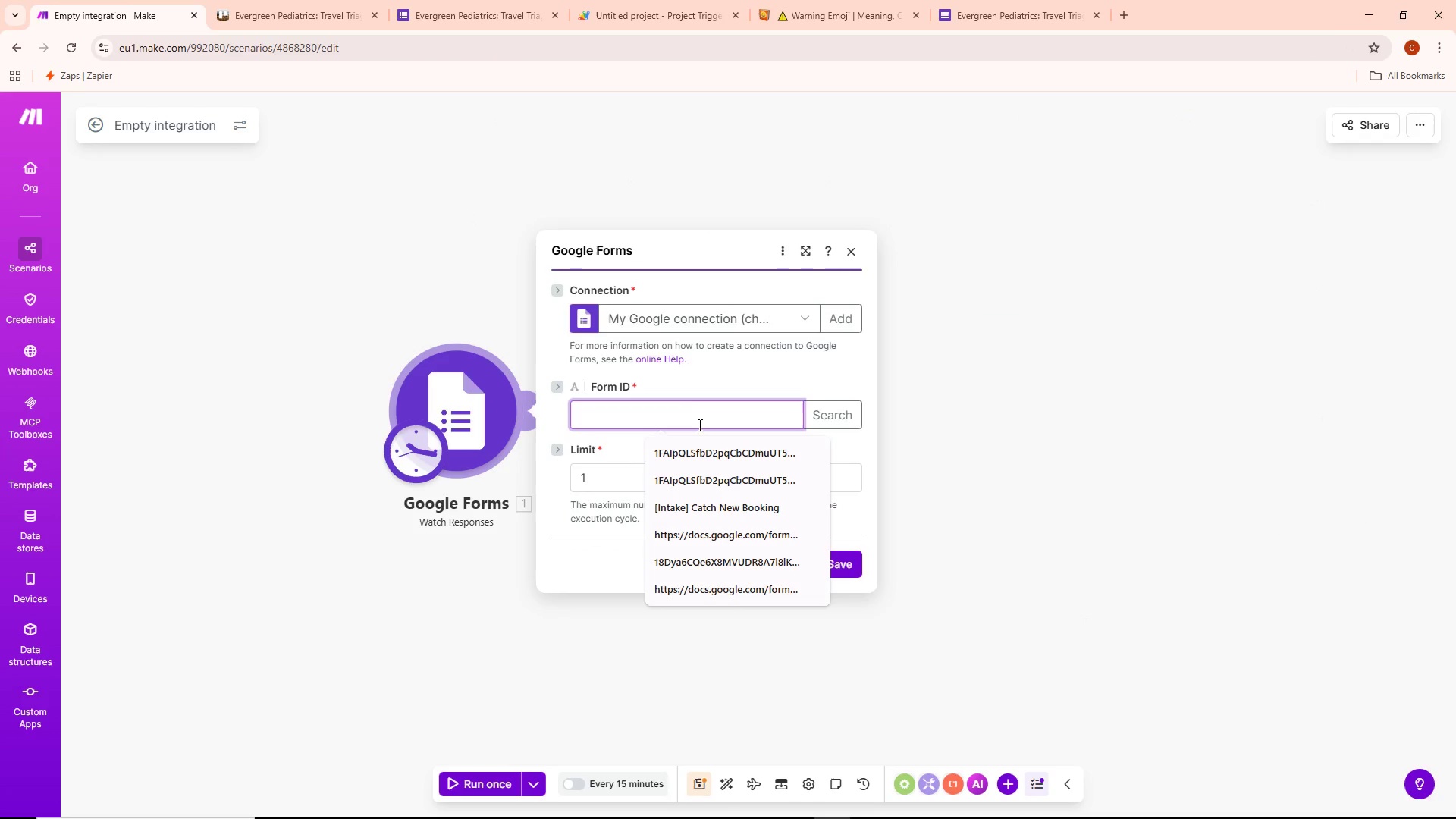 
left_click([839, 411])
 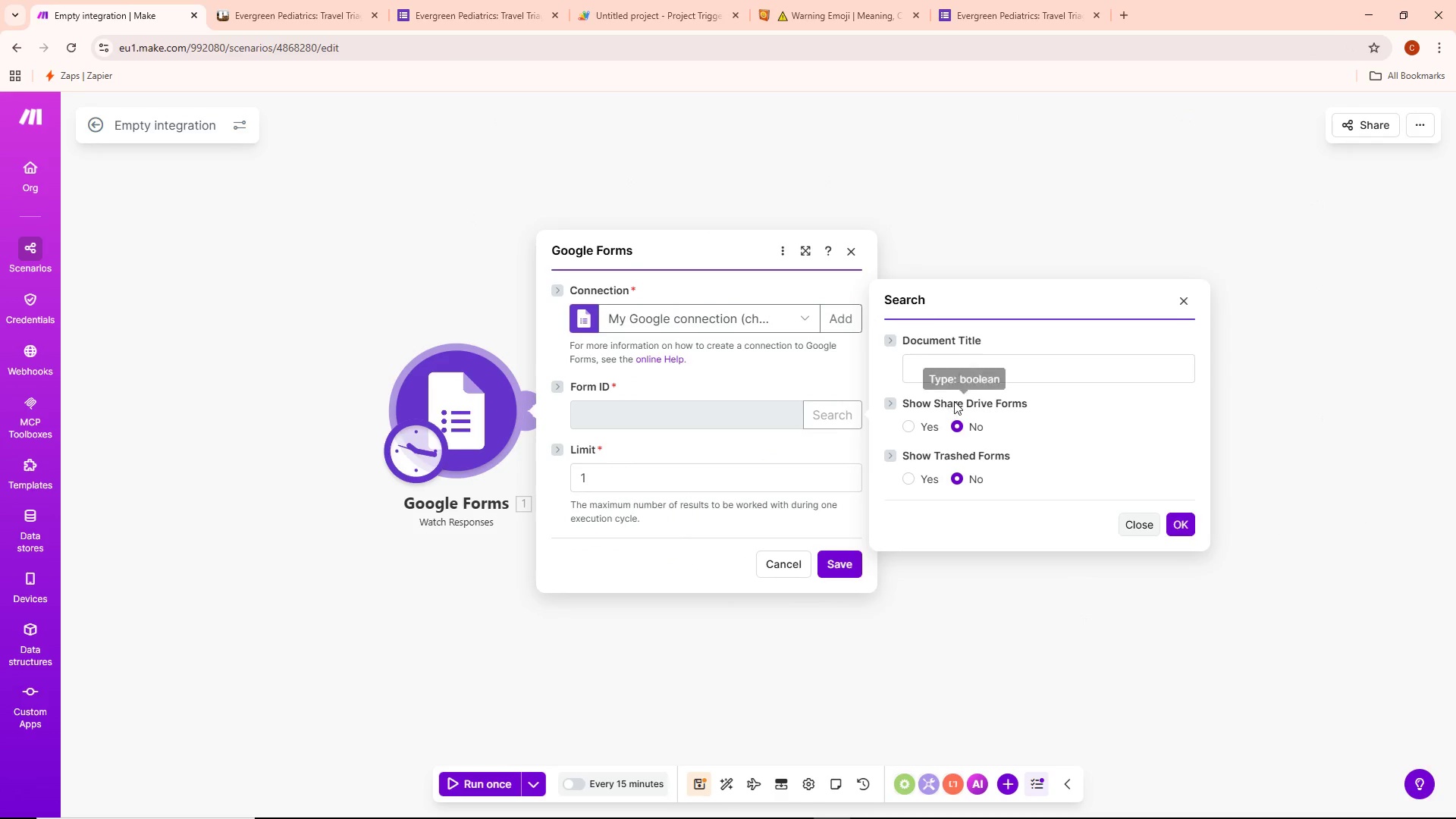 
left_click([968, 366])
 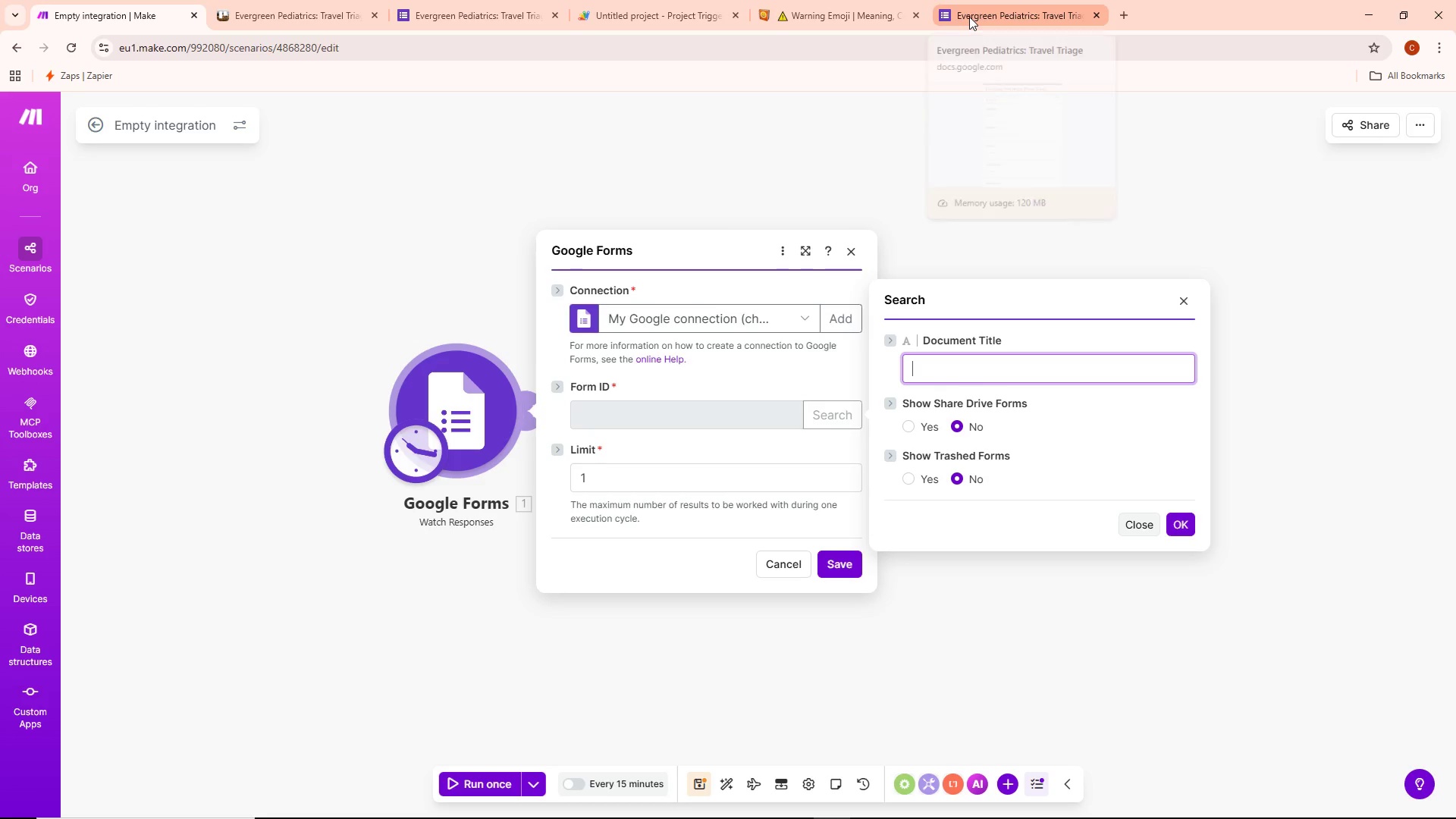 
type(Evergreen)
 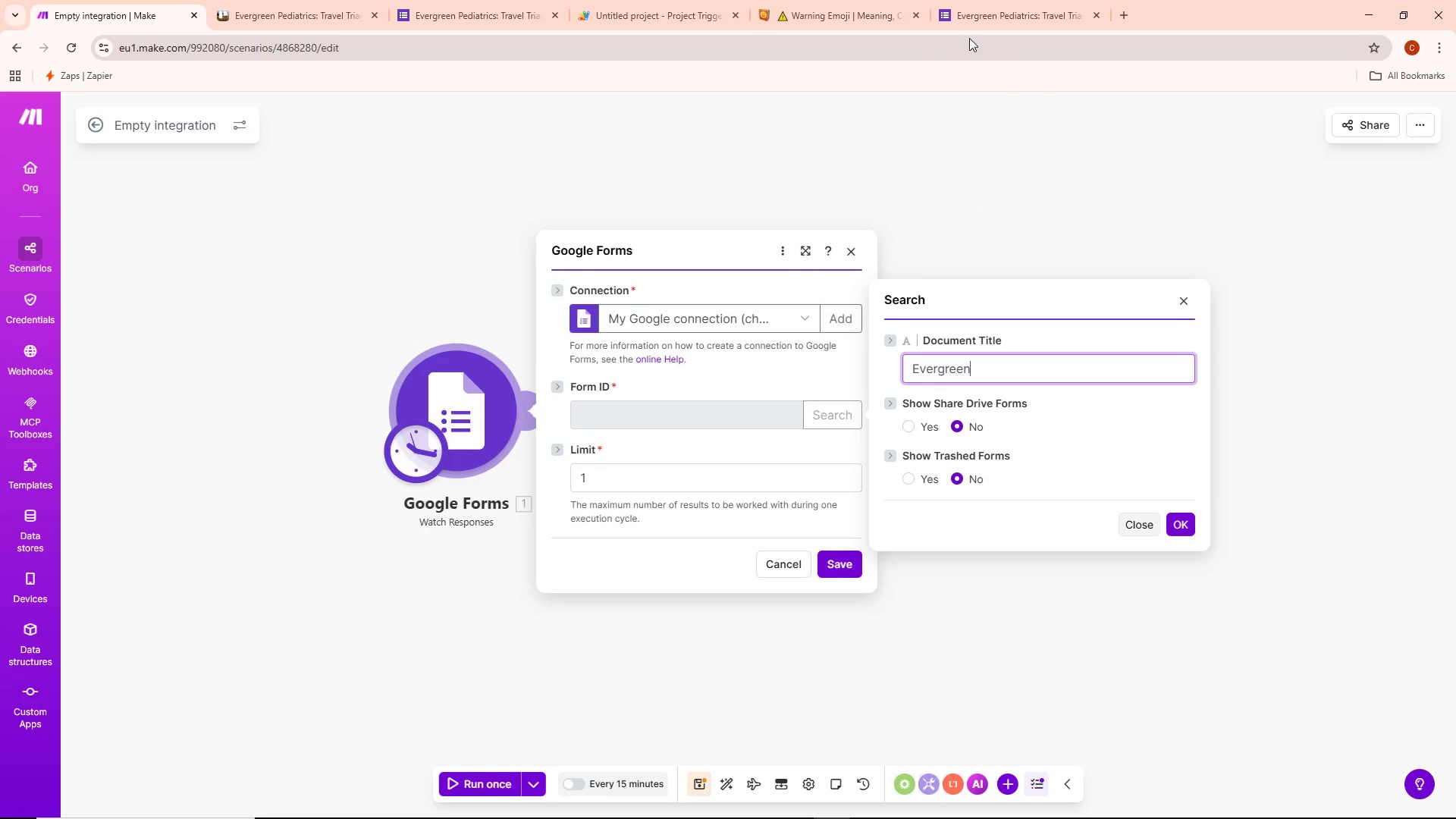 
type( ped)
 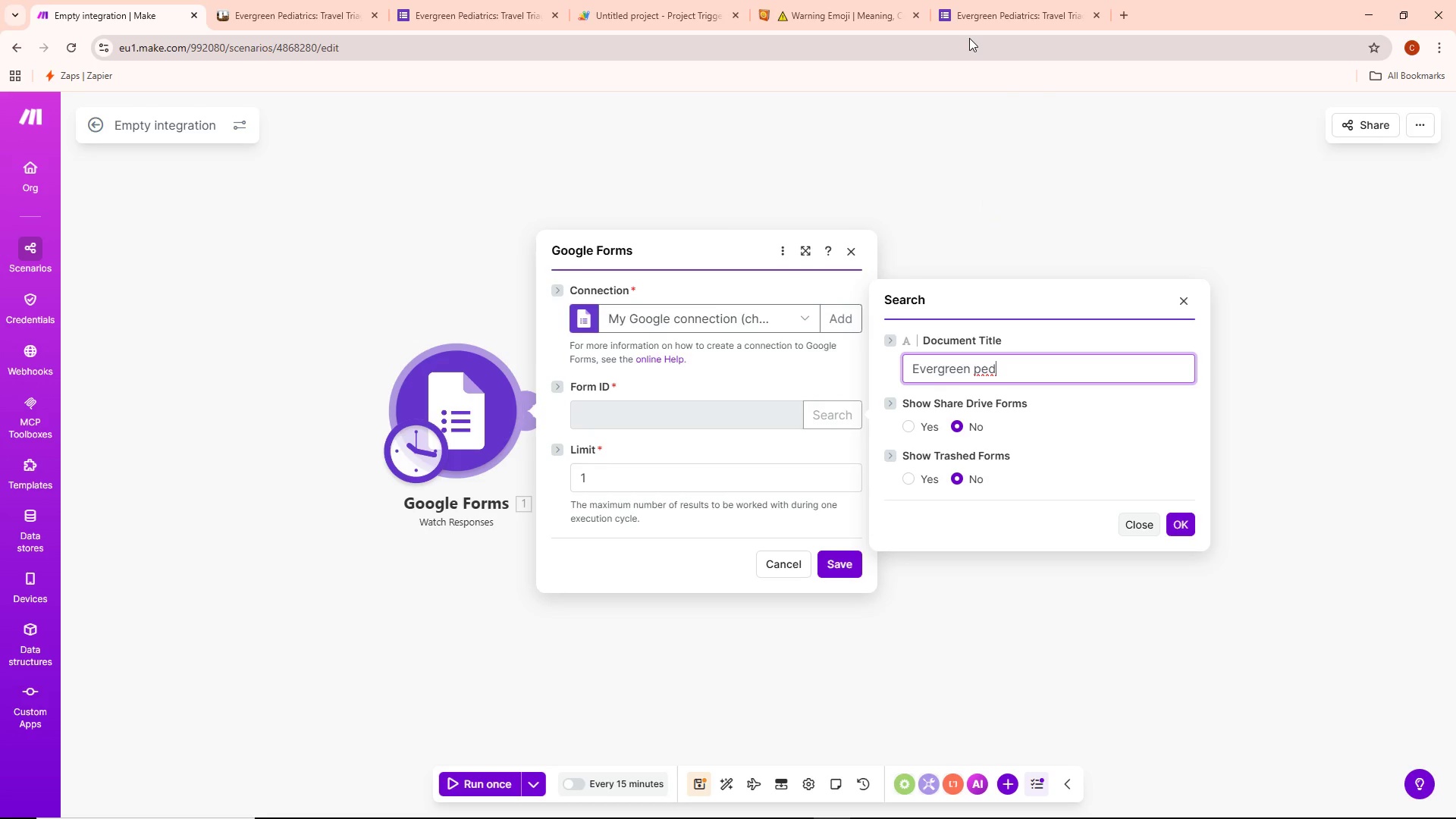 
key(Control+ControlLeft)
 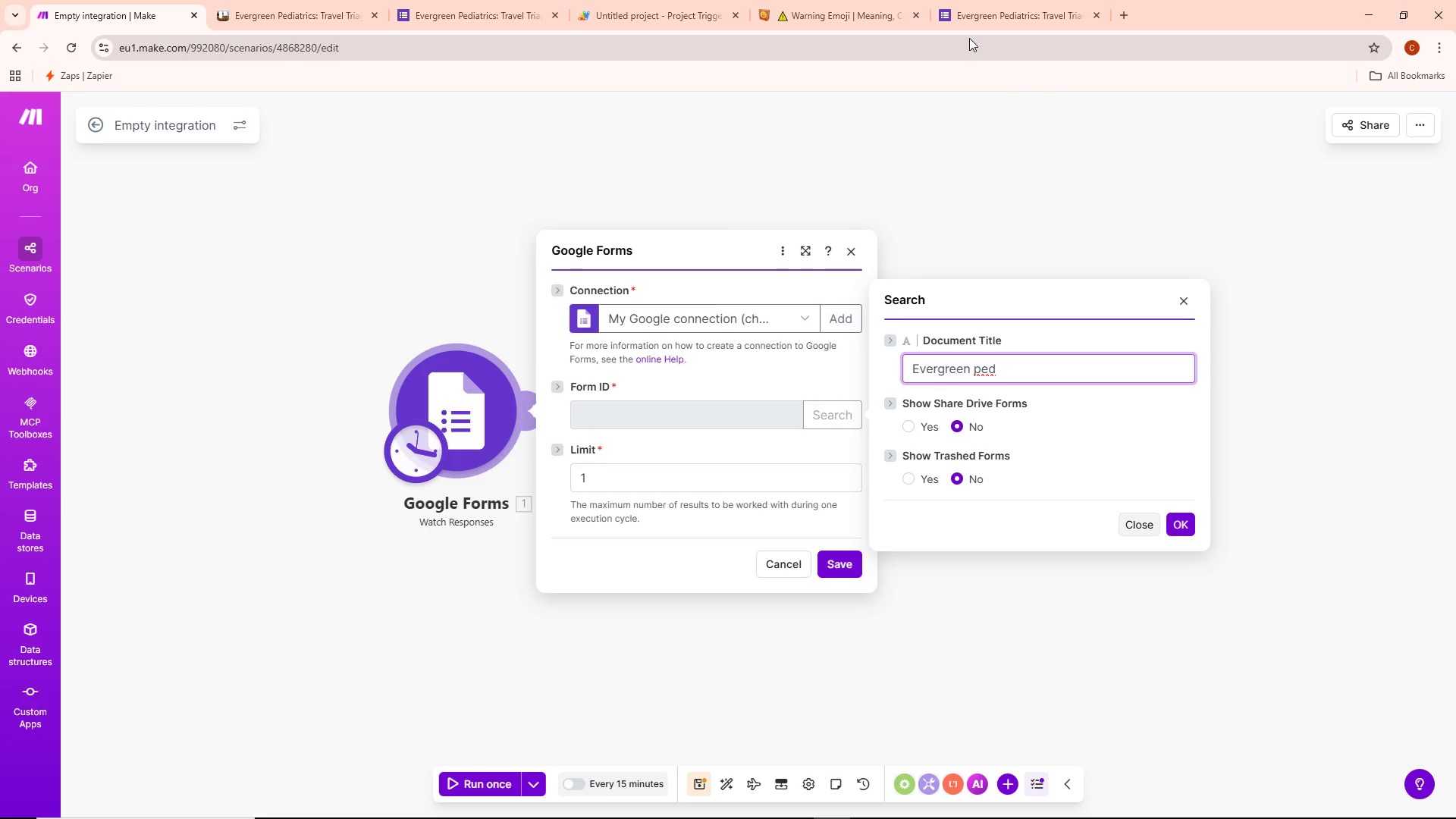 
key(Control+Backspace)
 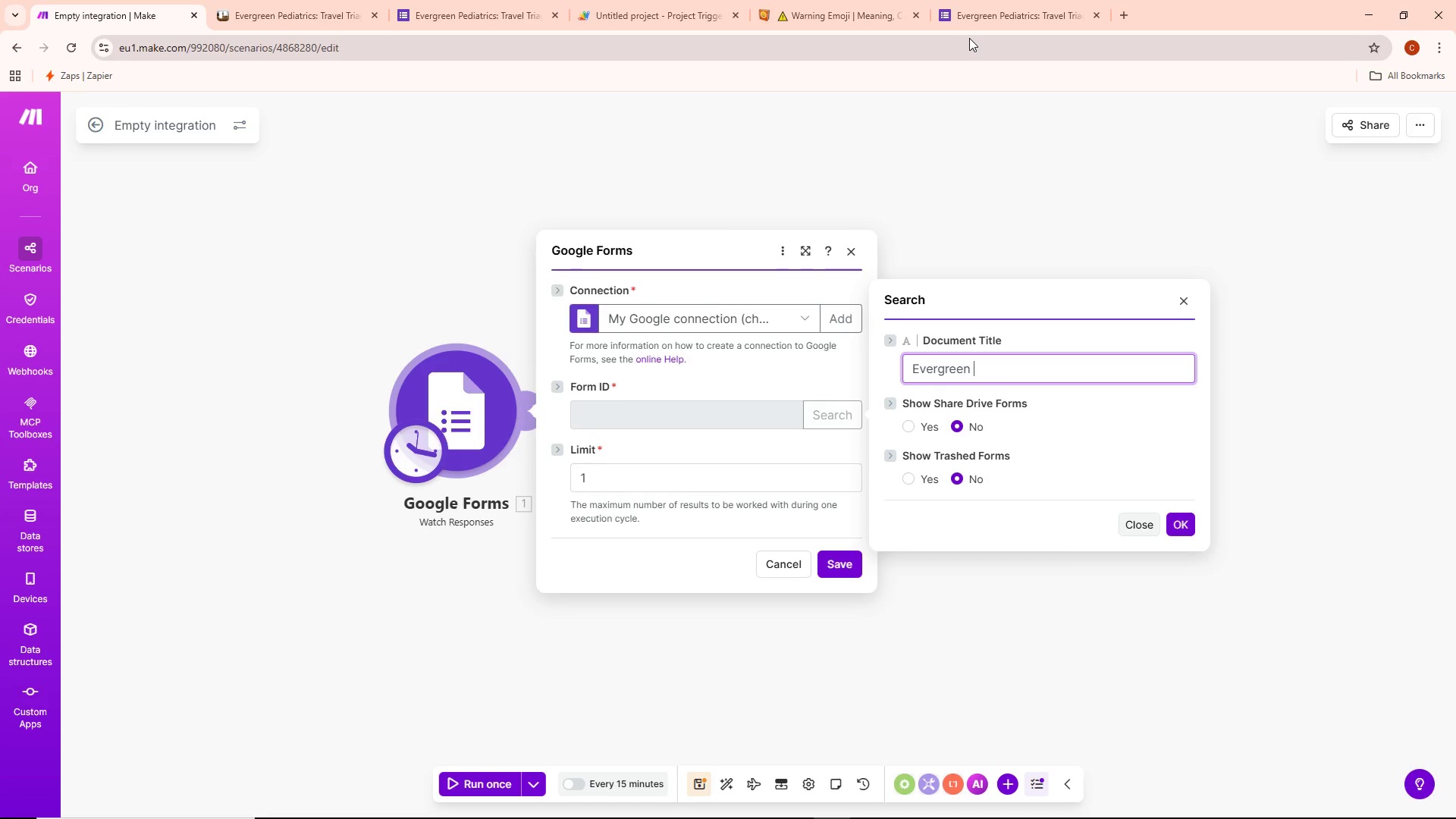 
type(Pedeiatricws)
key(Backspace)
key(Backspace)
type(s)
 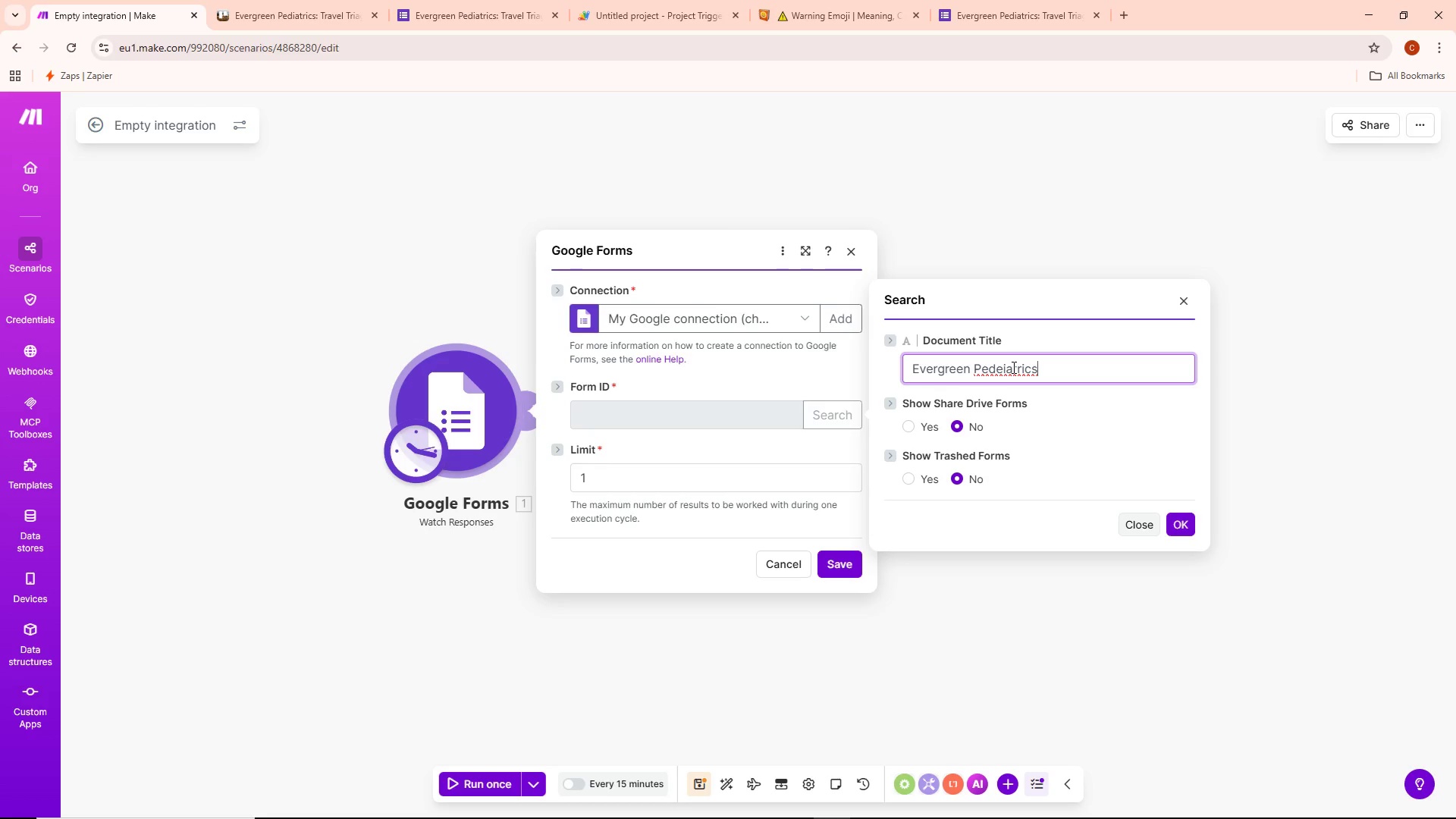 
wait(7.33)
 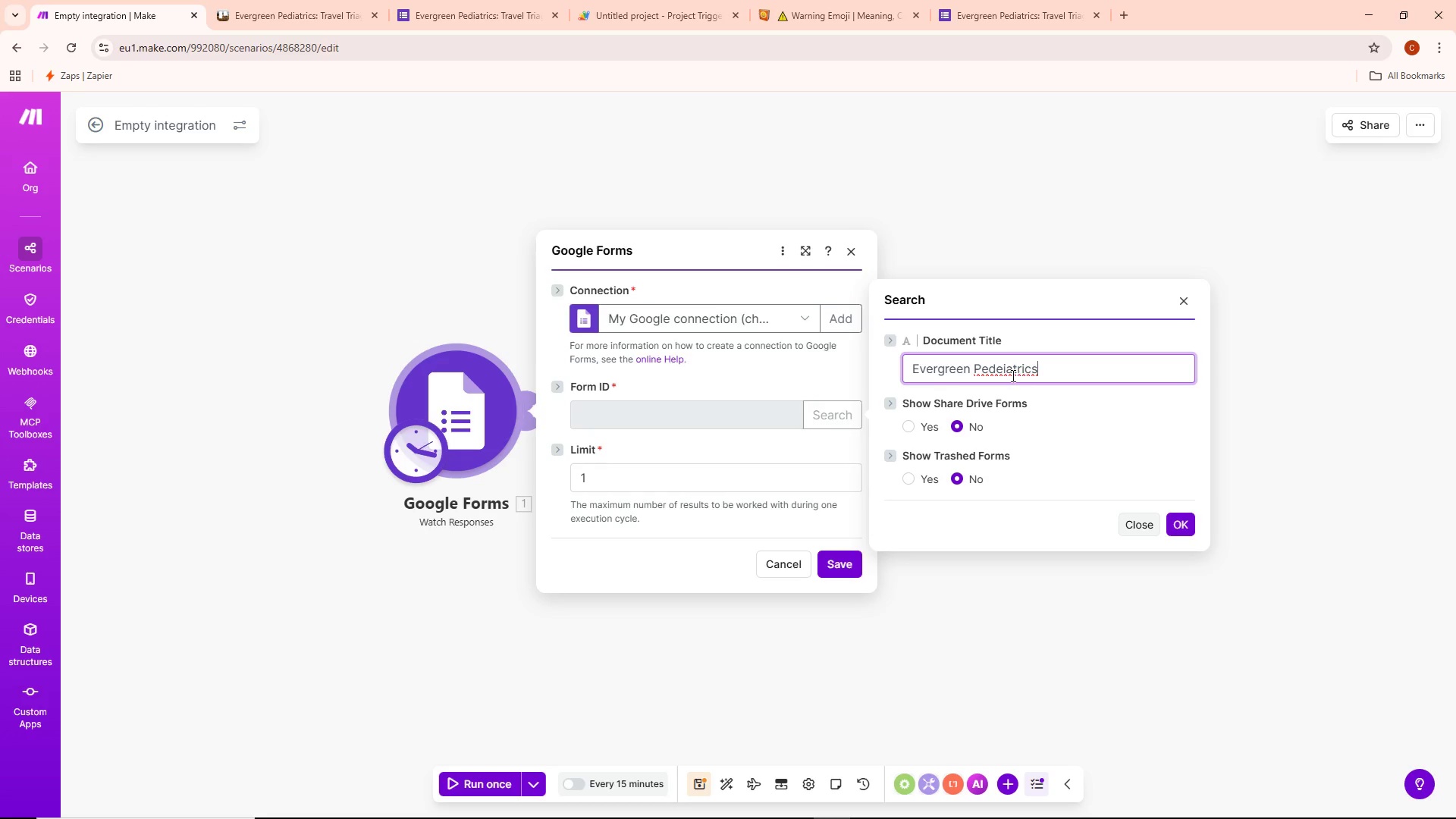 
key(Backspace)
 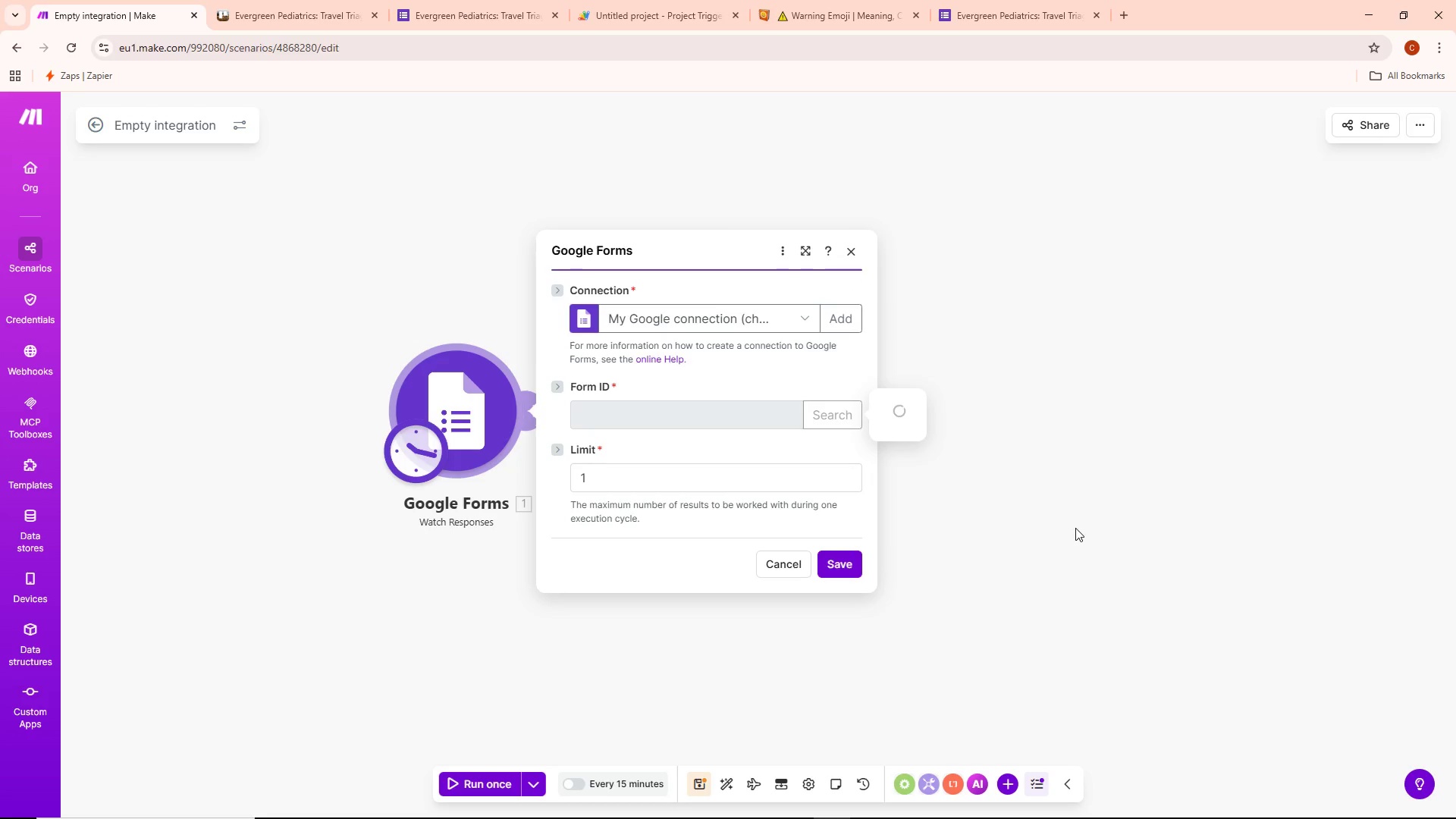 
wait(8.53)
 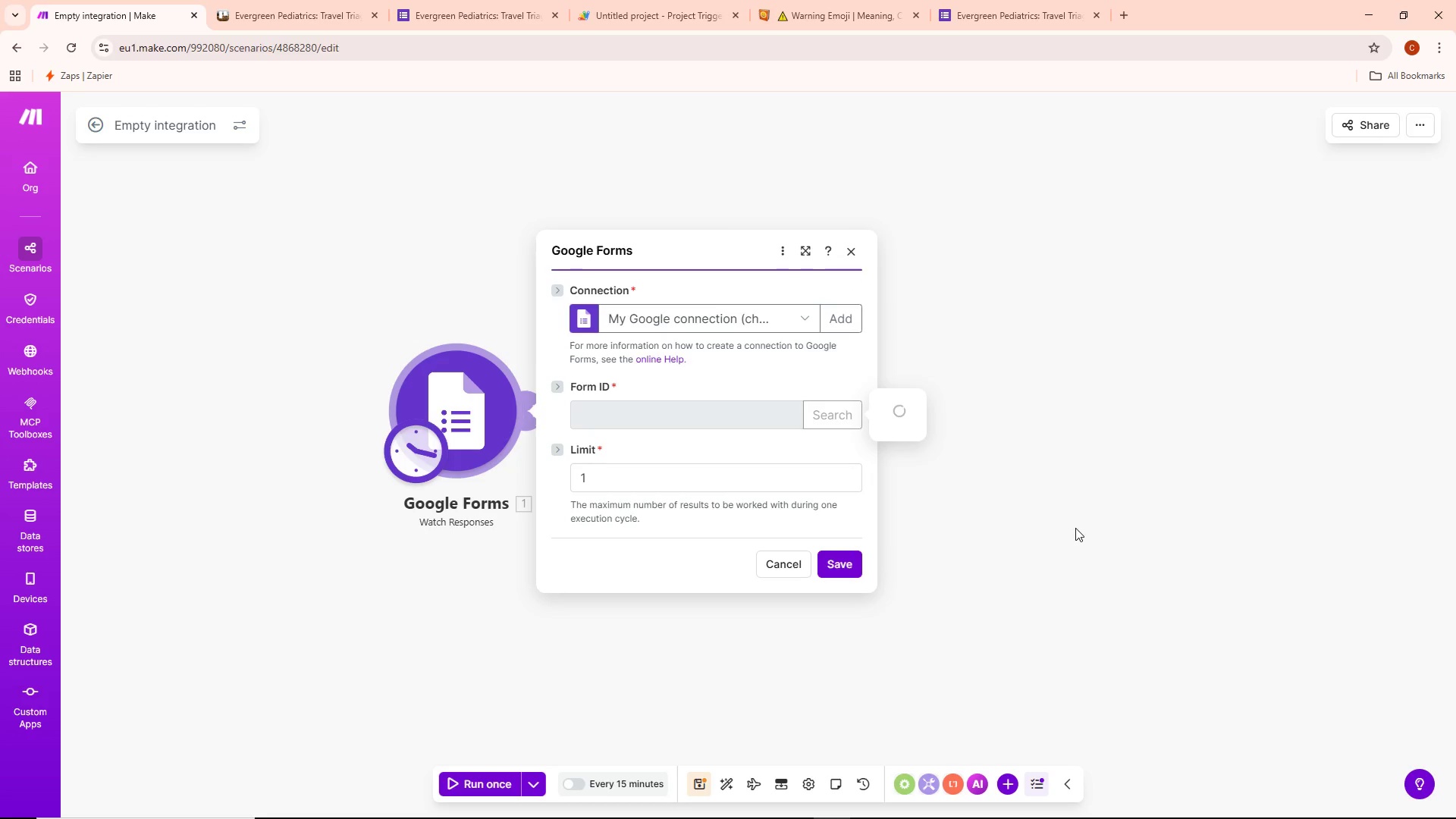 
hold_key(key=ArrowRight, duration=1.5)
 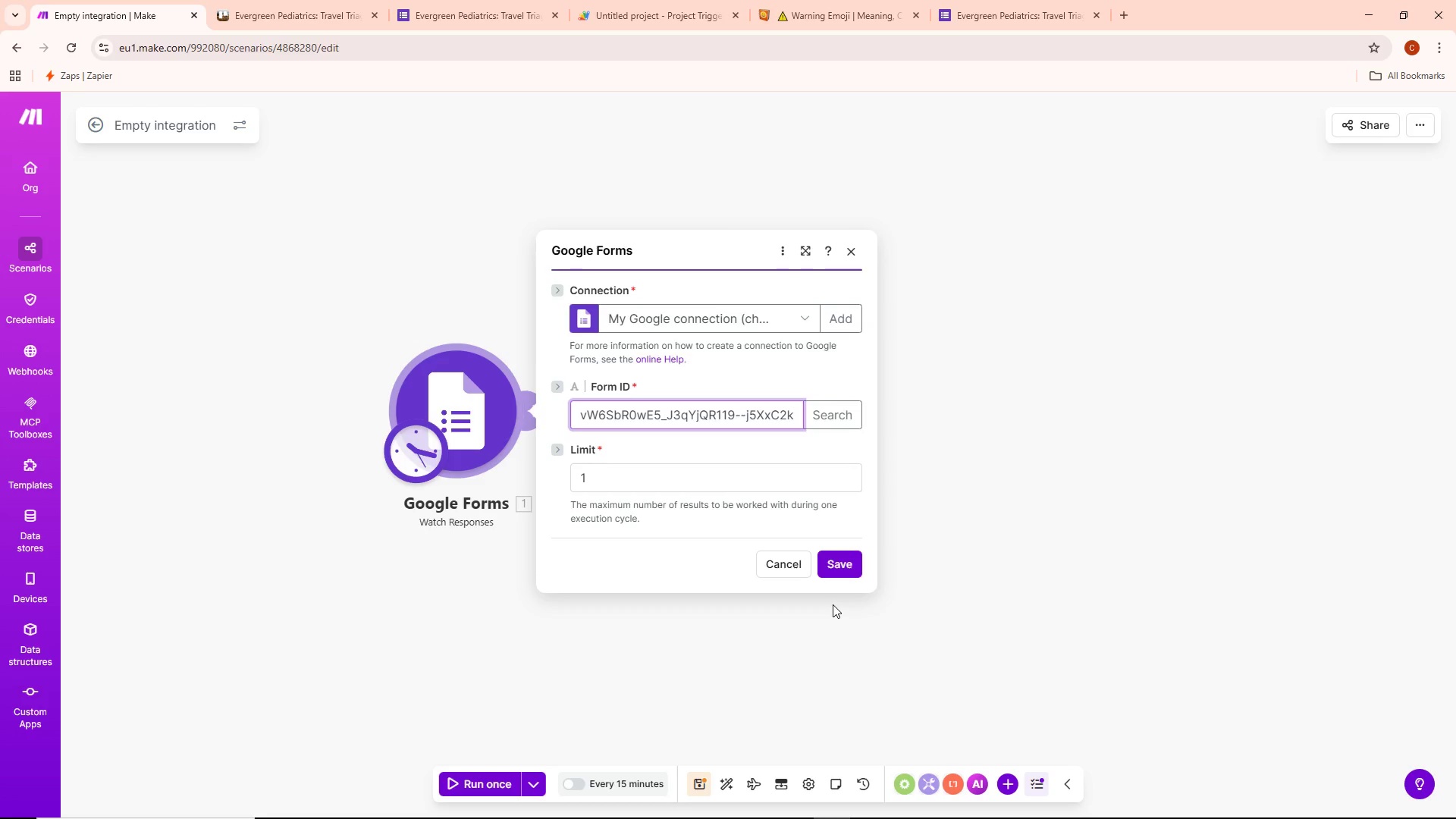 
hold_key(key=ArrowRight, duration=0.36)
 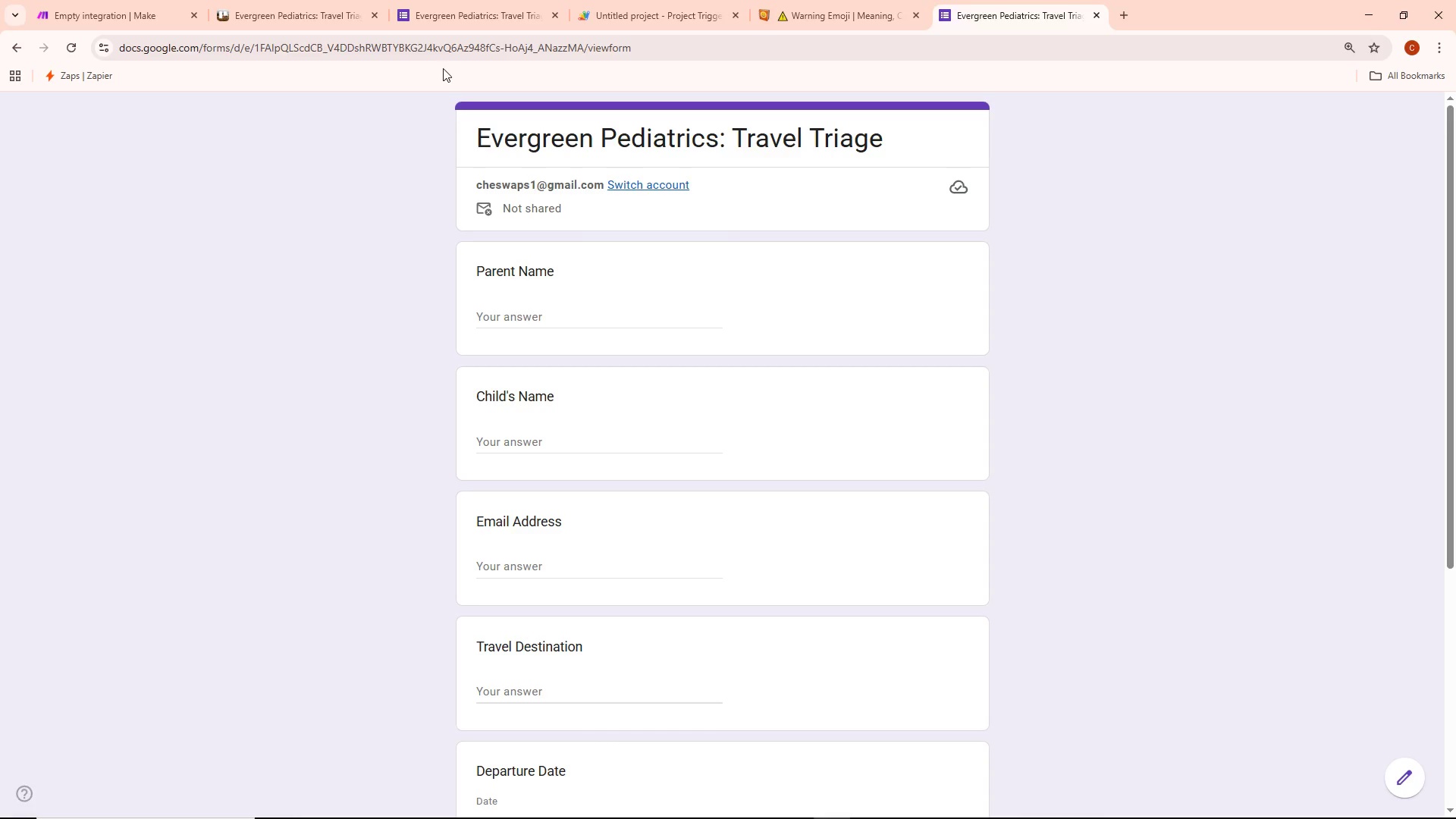 
wait(12.33)
 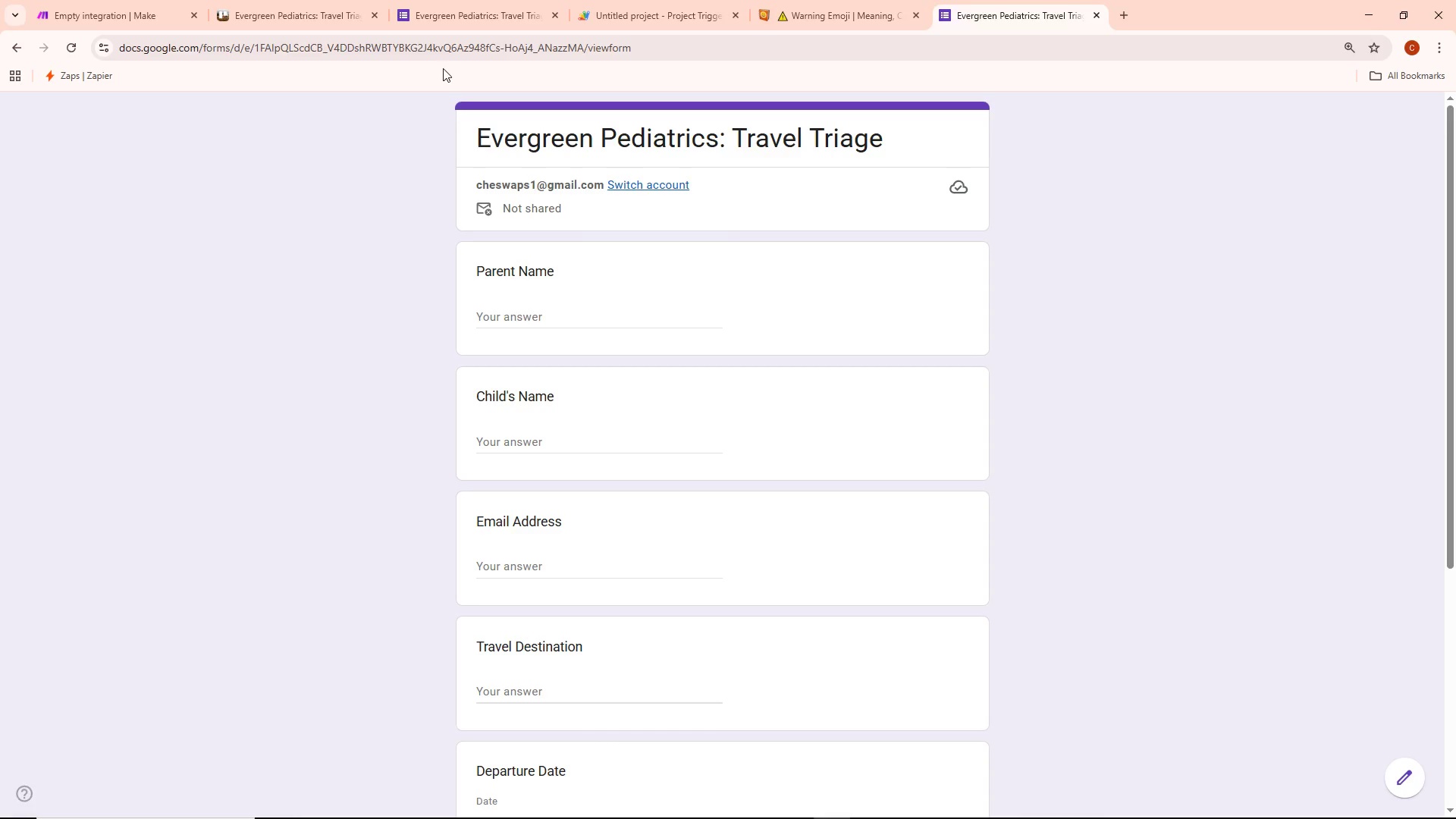 
left_click([156, 6])
 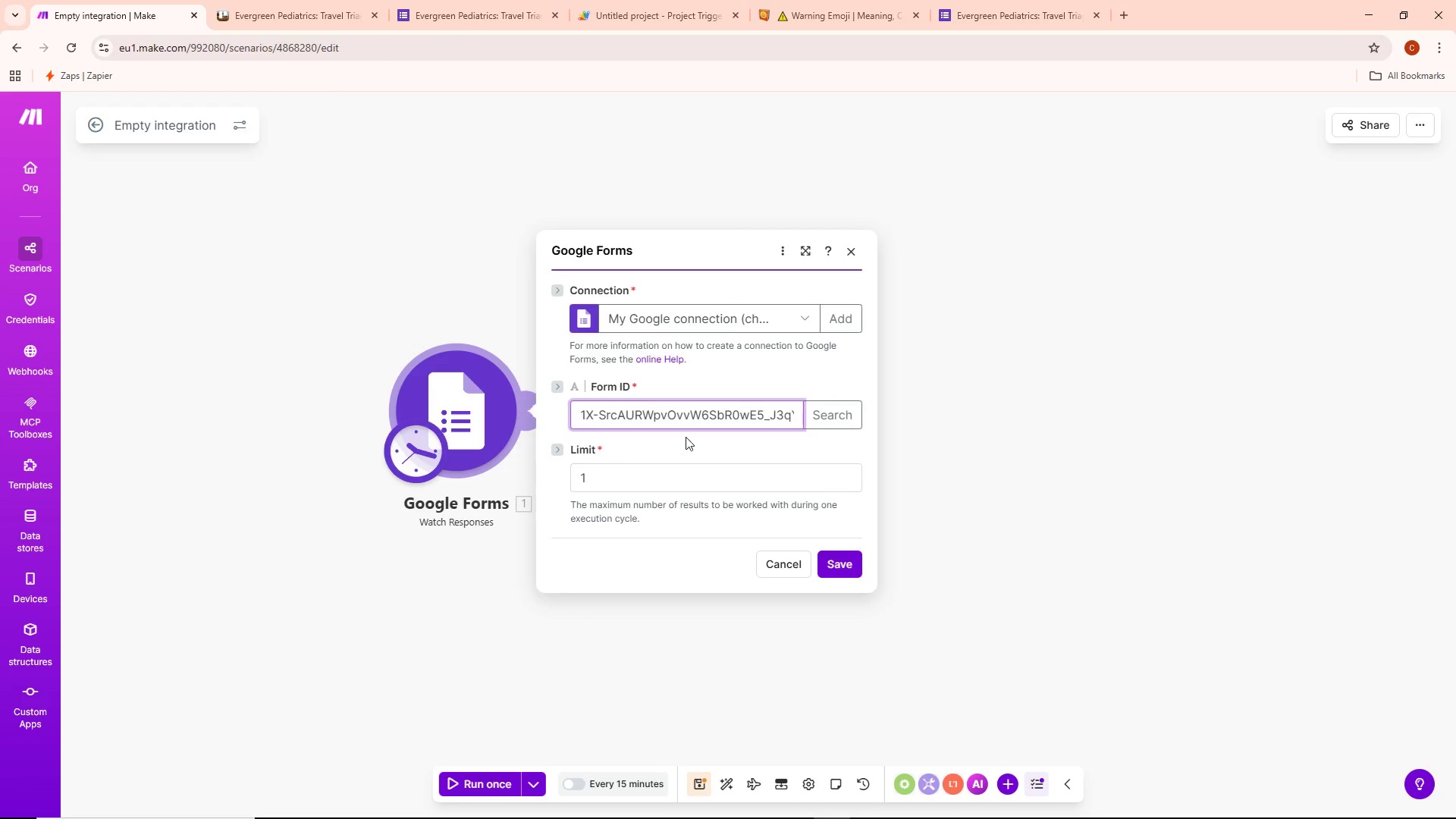 
hold_key(key=ArrowLeft, duration=0.75)
 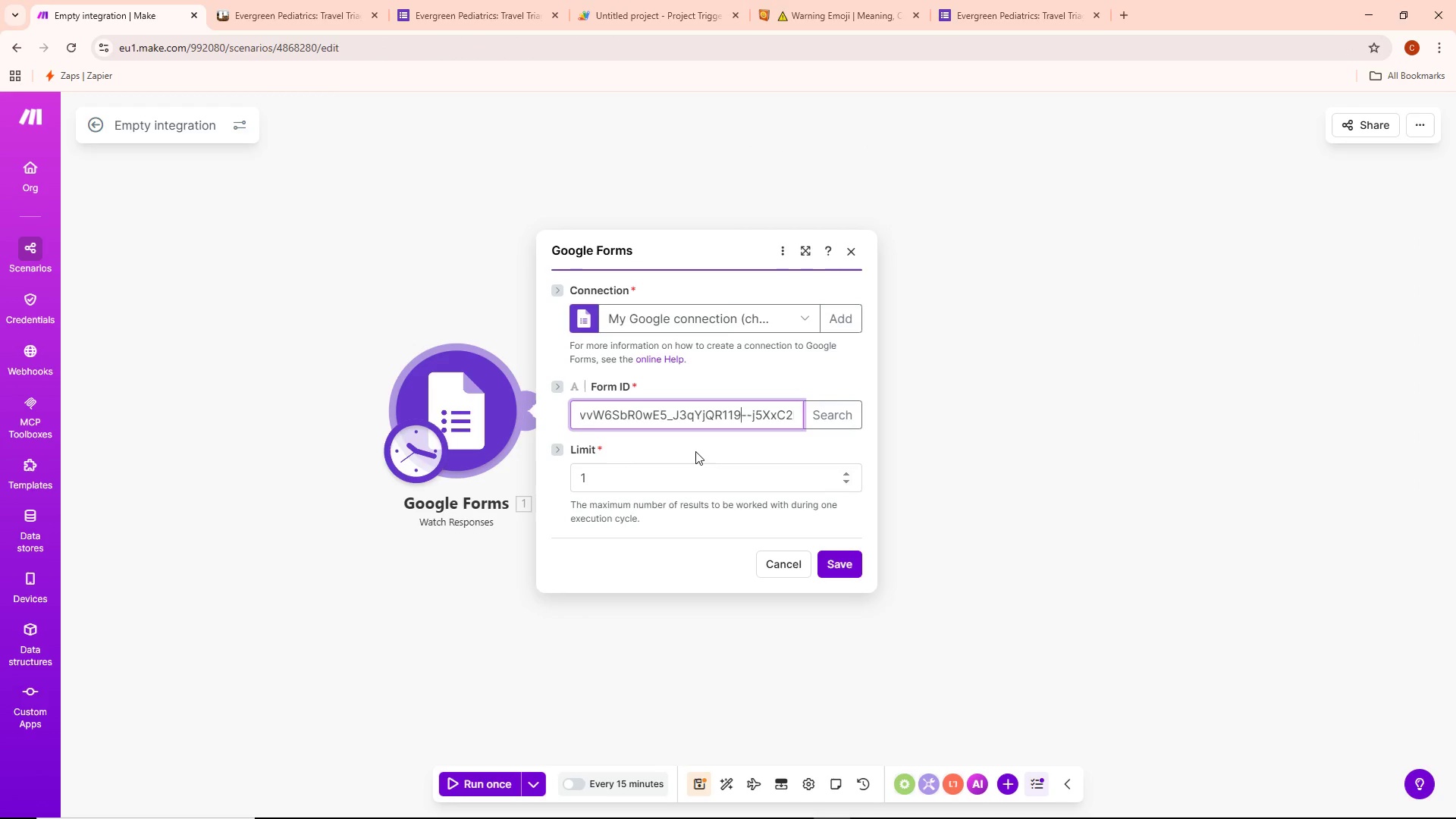 
hold_key(key=ArrowLeft, duration=1.31)
 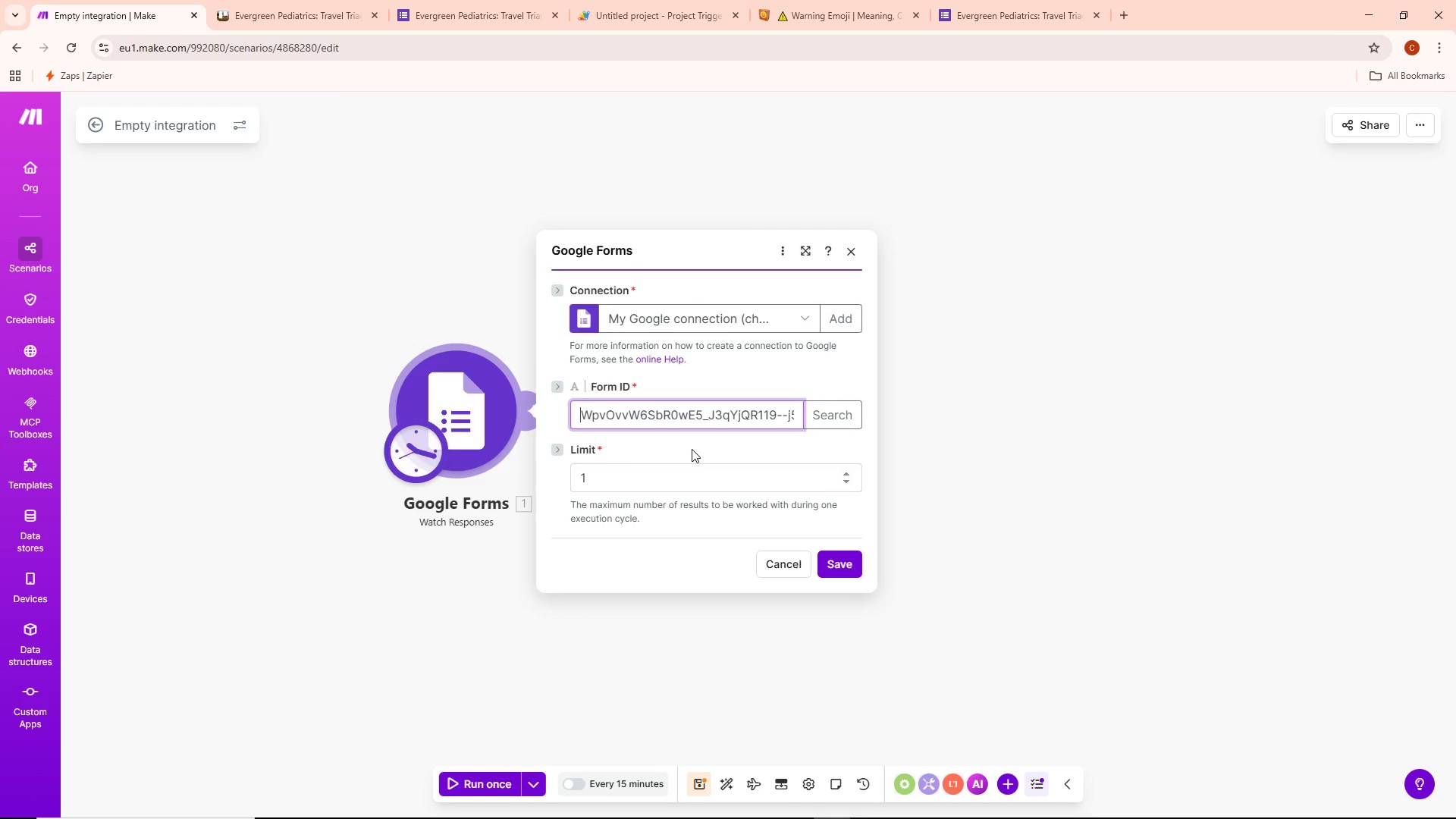 
hold_key(key=ArrowLeft, duration=1.0)
 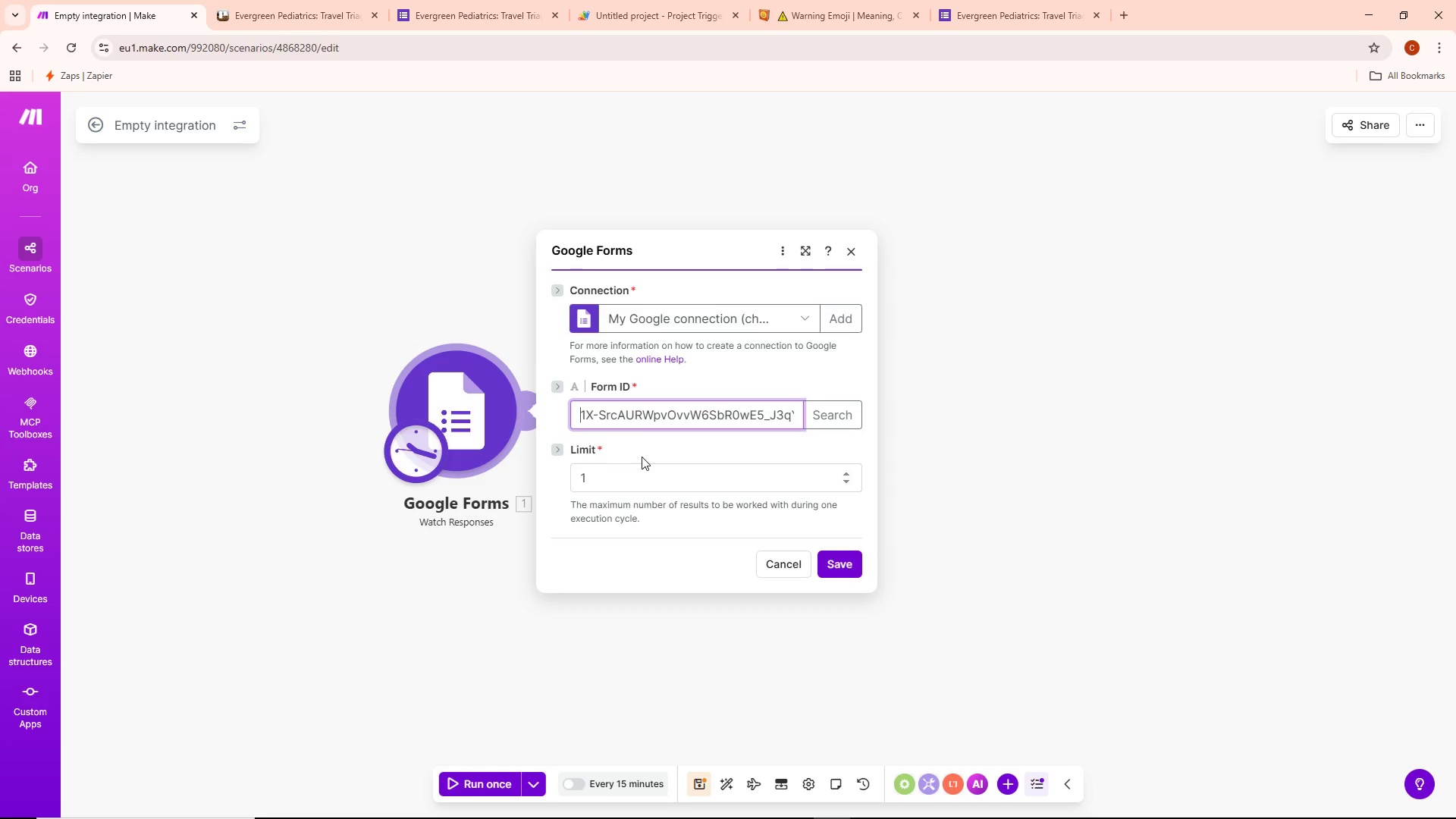 
wait(9.08)
 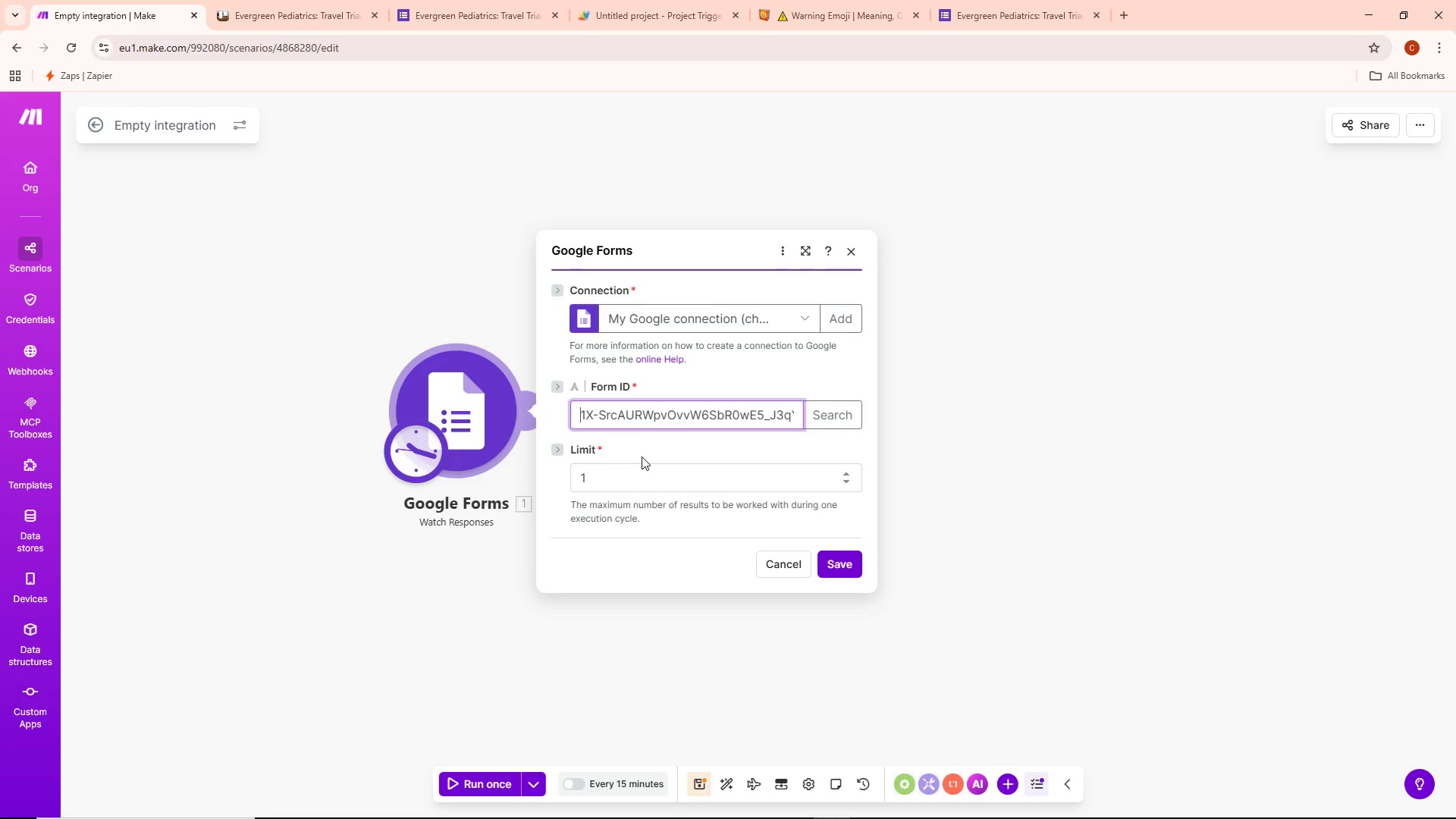 
left_click([990, 0])
 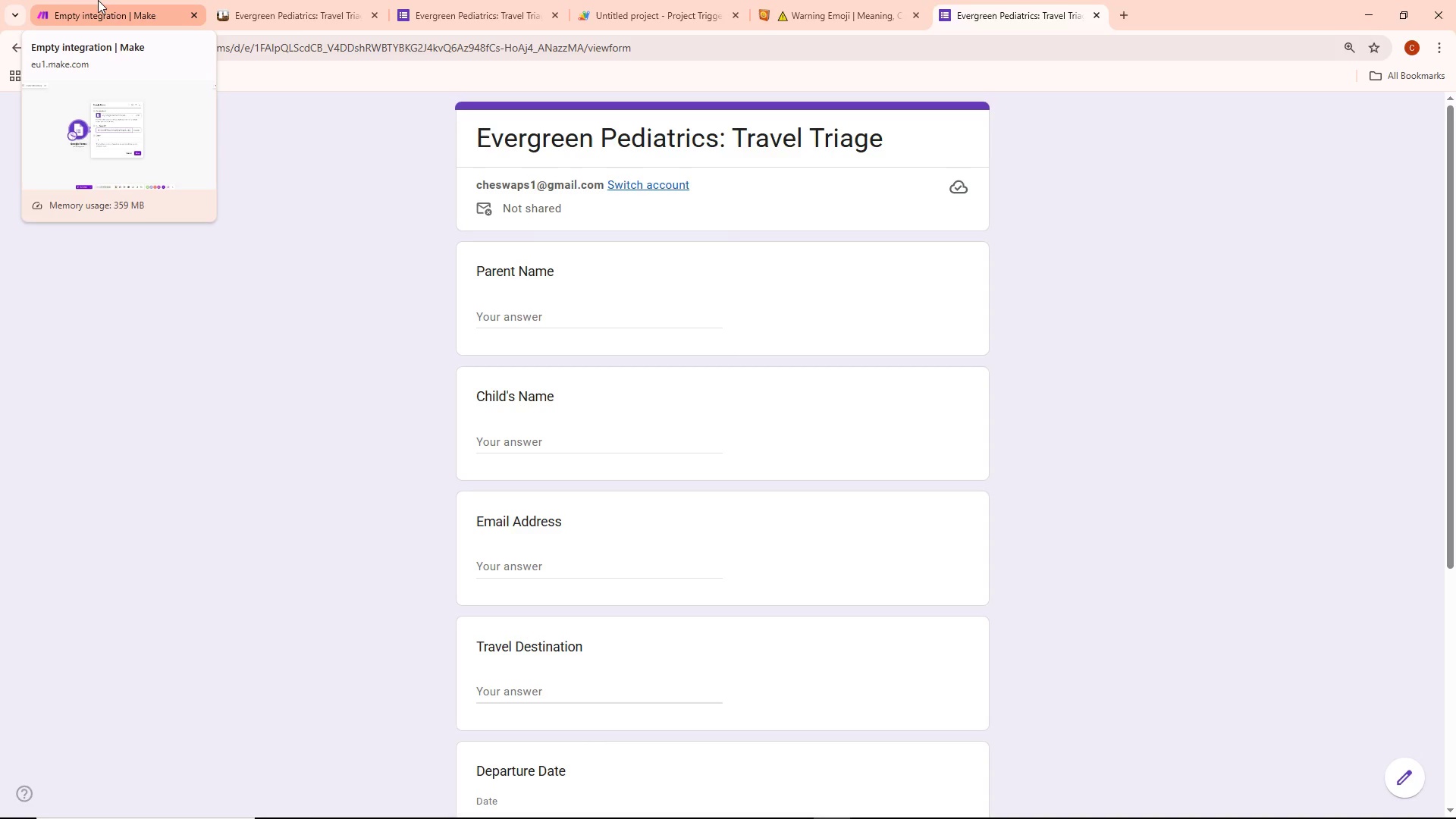 
left_click([98, 0])
 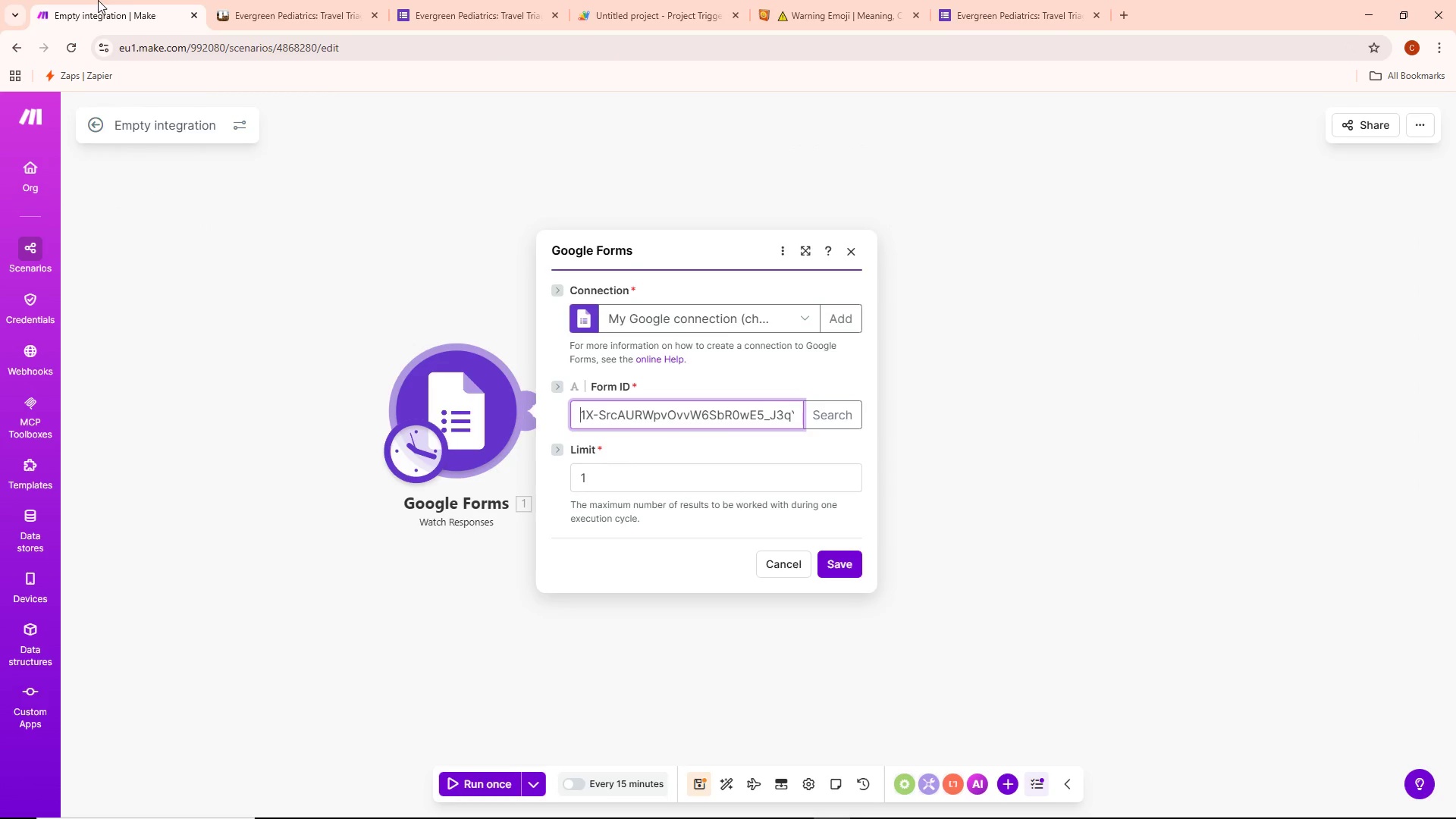 
left_click([240, 0])
 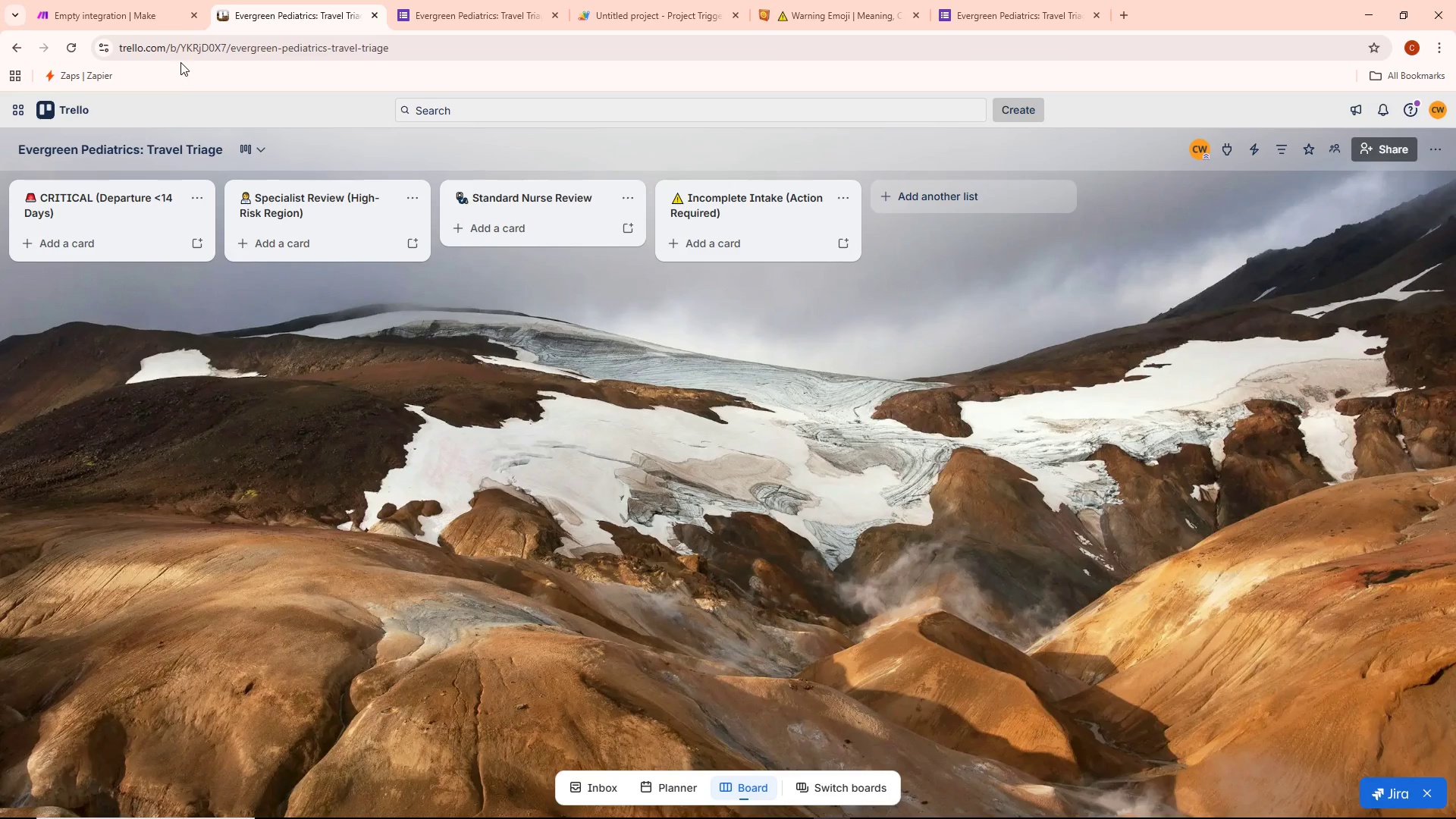 
left_click([149, 0])
 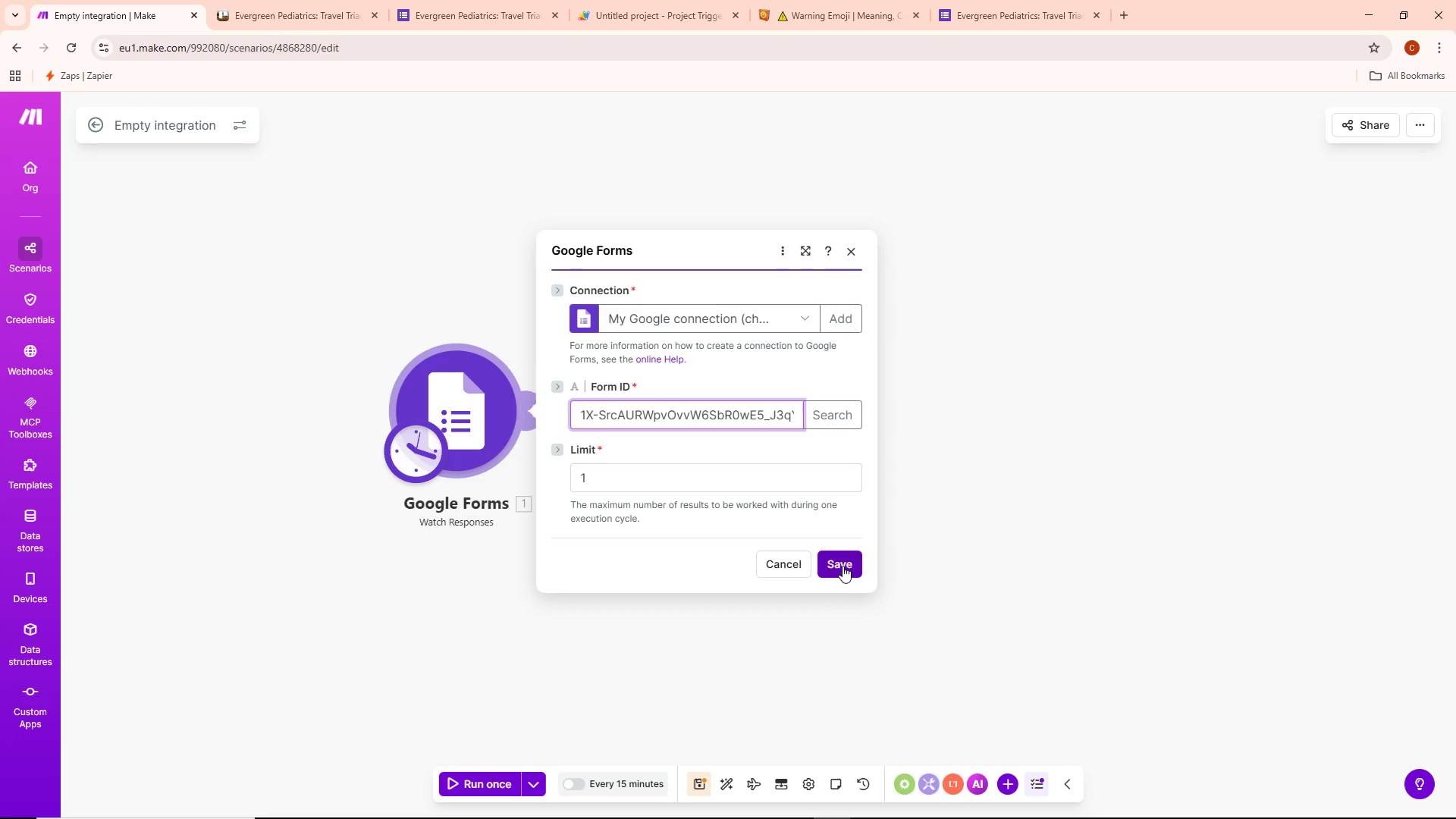 
left_click([843, 566])
 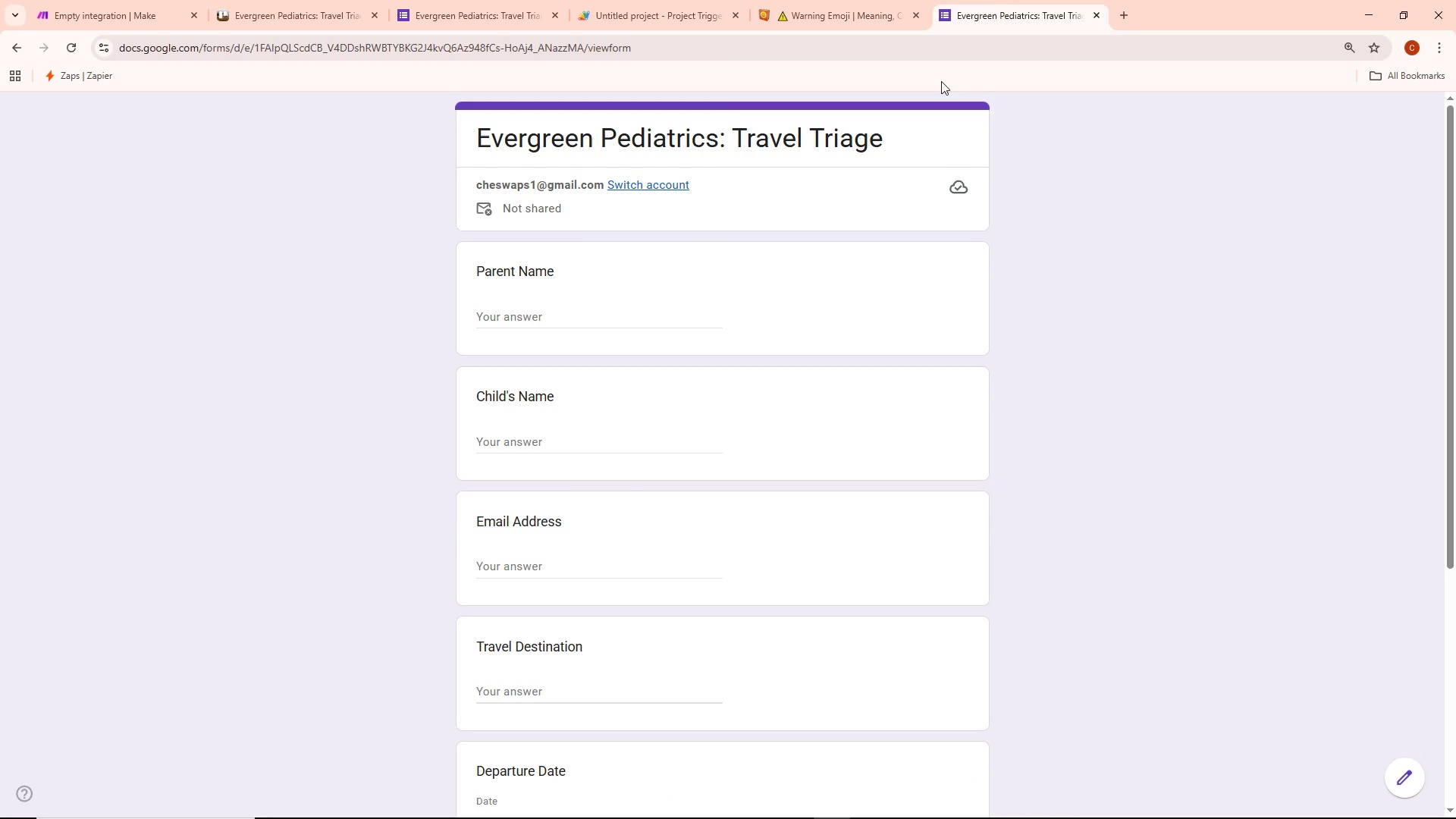 
left_click([586, 313])
 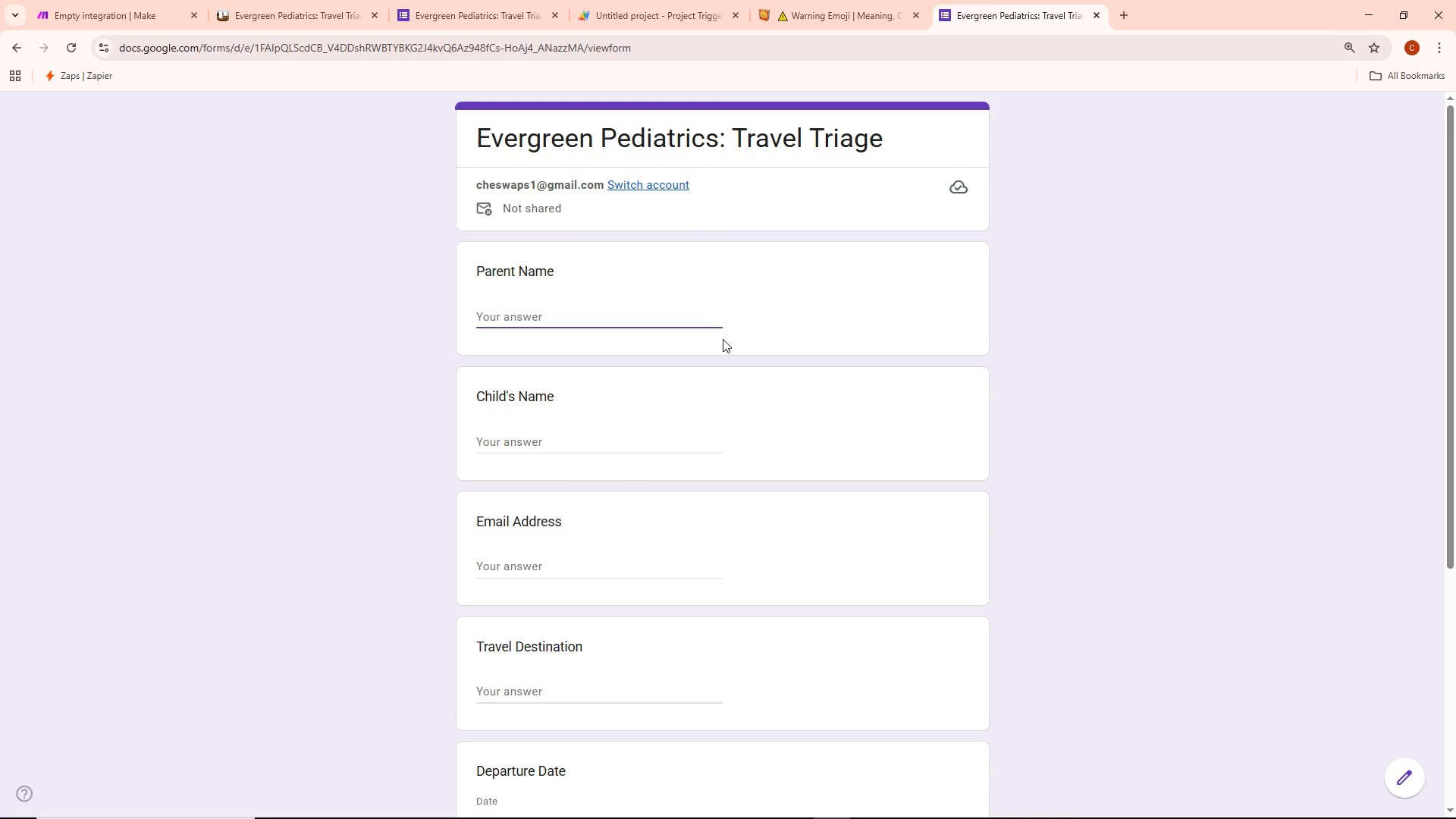 
wait(10.39)
 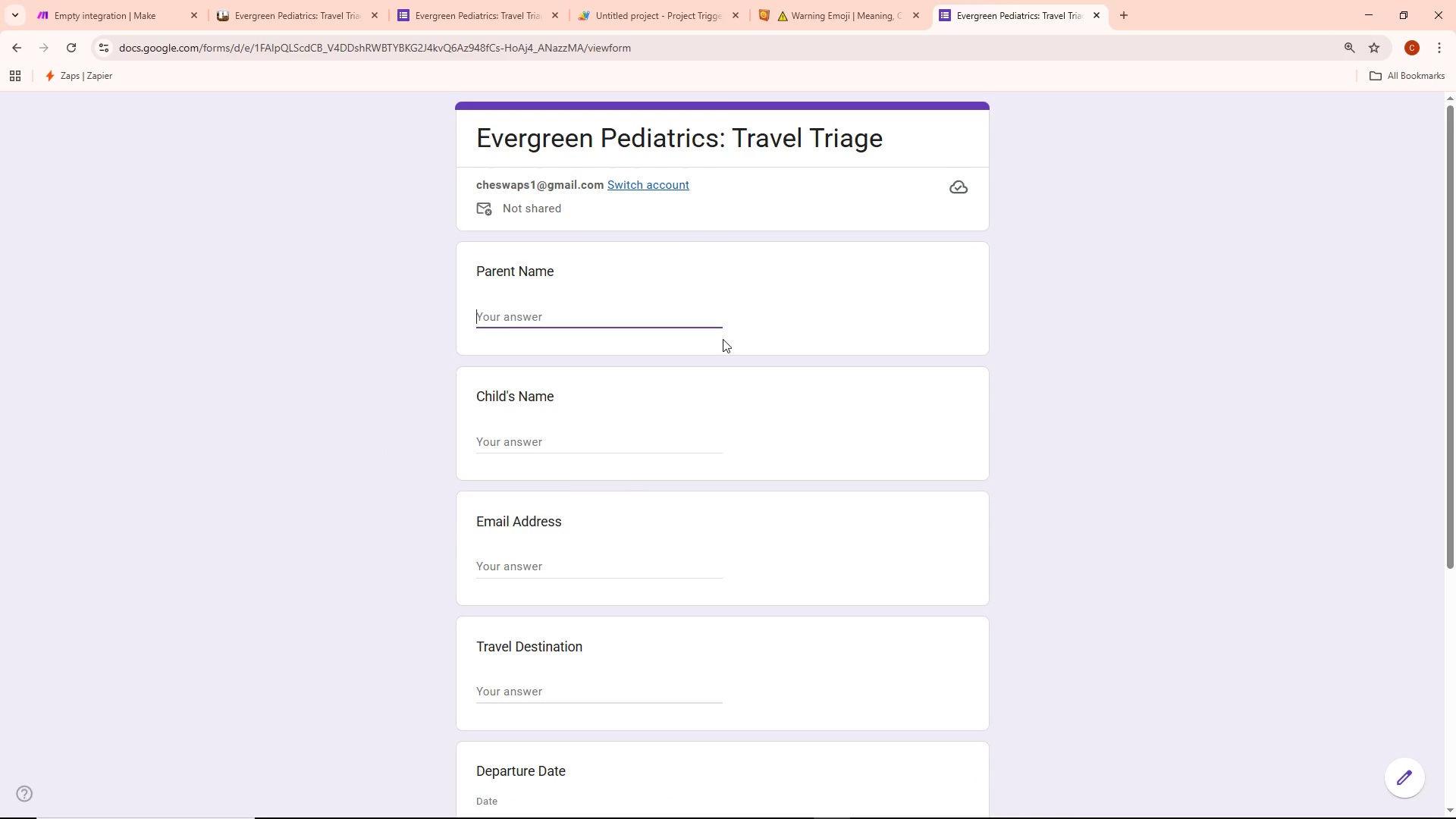 
type(Vinz)
 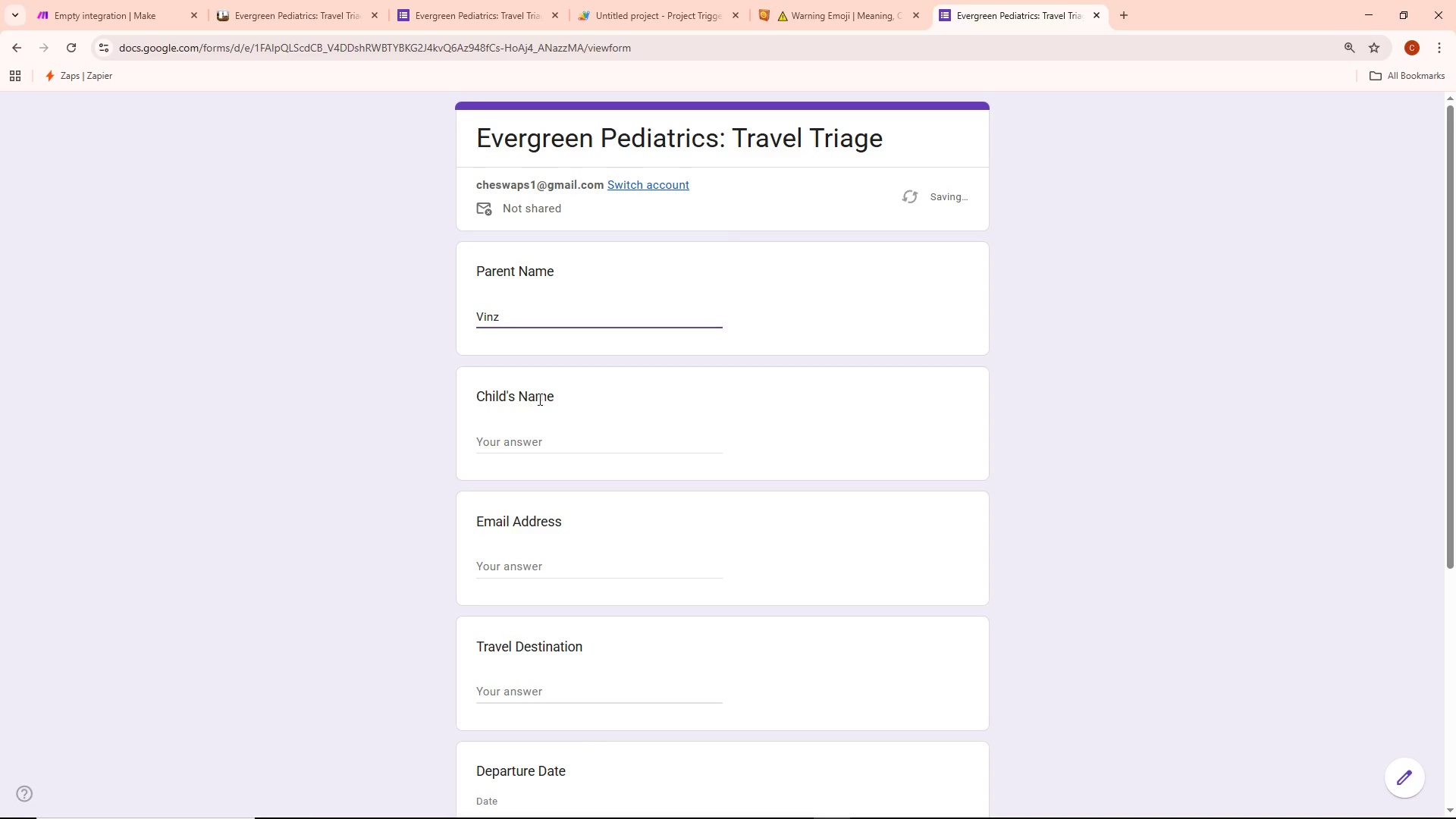 
type( Poli)
 